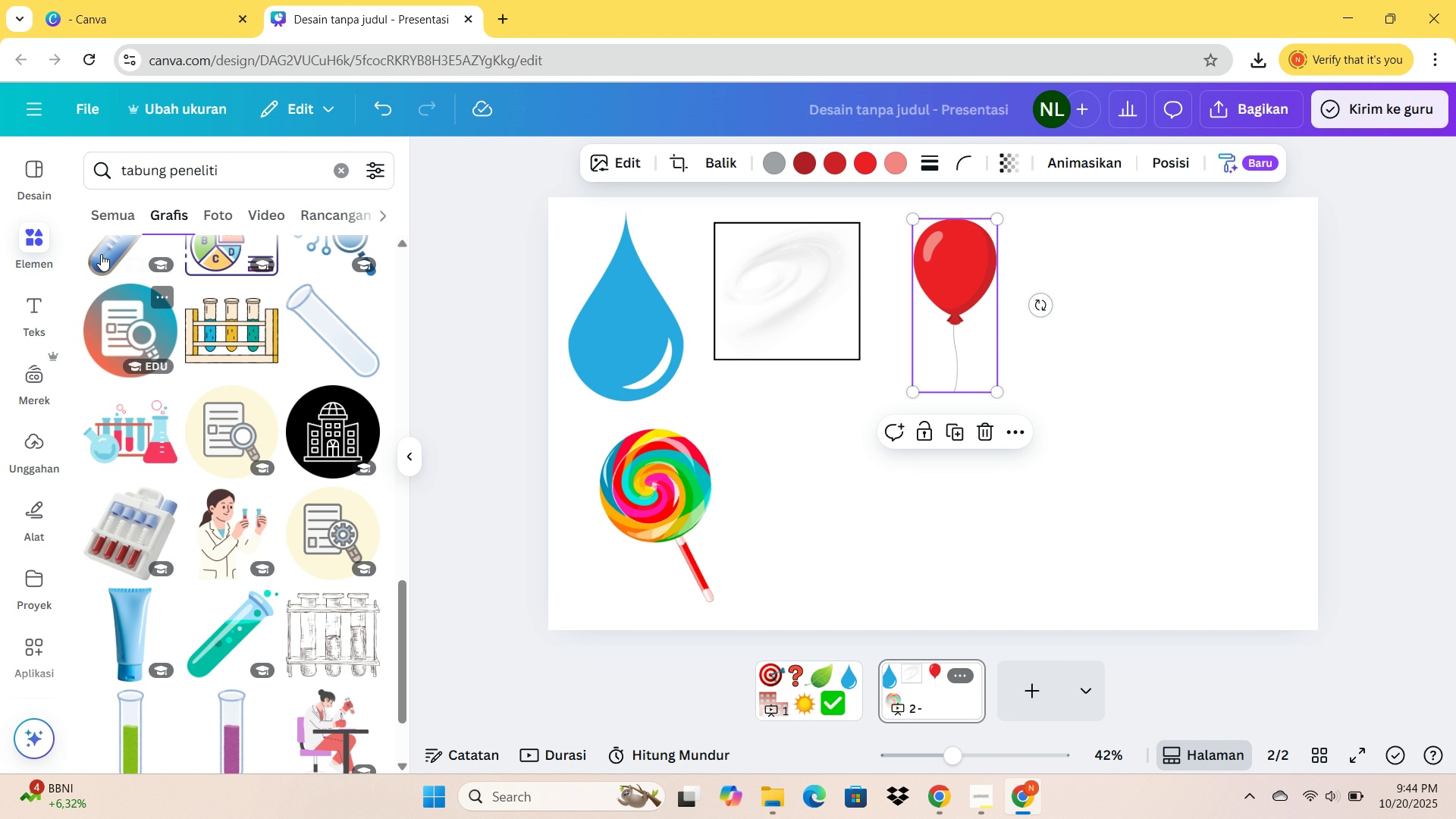 
left_click([101, 254])
 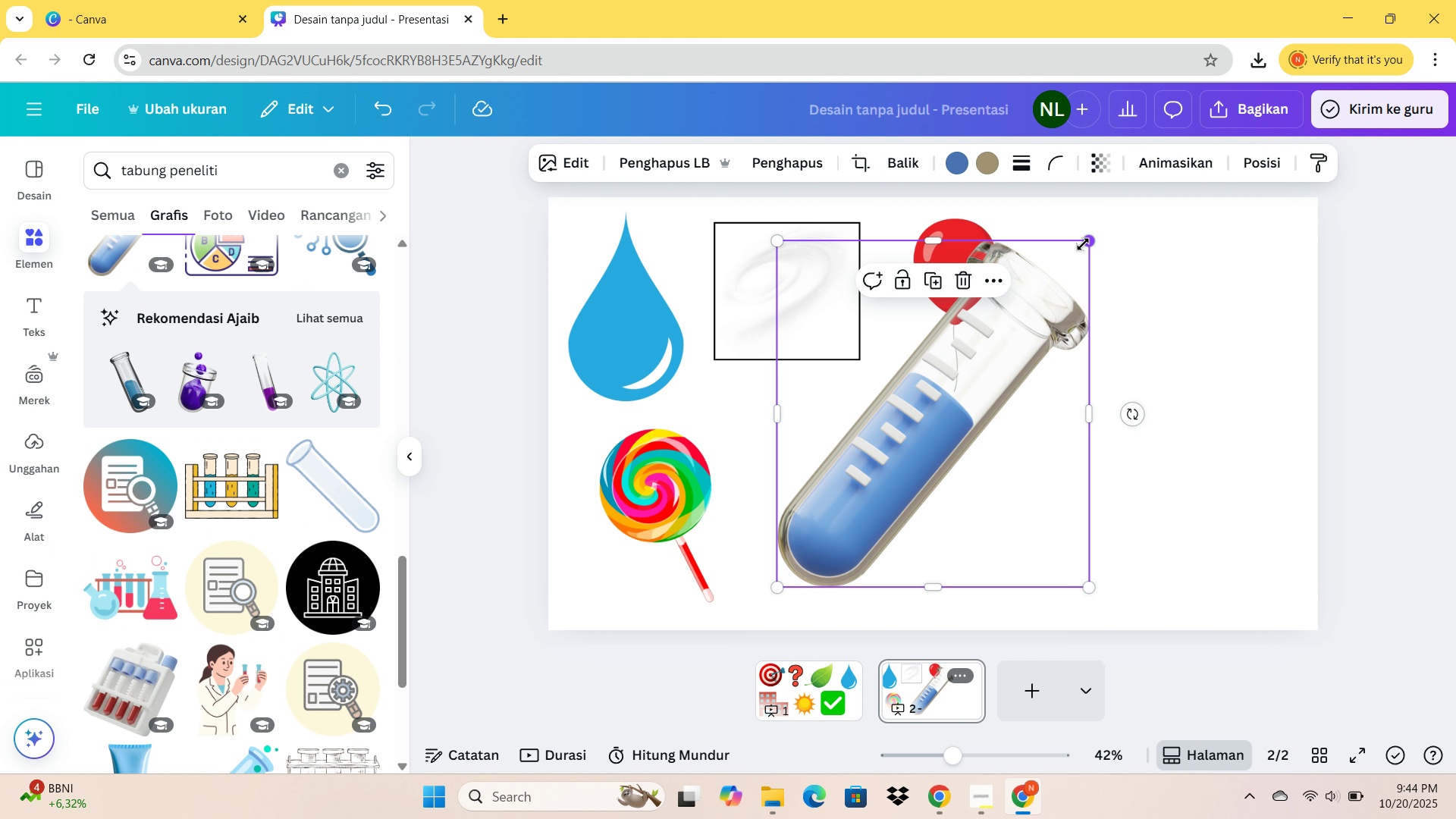 
left_click_drag(start_coordinate=[1083, 245], to_coordinate=[947, 435])
 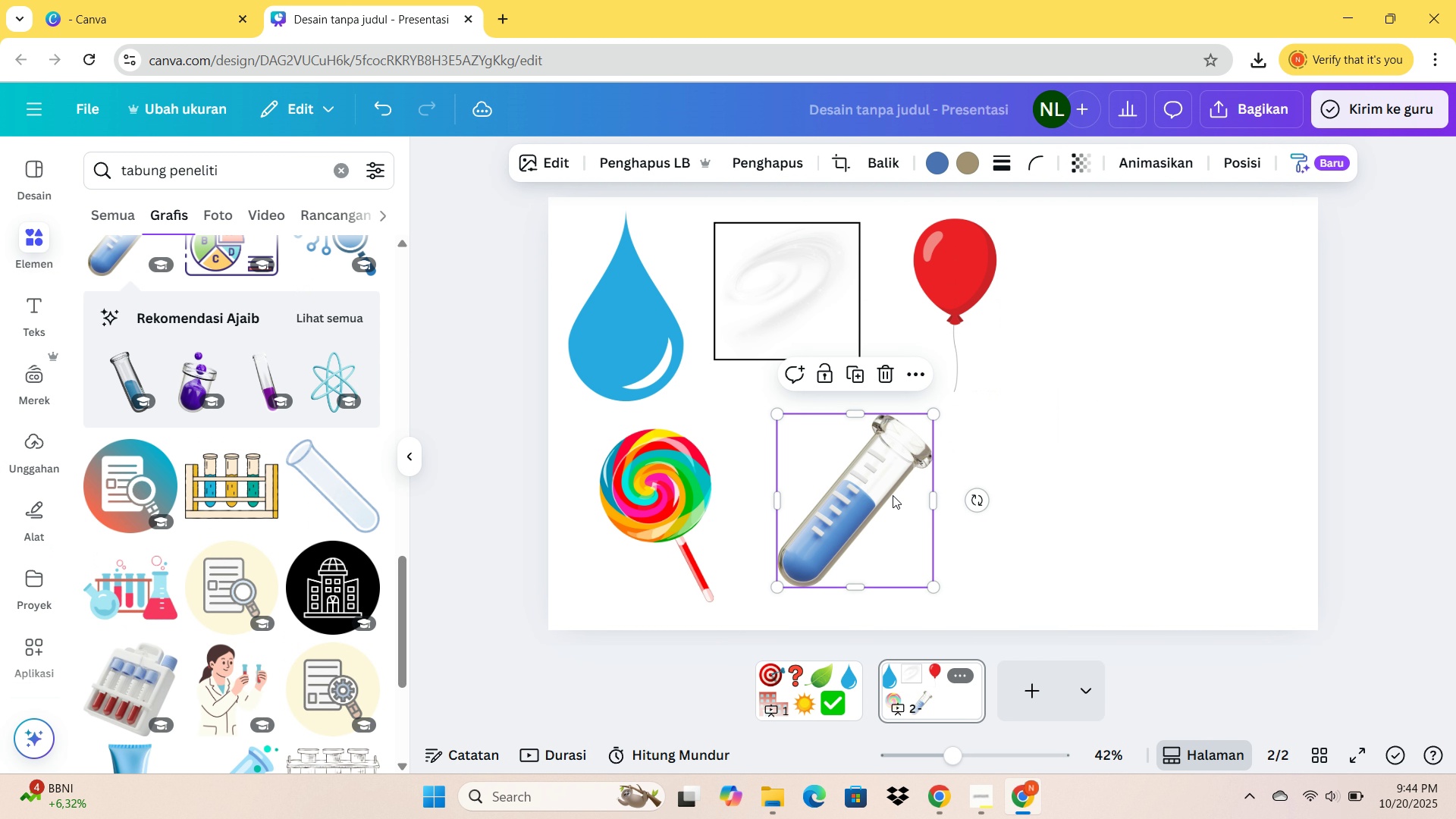 
left_click_drag(start_coordinate=[893, 495], to_coordinate=[1150, 300])
 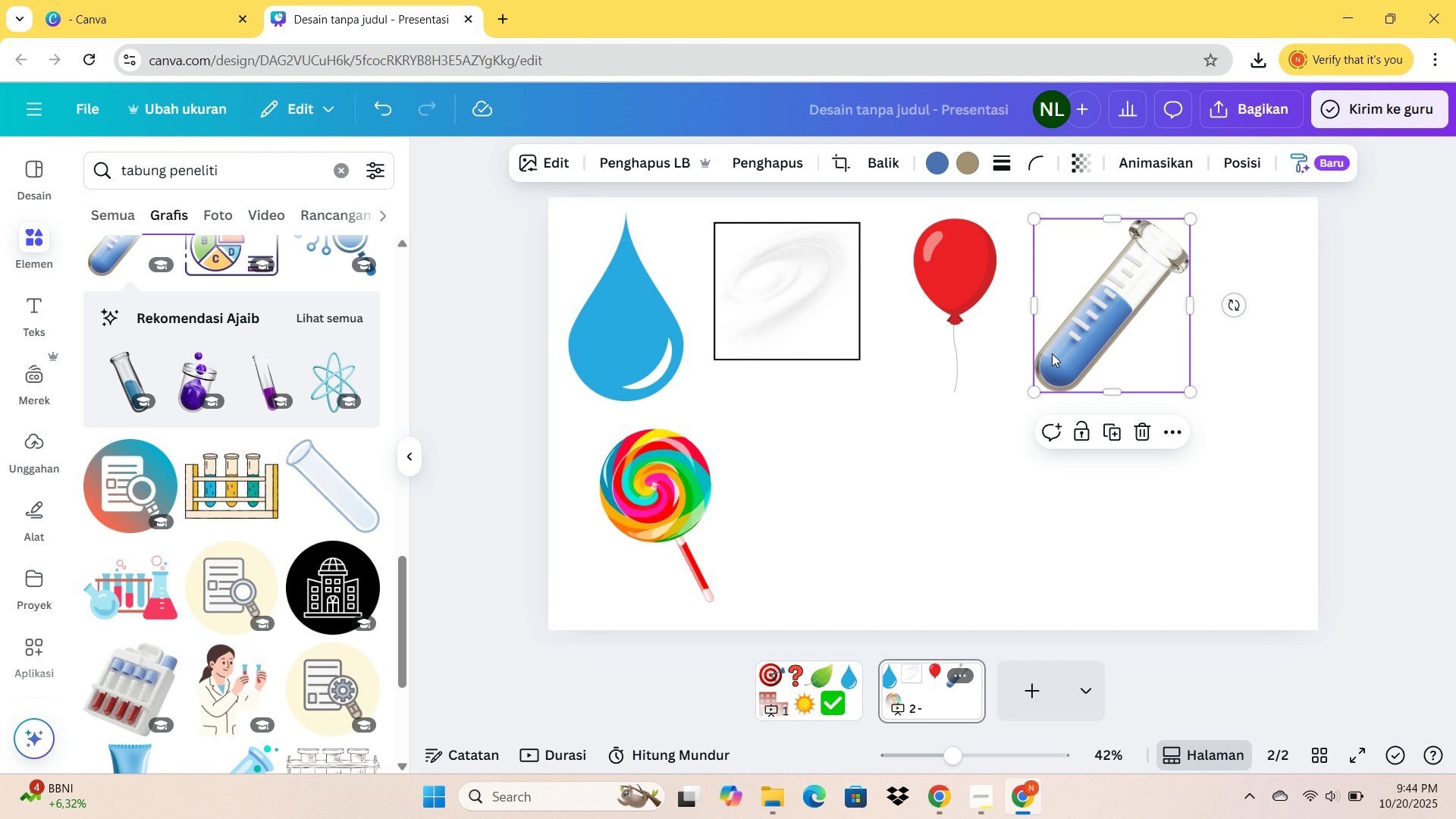 
mouse_move([990, 368])
 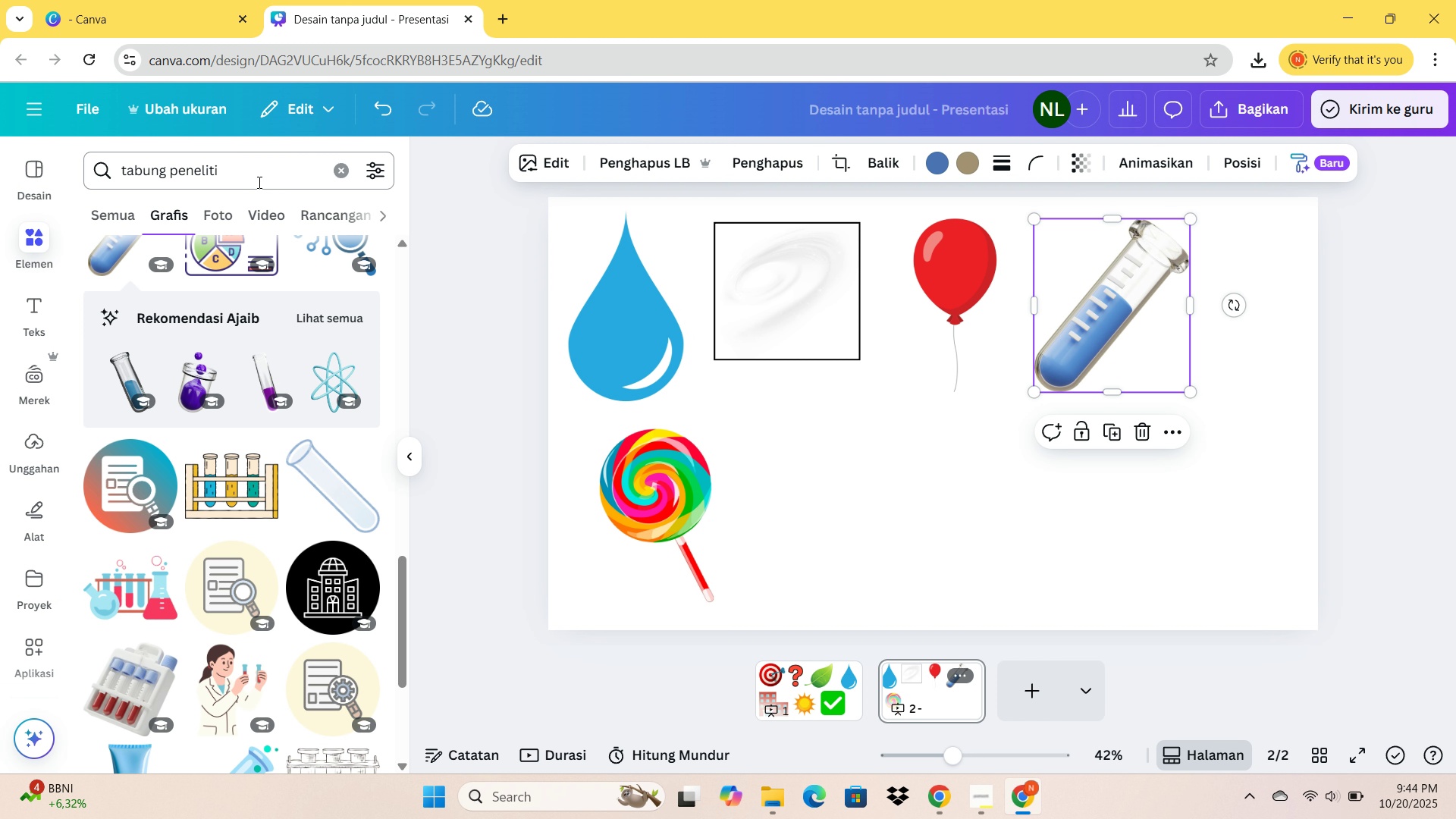 
left_click_drag(start_coordinate=[252, 178], to_coordinate=[93, 176])
 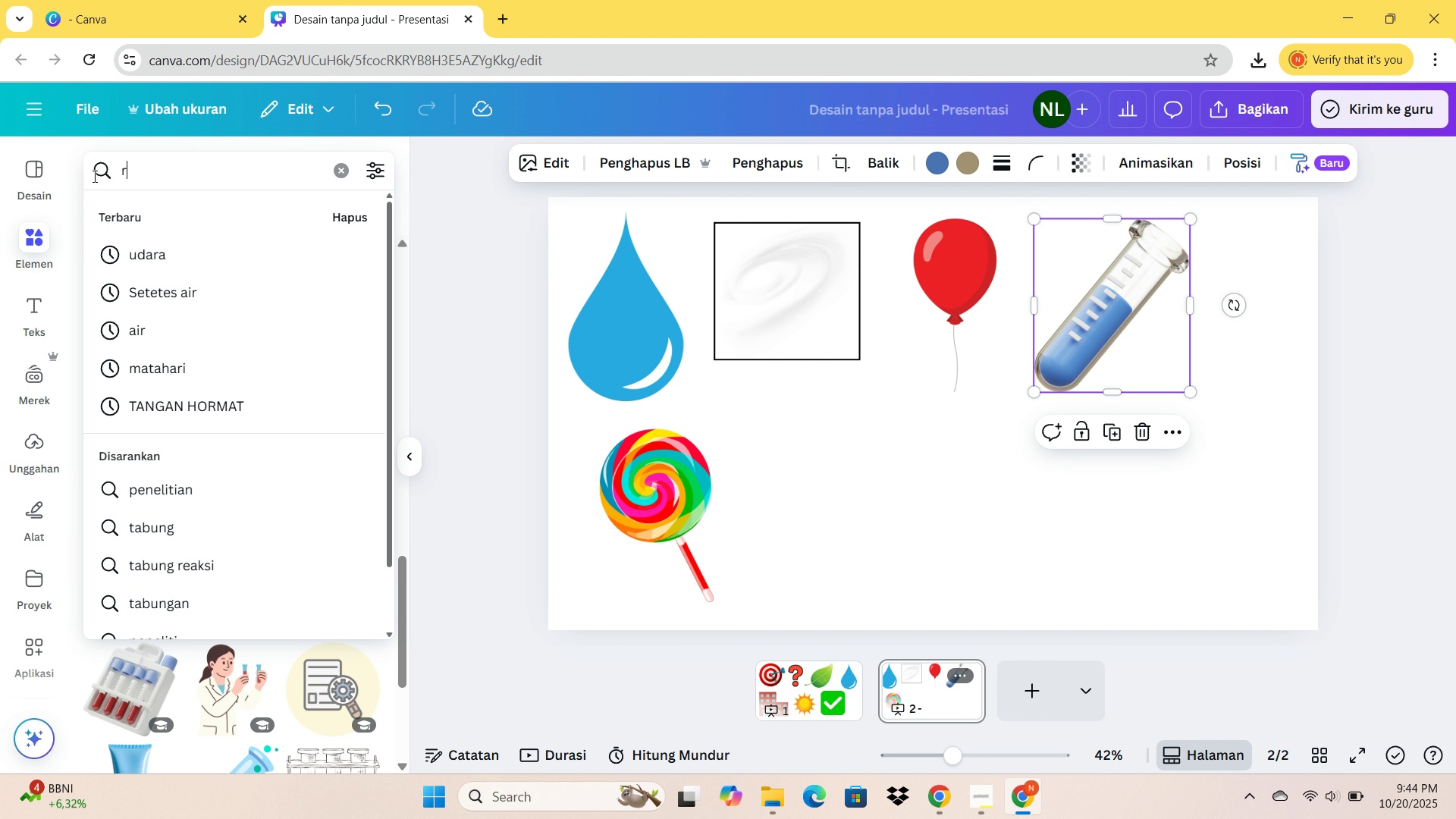 
type(roket)
 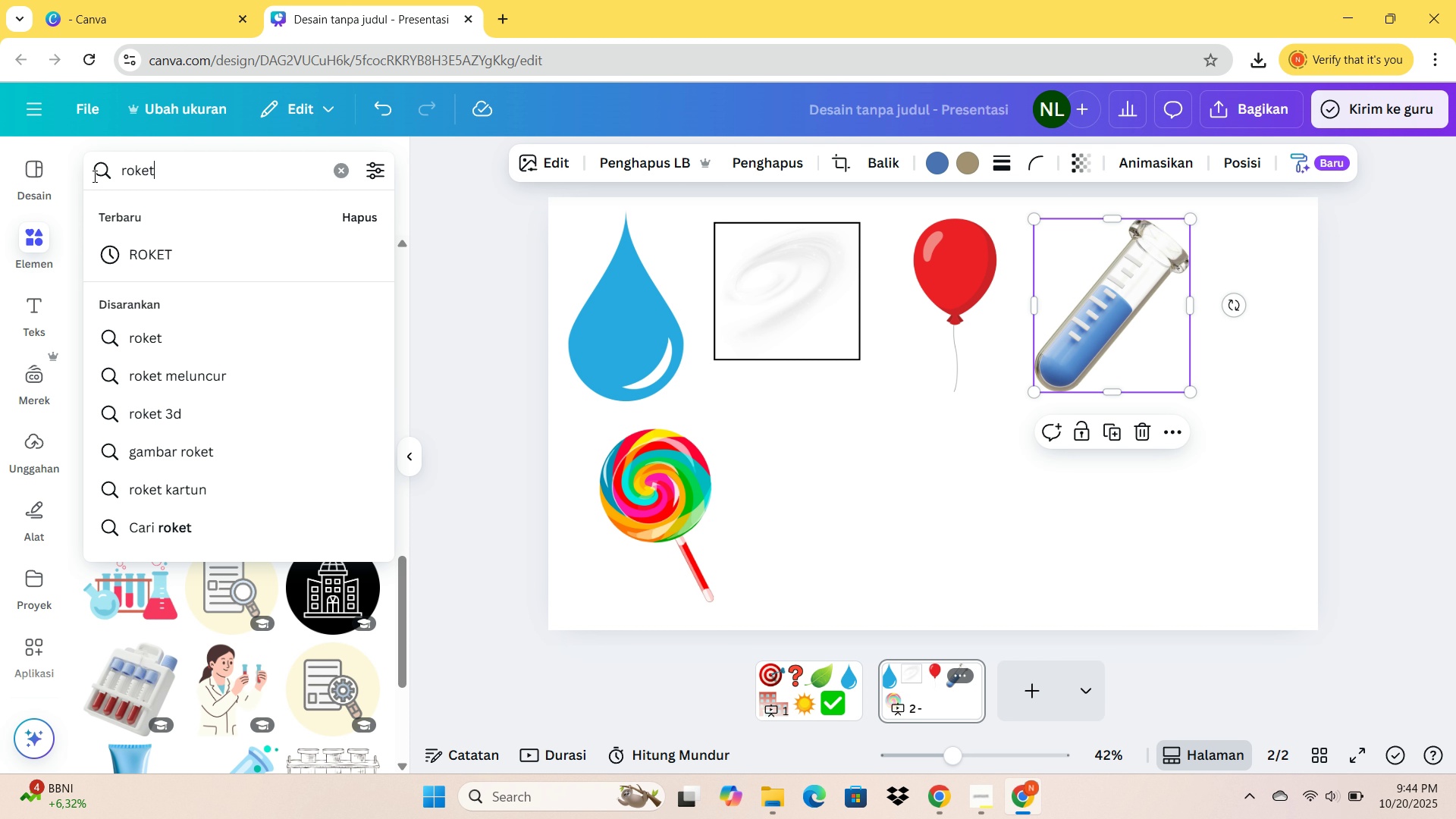 
key(Enter)
 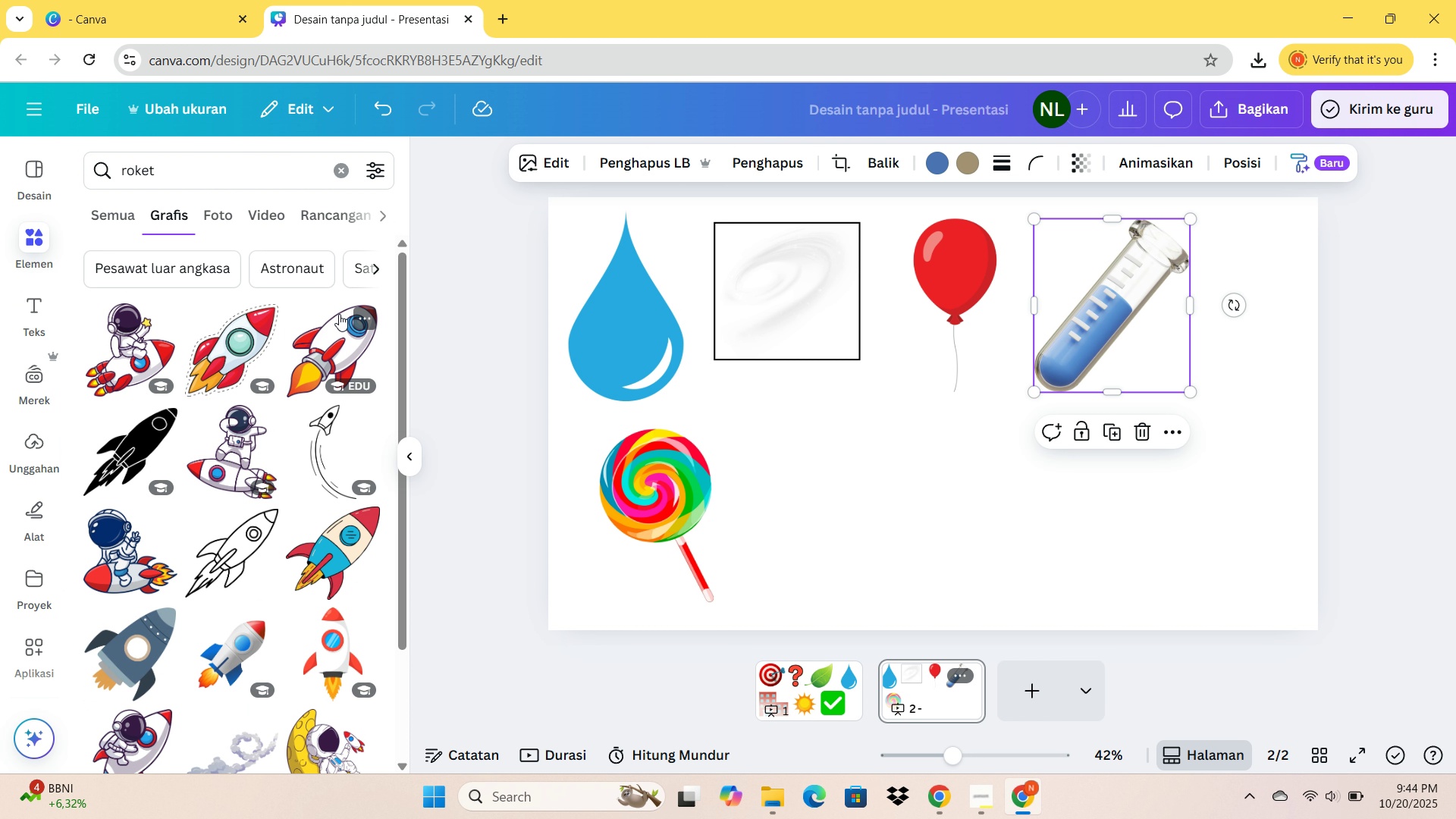 
left_click([333, 331])
 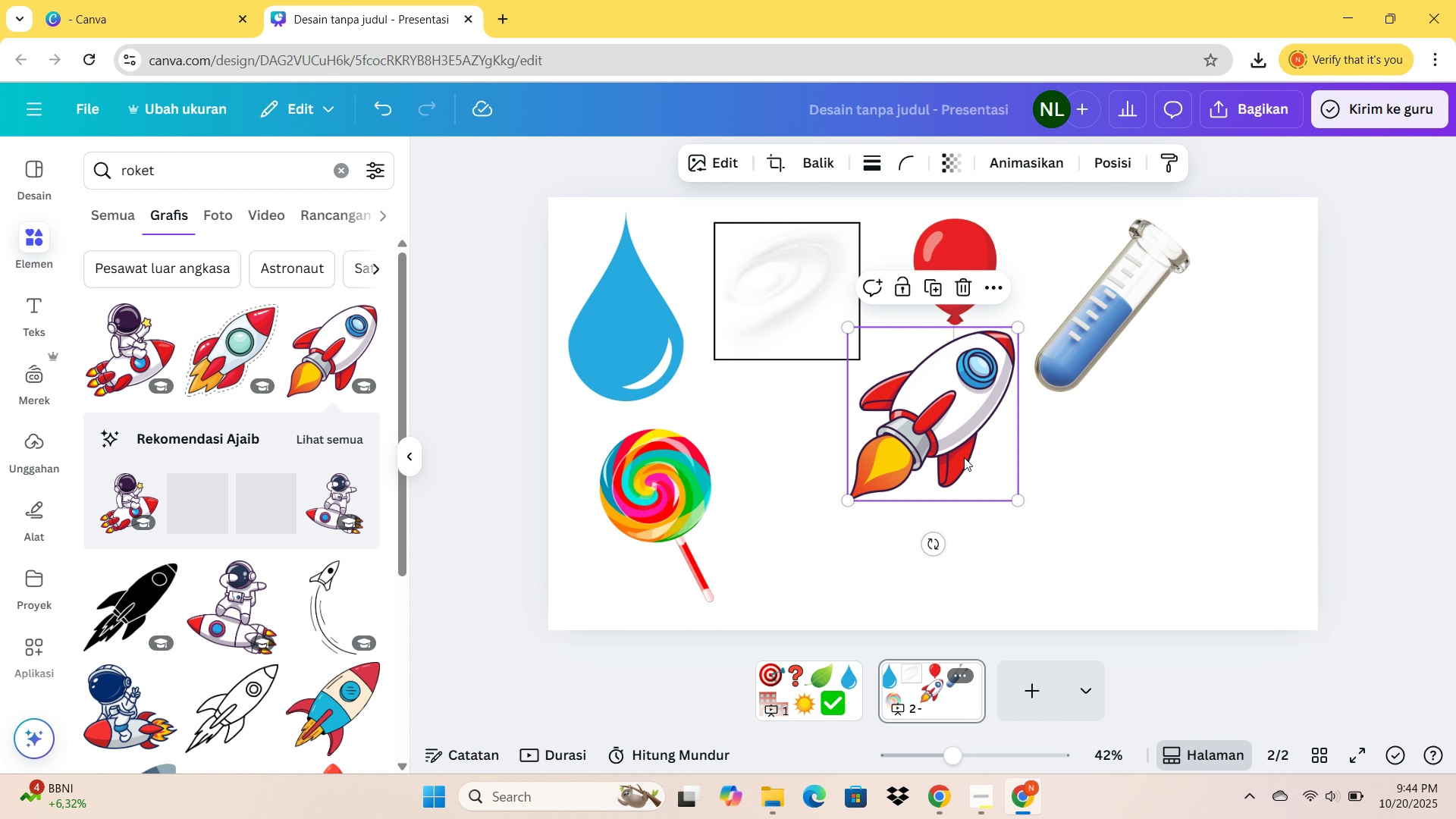 
left_click_drag(start_coordinate=[964, 457], to_coordinate=[889, 552])
 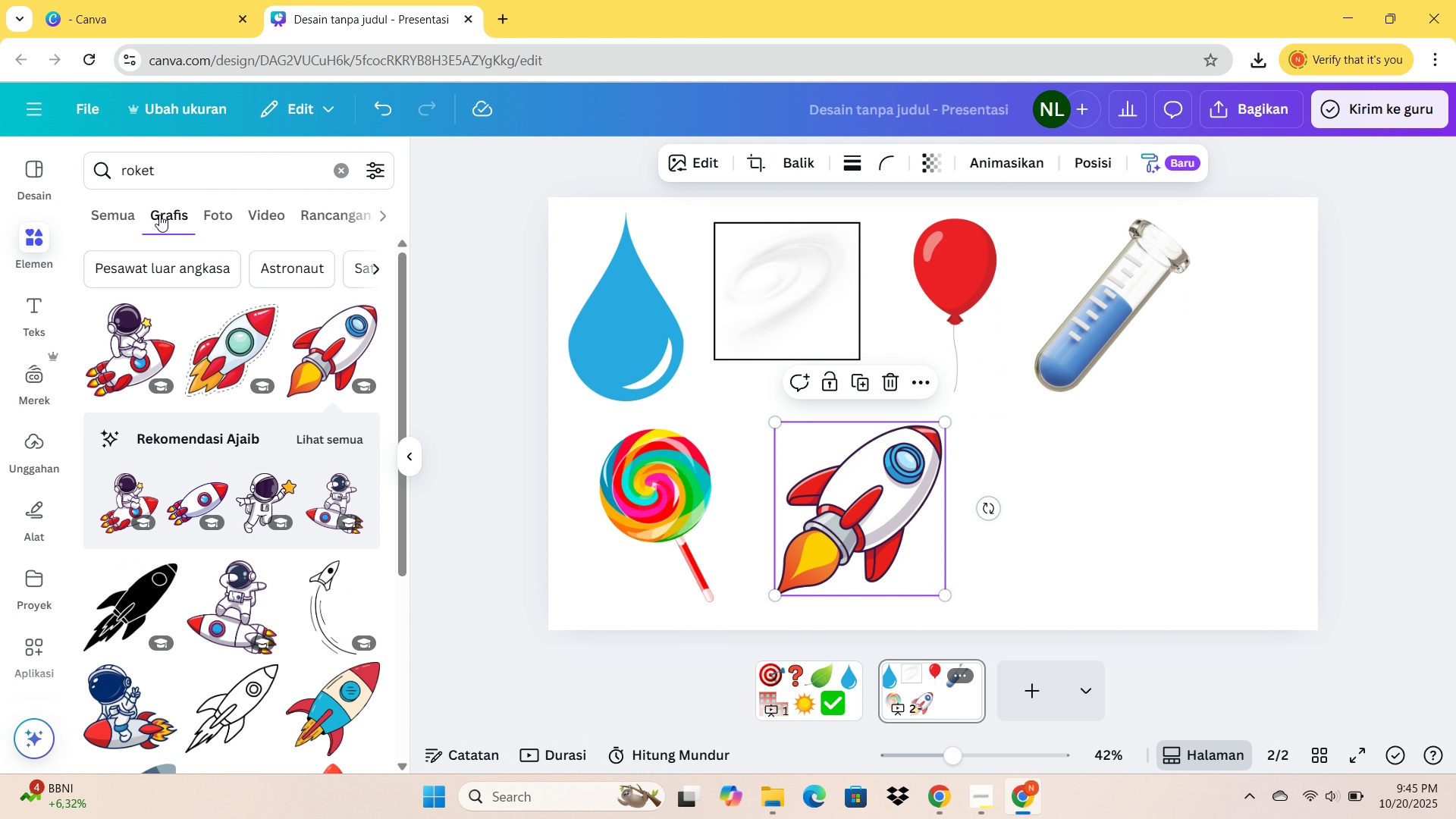 
left_click_drag(start_coordinate=[165, 187], to_coordinate=[61, 191])
 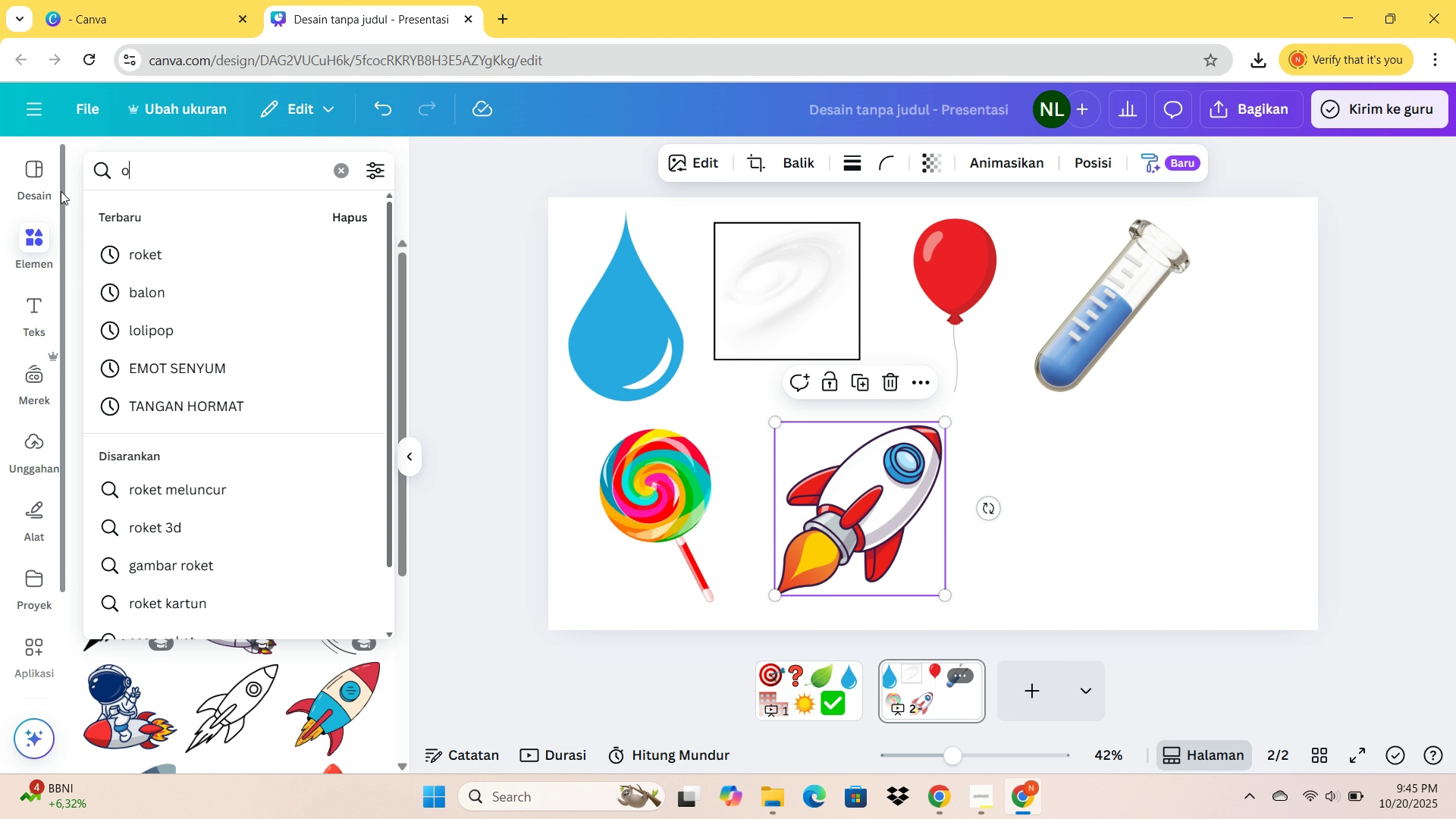 
type(otak)
 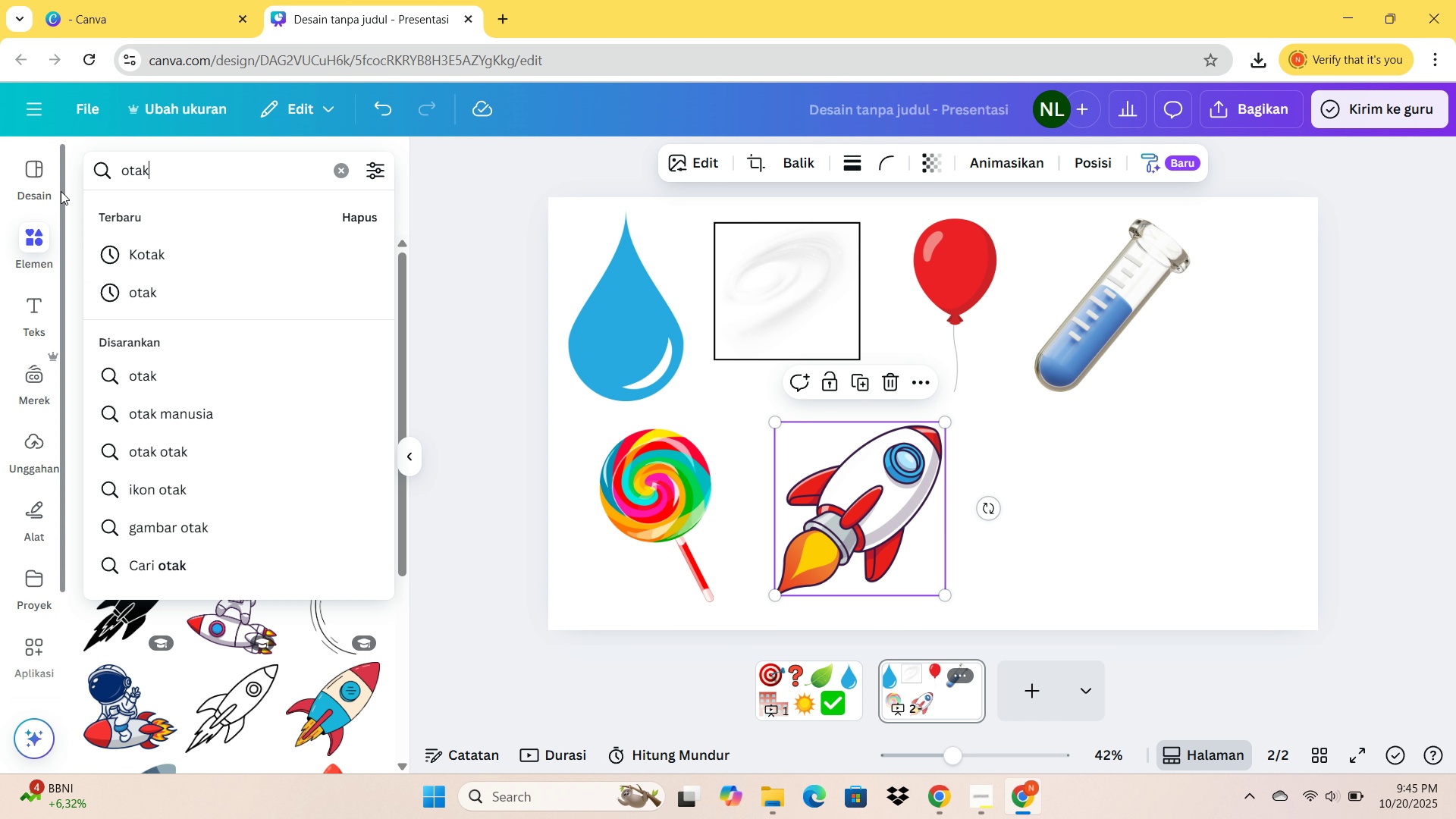 
key(Enter)
 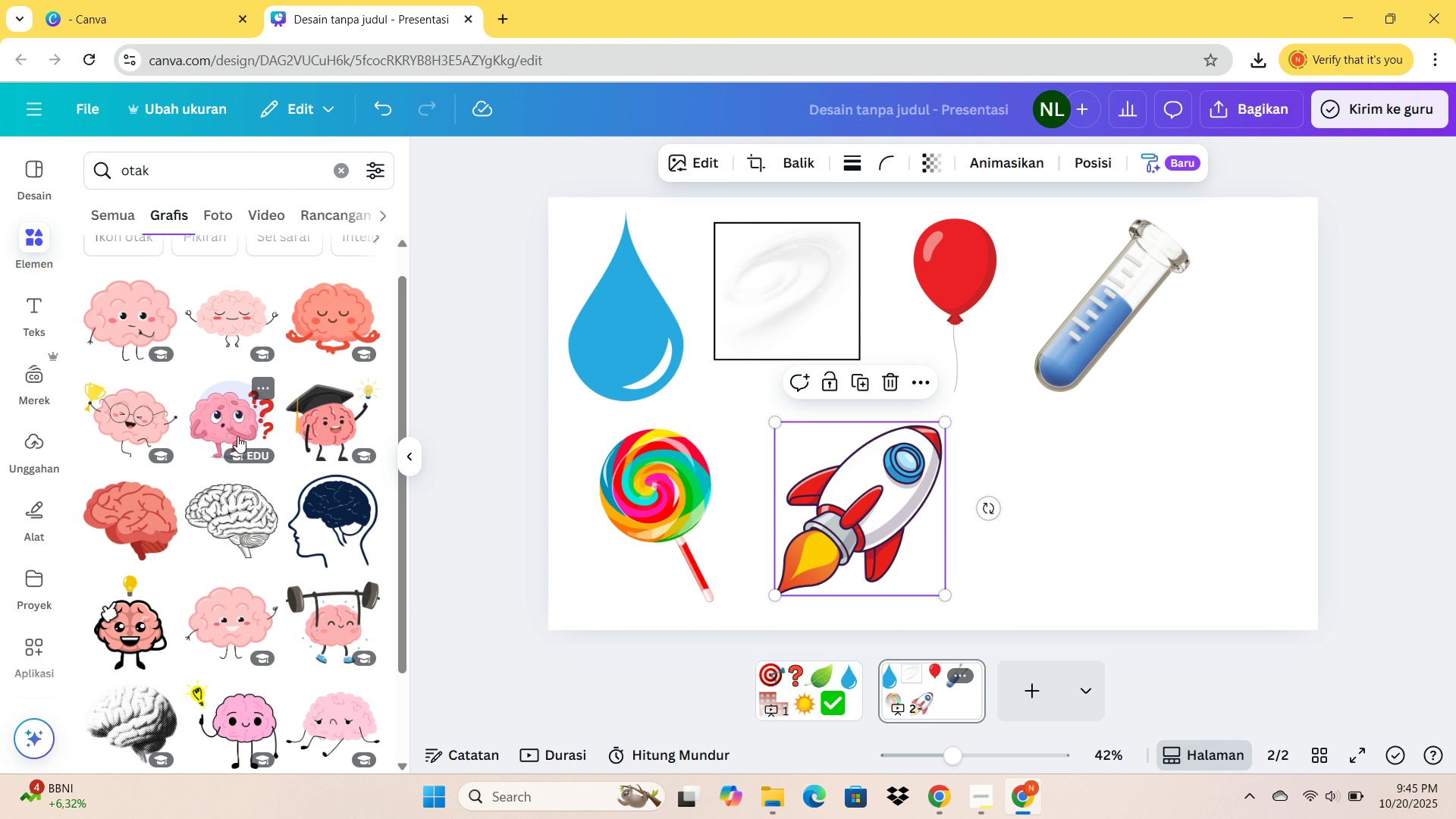 
left_click([118, 481])
 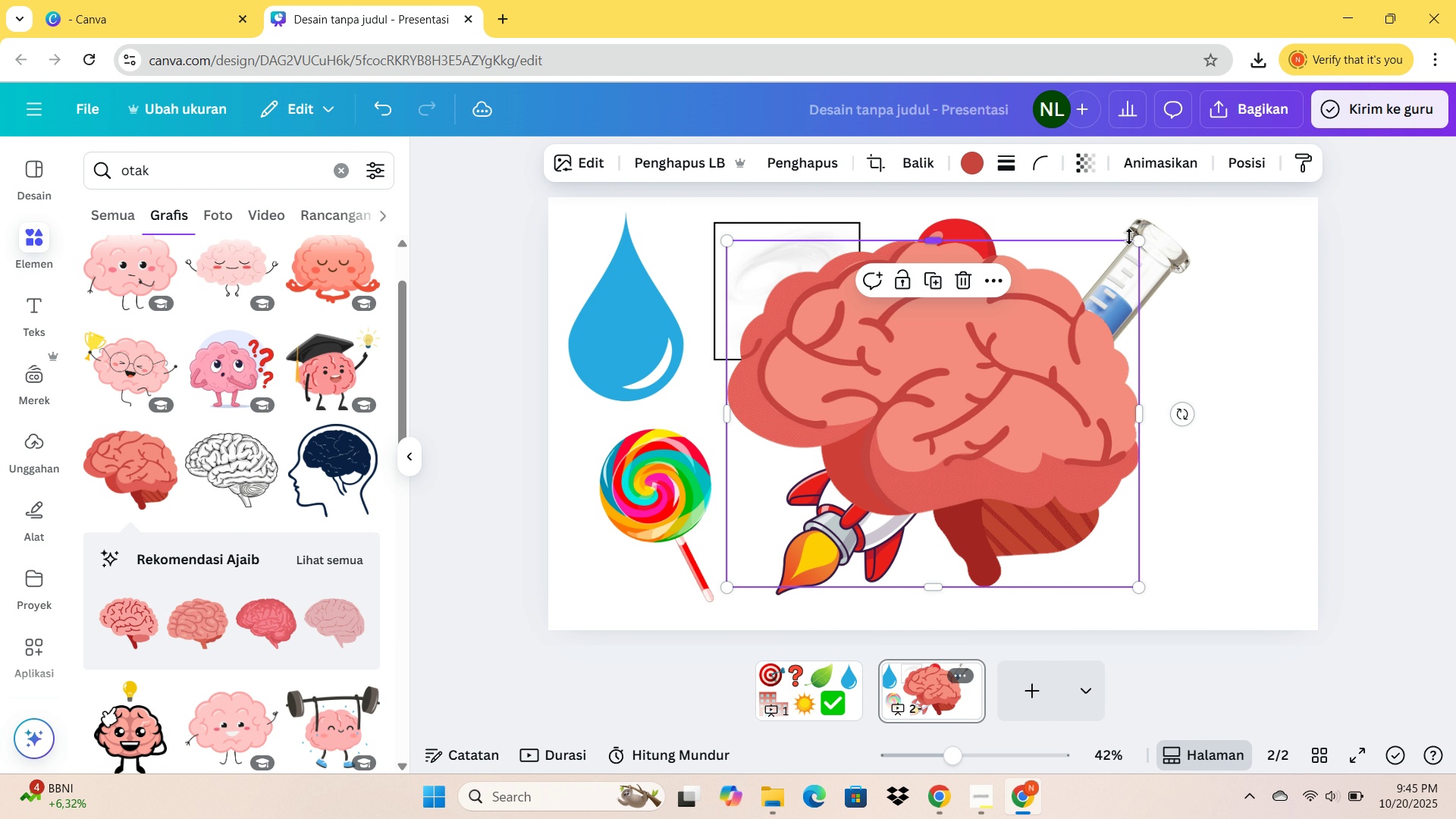 
left_click_drag(start_coordinate=[1138, 243], to_coordinate=[965, 372])
 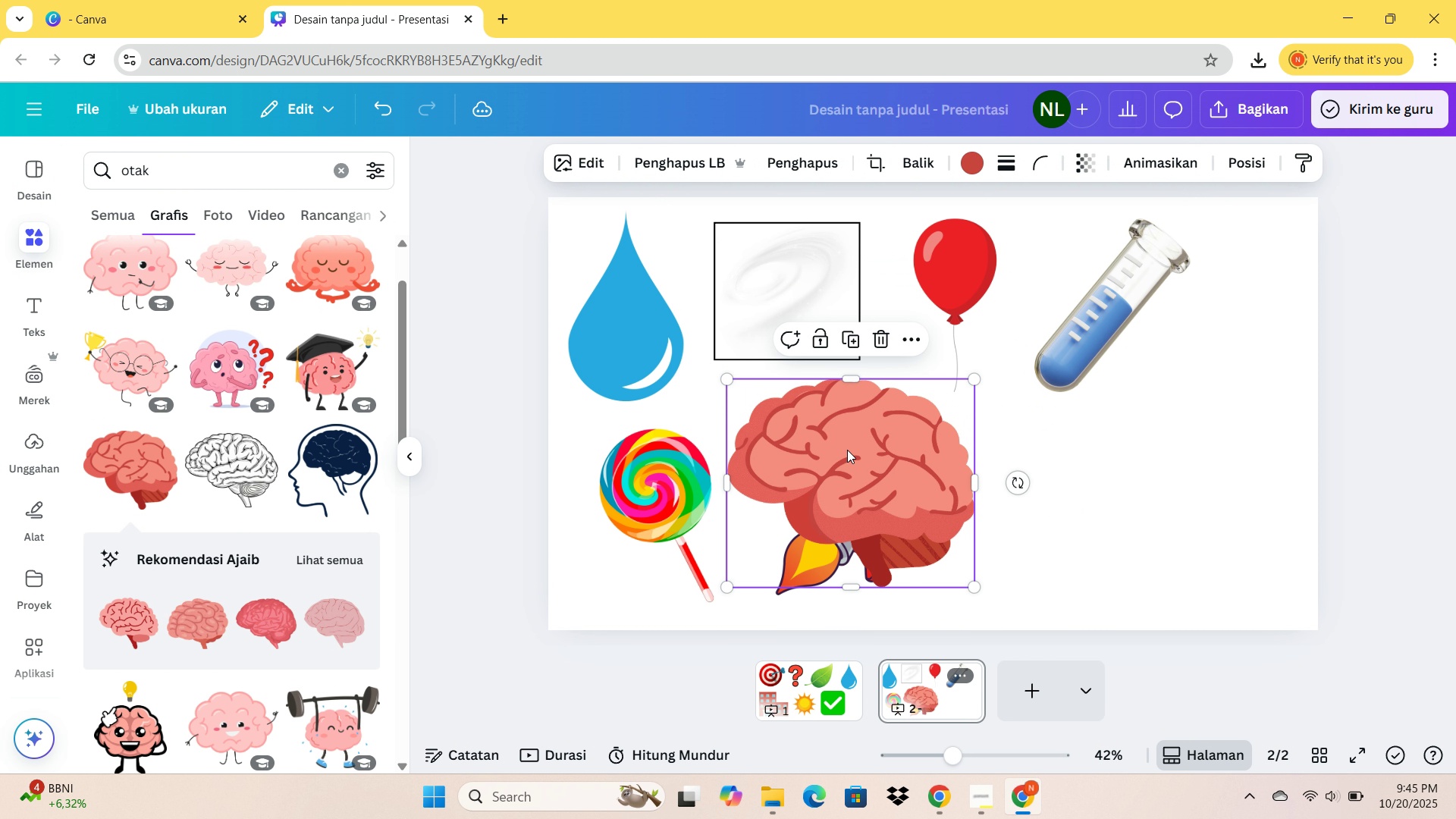 
left_click_drag(start_coordinate=[829, 447], to_coordinate=[1071, 482])
 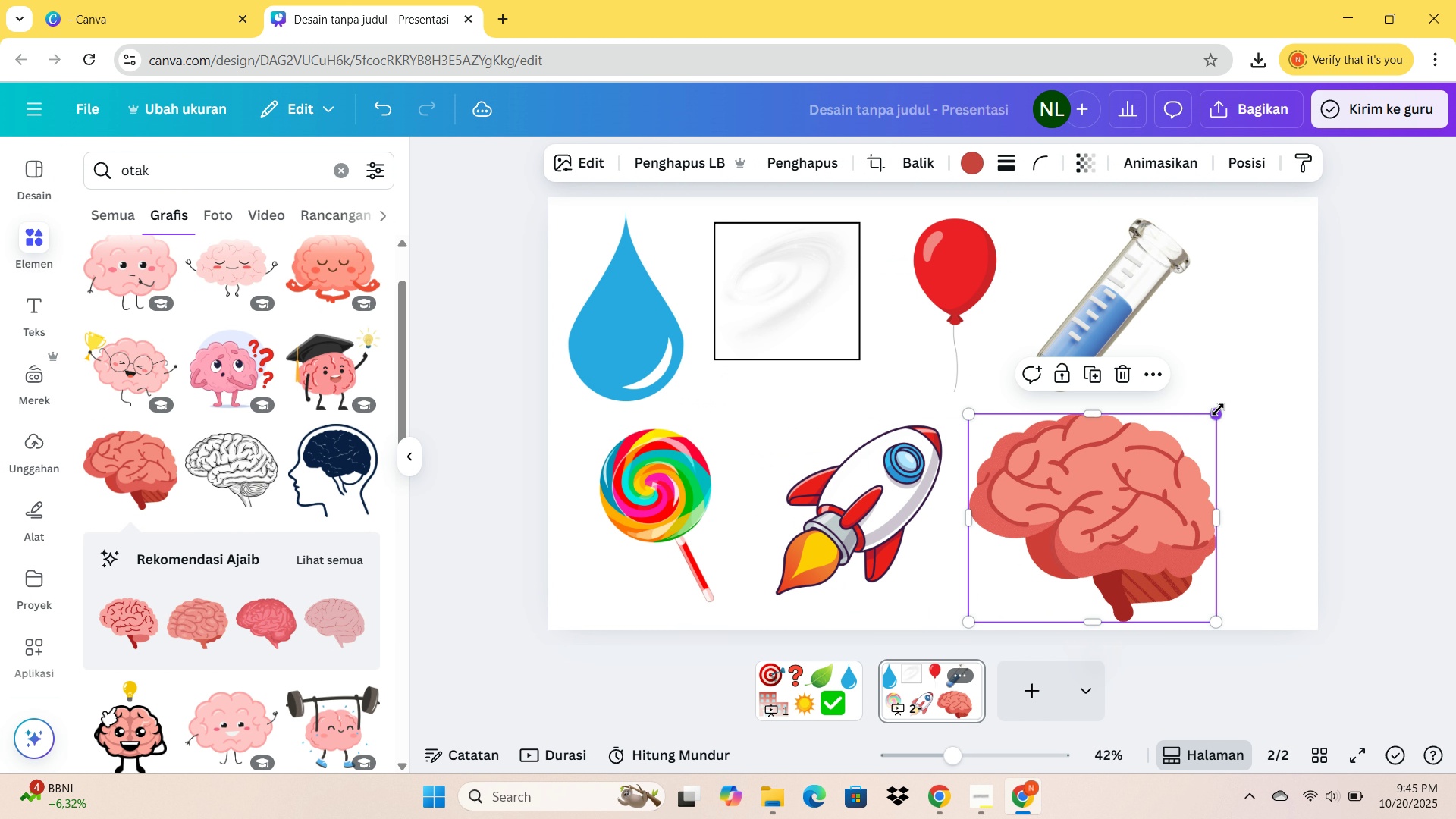 
left_click_drag(start_coordinate=[1218, 410], to_coordinate=[1163, 469])
 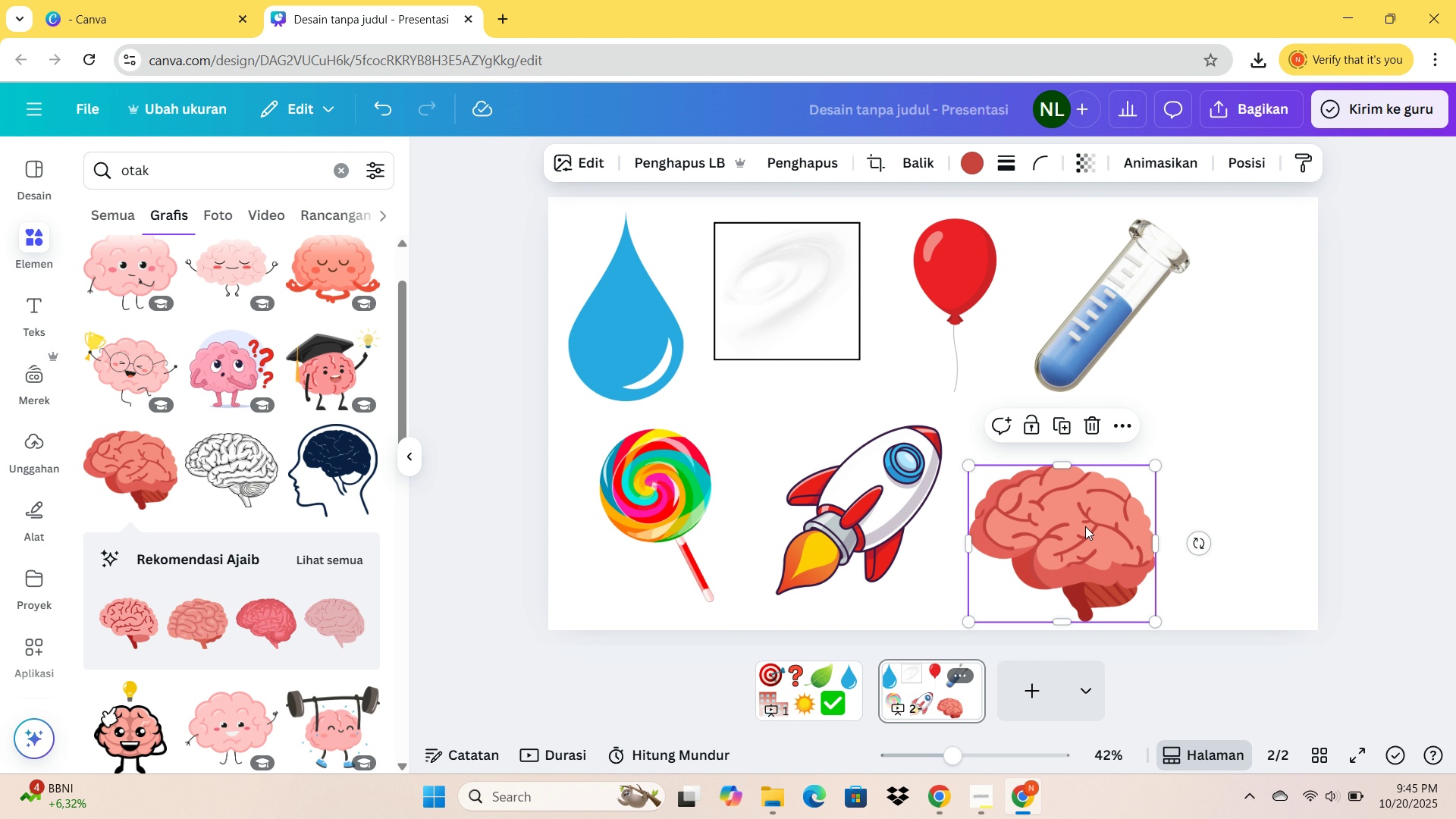 
left_click_drag(start_coordinate=[1085, 526], to_coordinate=[1120, 497])
 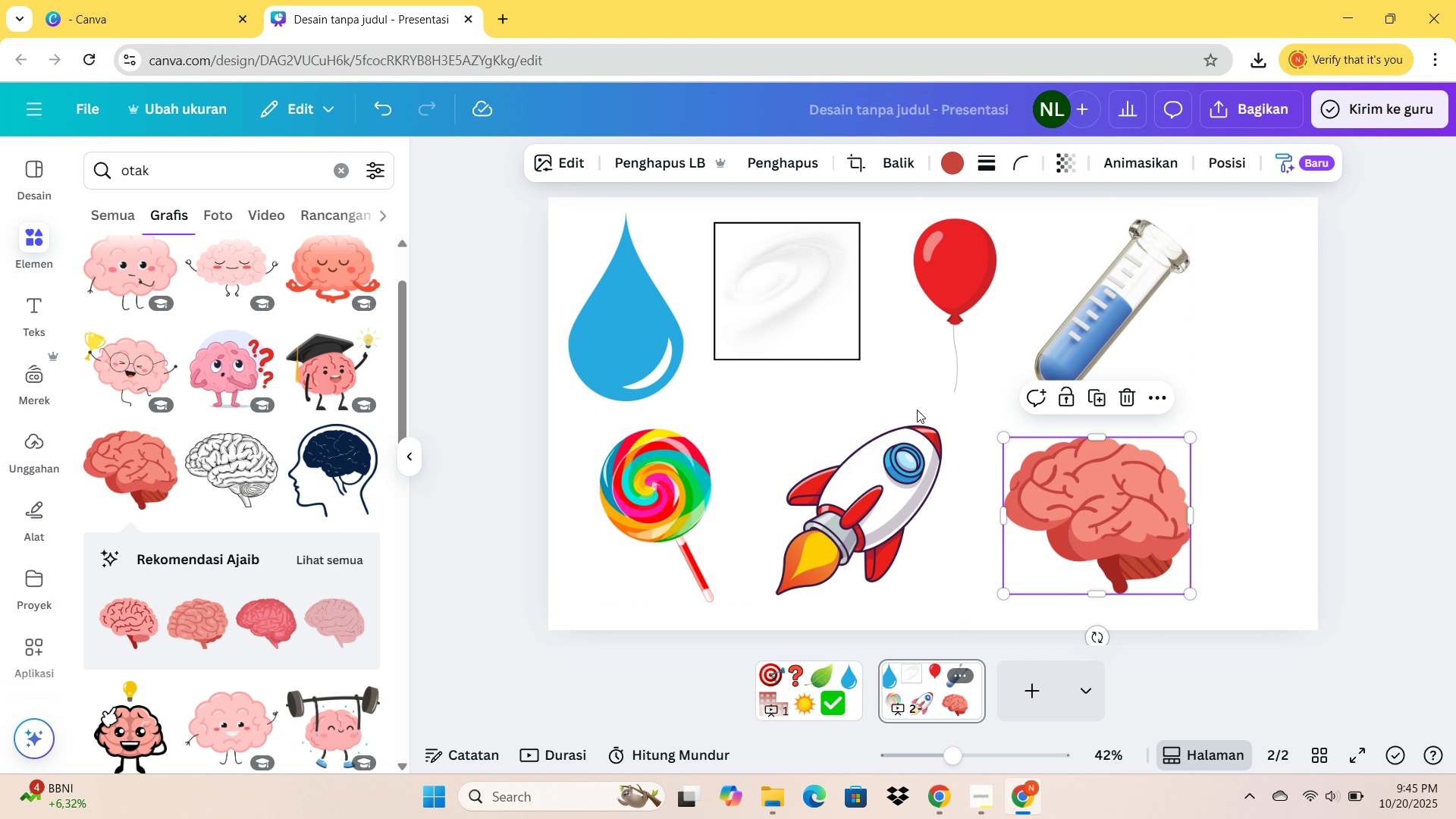 
wait(5.32)
 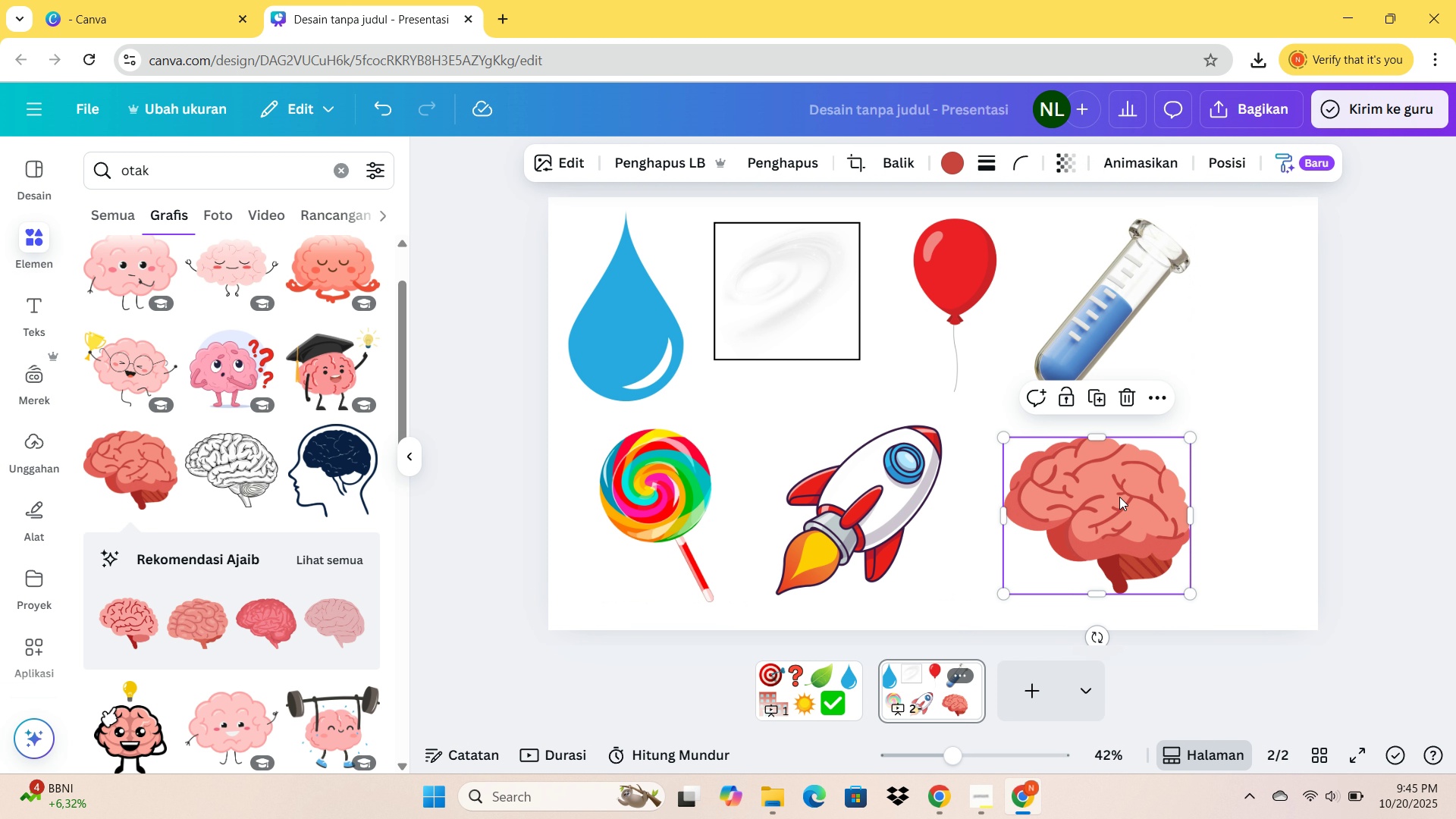 
left_click_drag(start_coordinate=[229, 155], to_coordinate=[98, 169])
 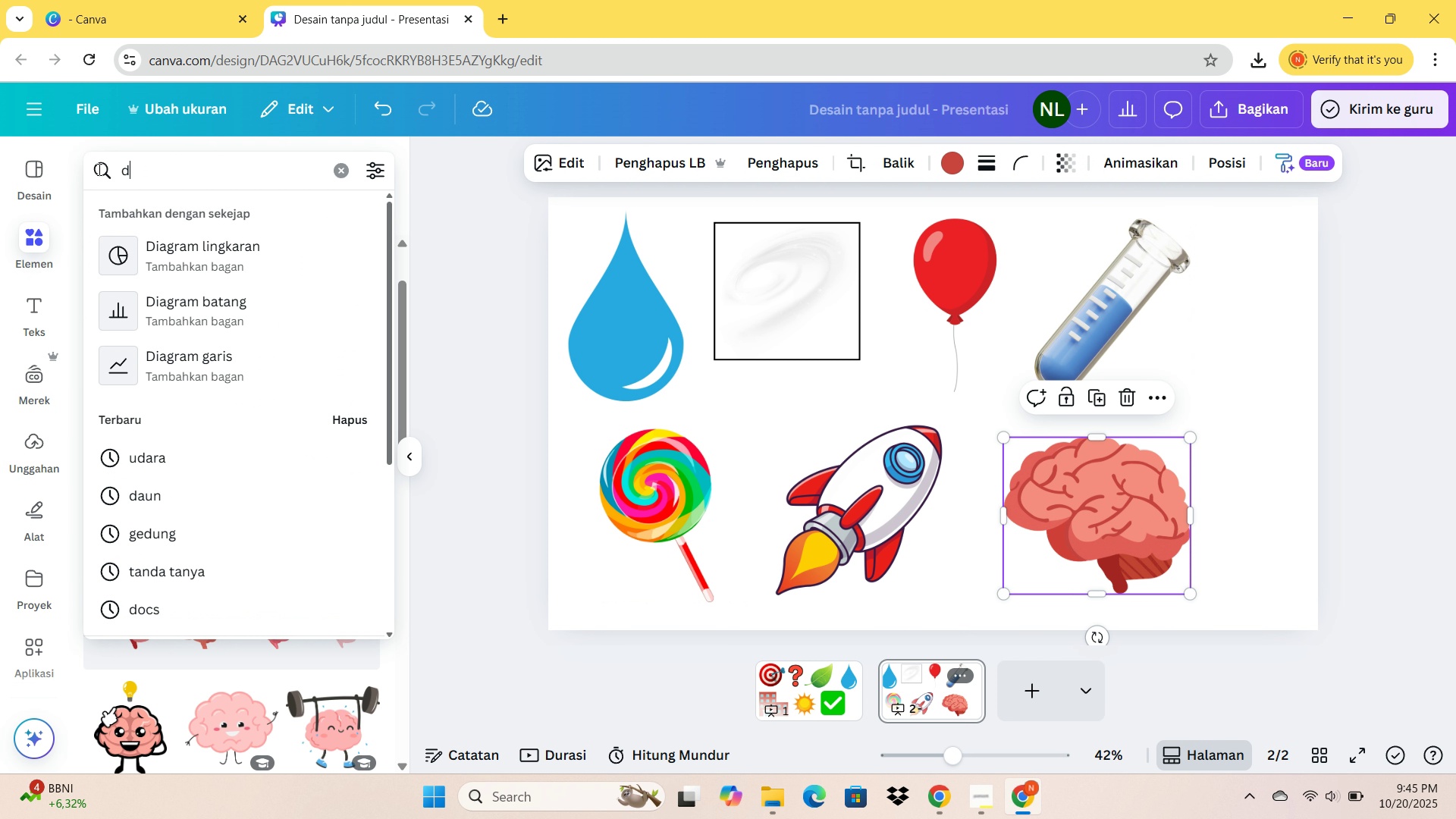 
type(daun daun)
 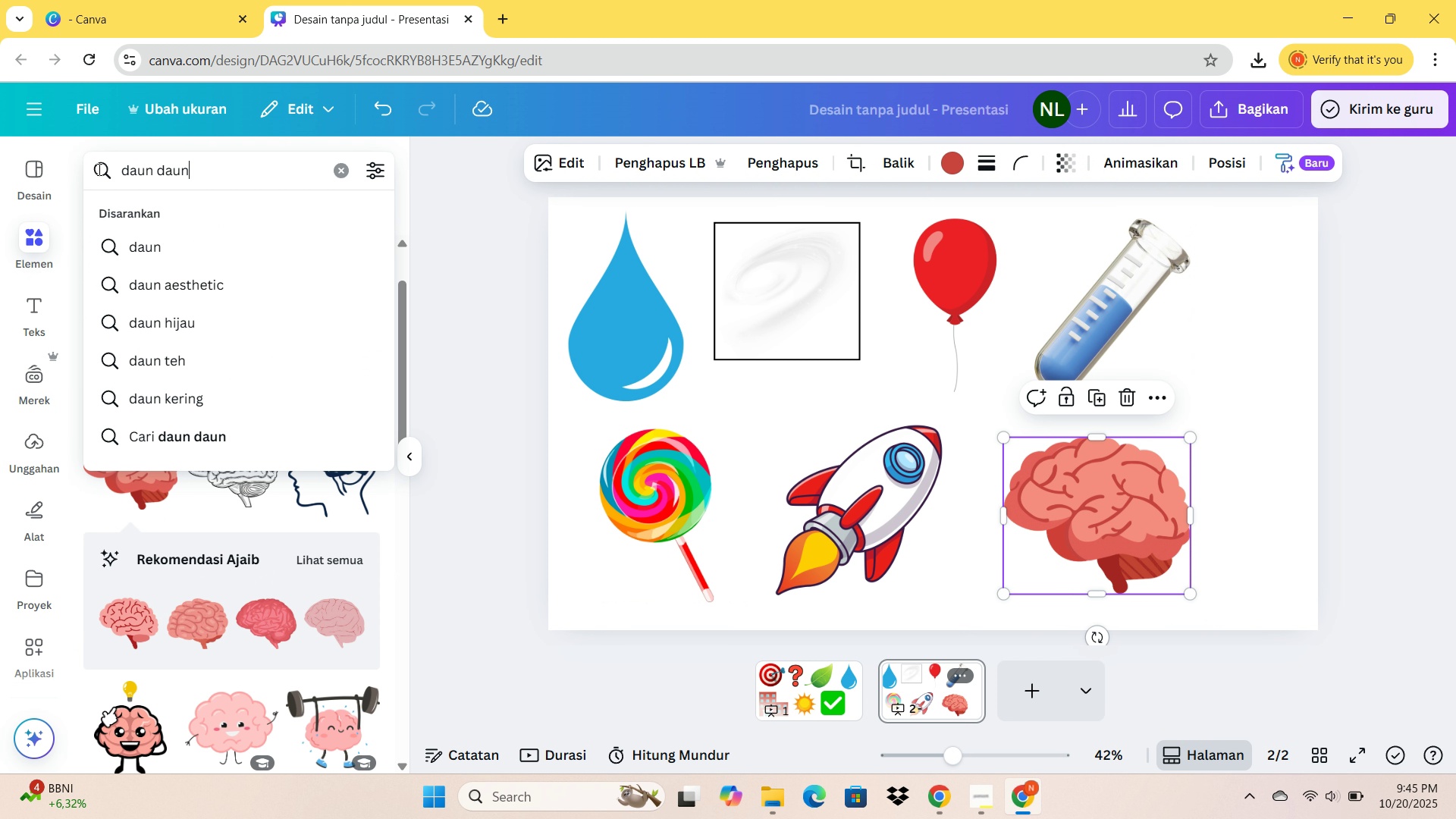 
key(Enter)
 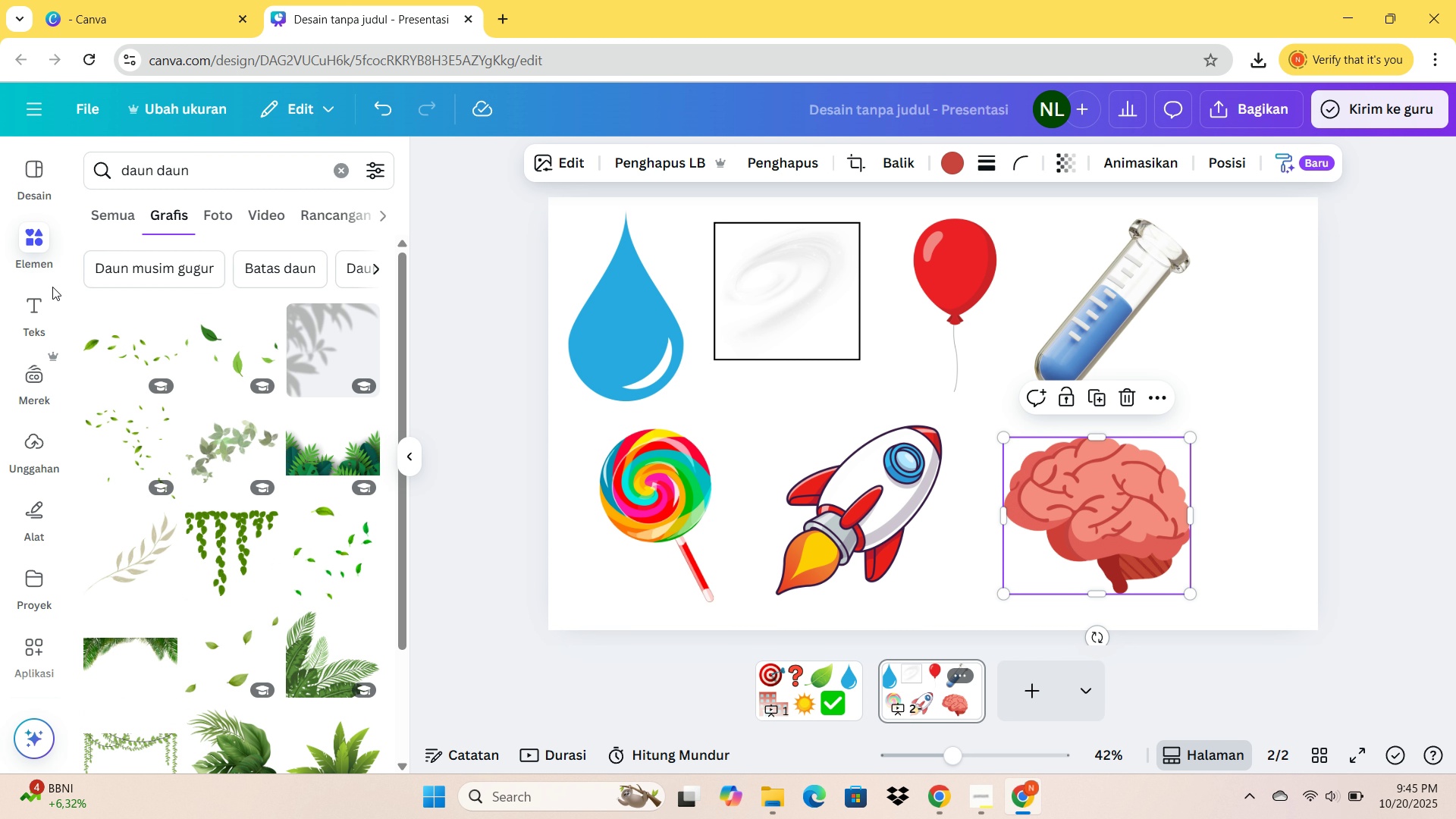 
mouse_move([253, 484])
 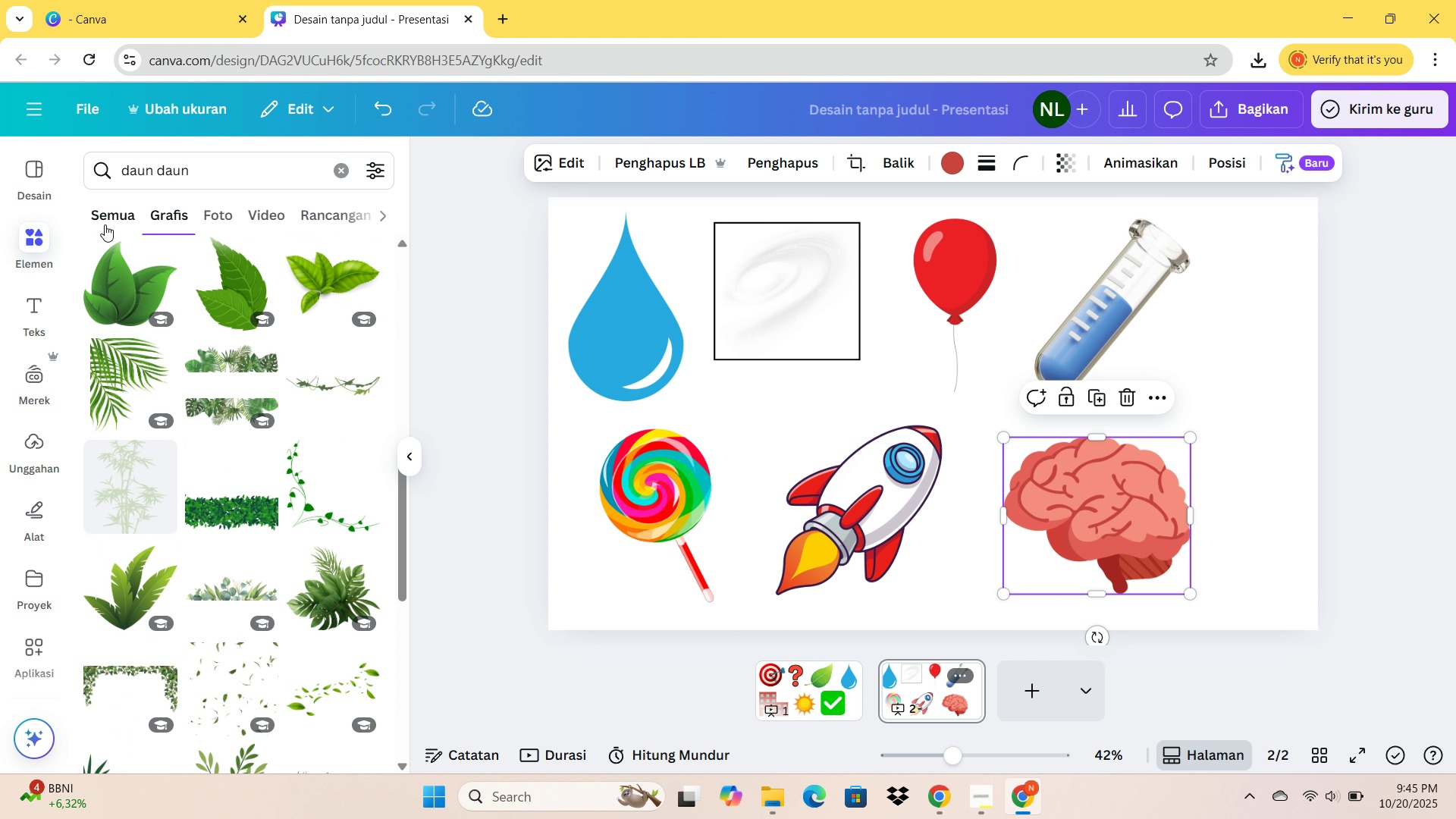 
left_click([105, 224])
 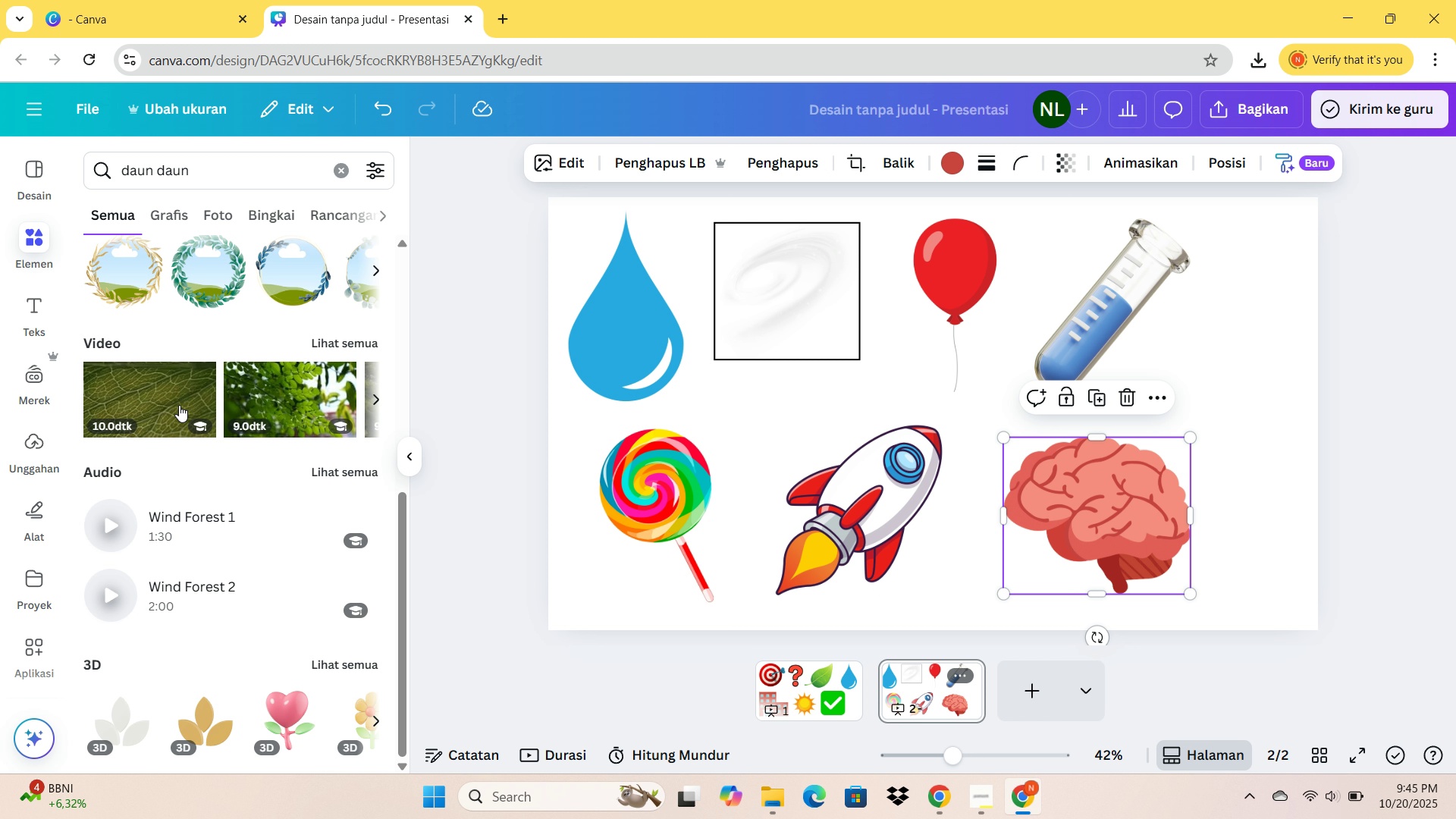 
wait(6.3)
 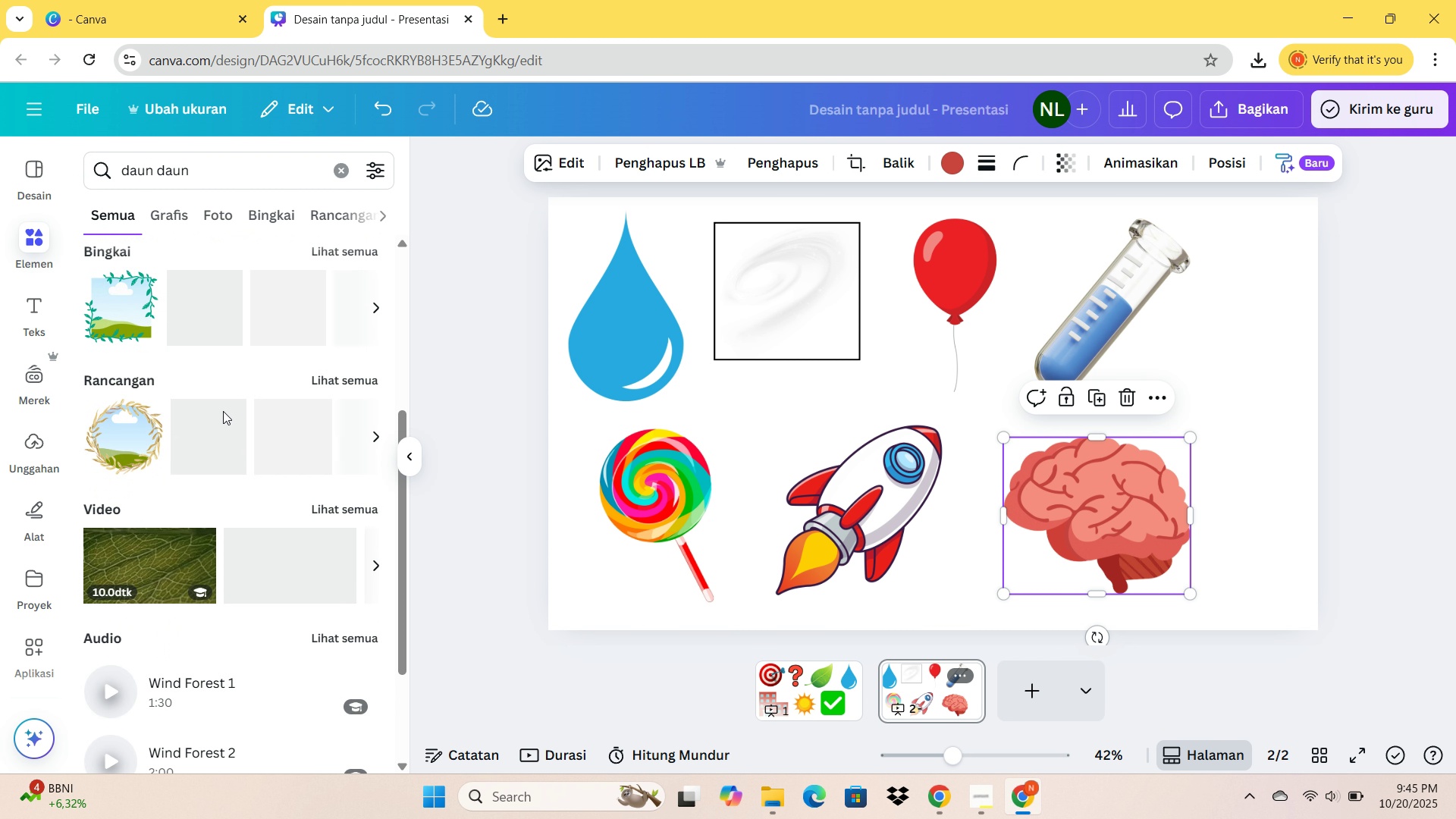 
left_click_drag(start_coordinate=[209, 155], to_coordinate=[86, 173])
 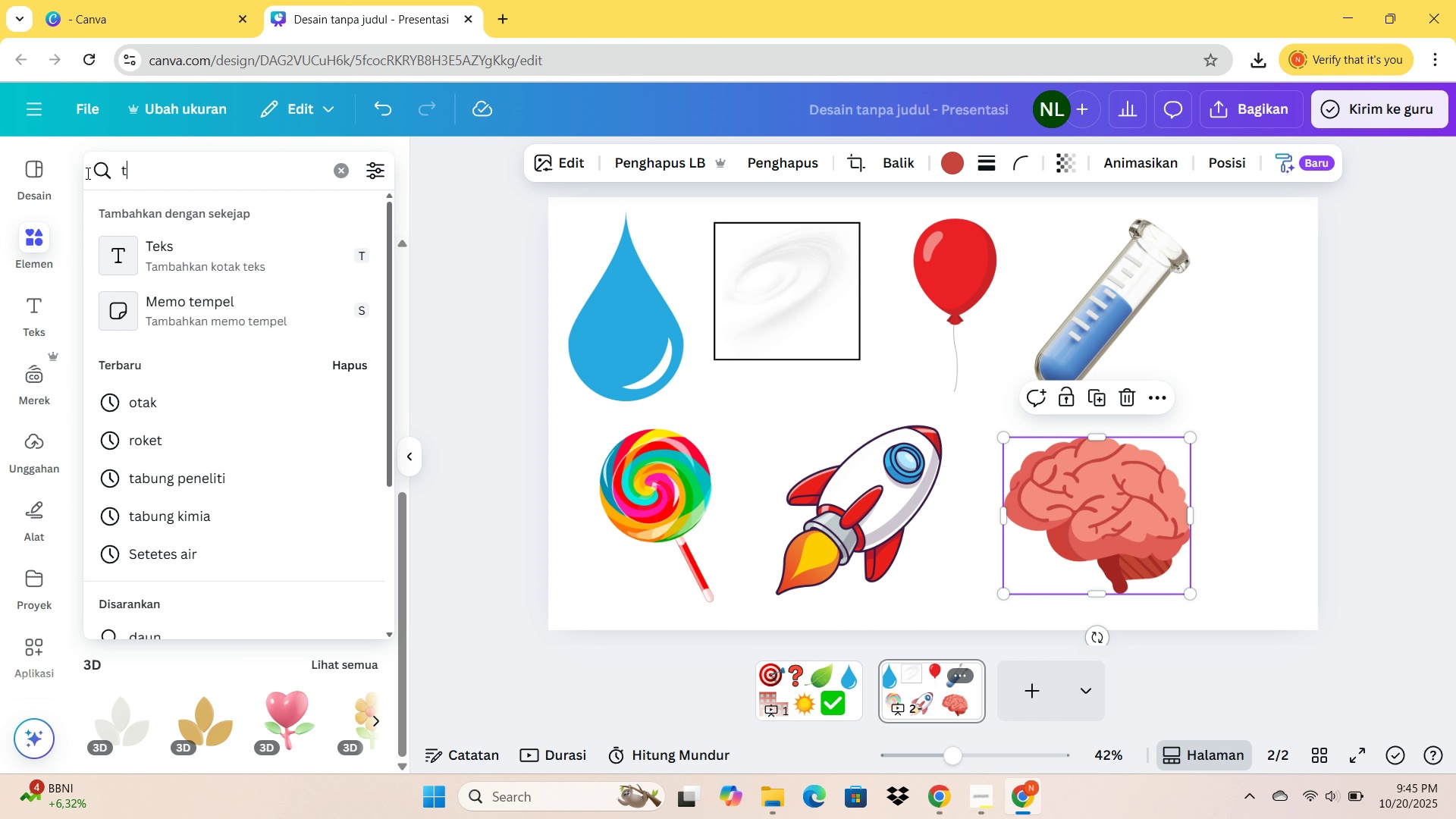 
type(tqna)
key(Backspace)
key(Backspace)
key(Backspace)
type(anaman)
 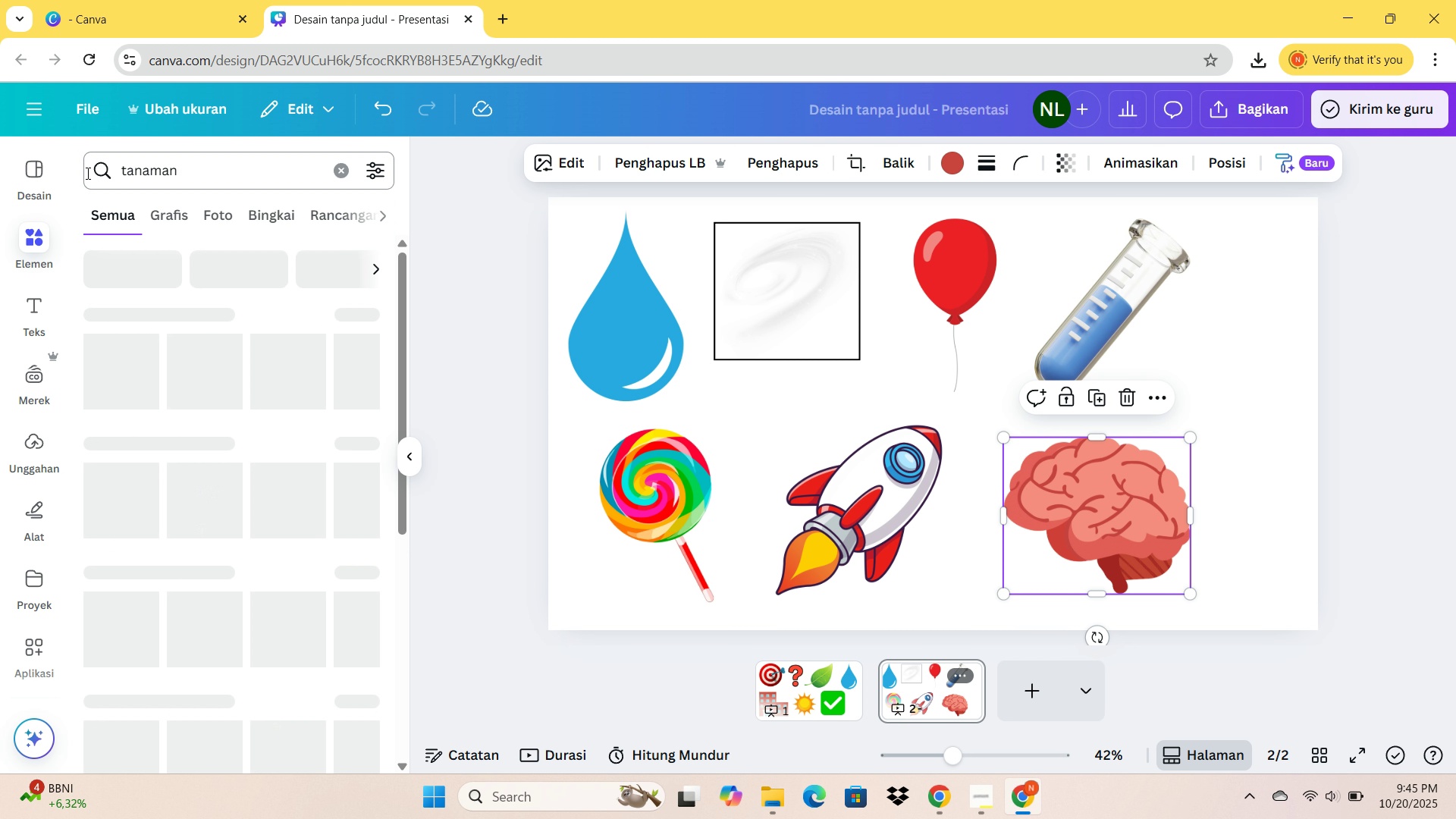 
key(Enter)
 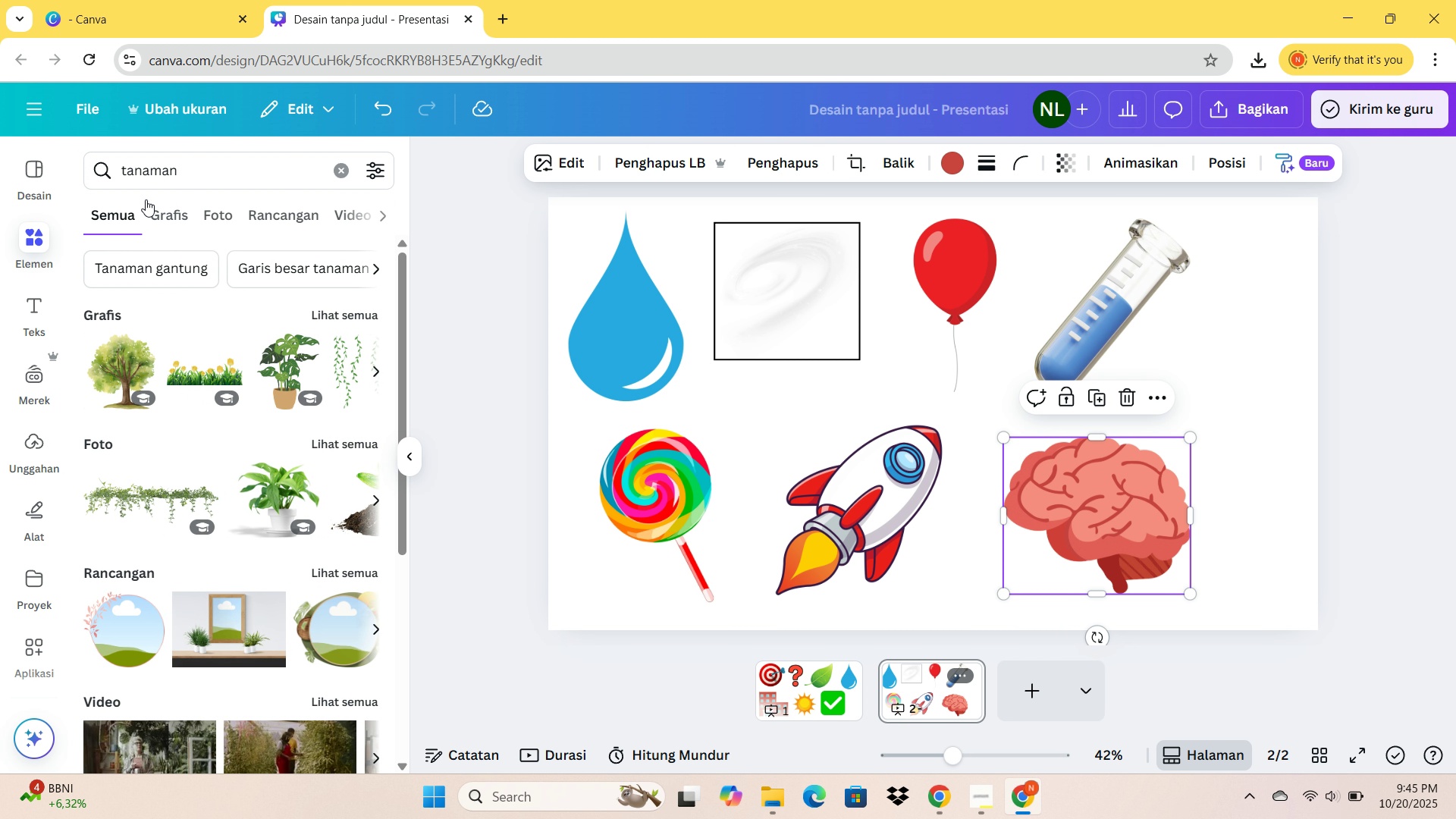 
left_click([212, 151])
 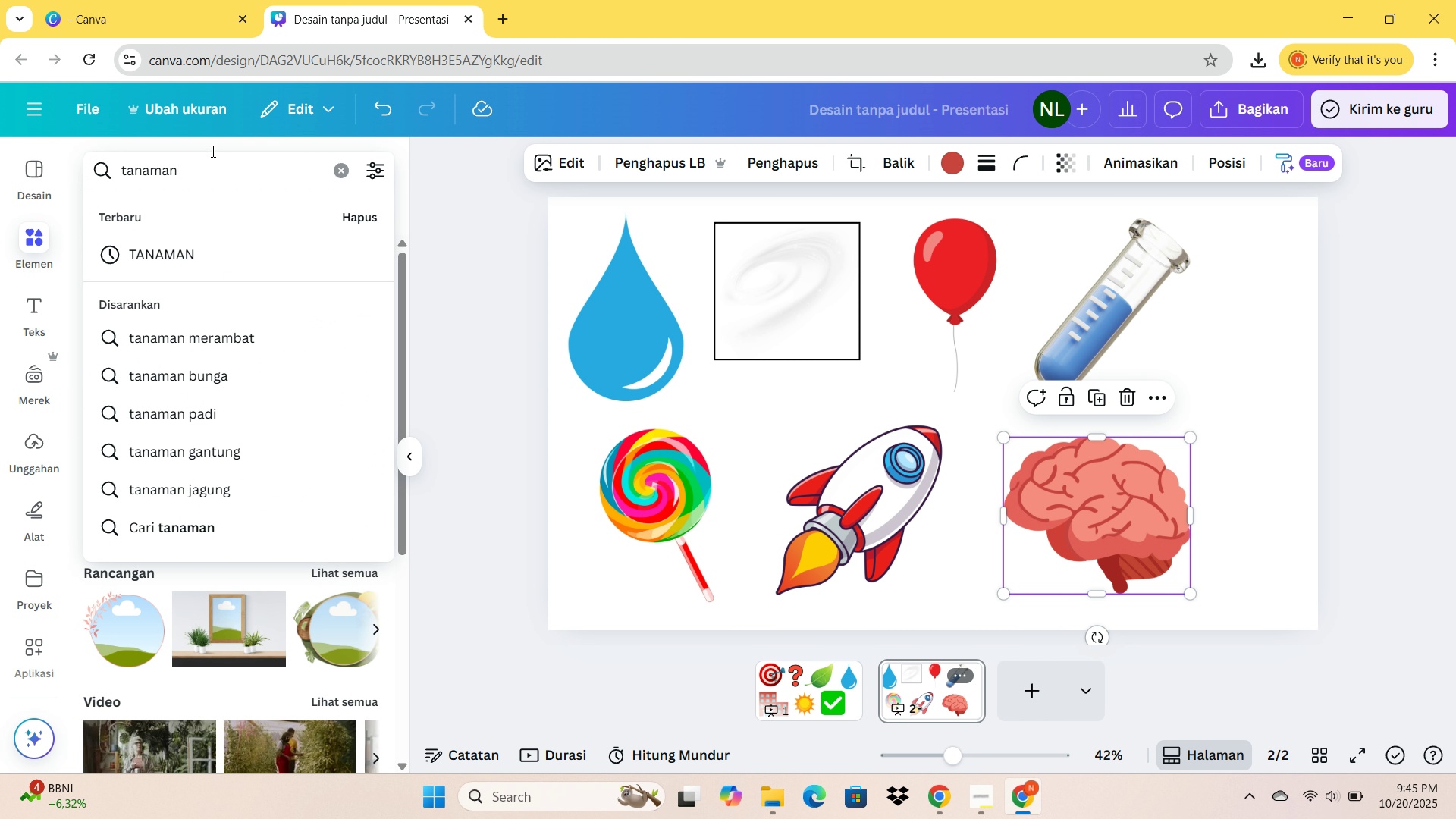 
type( bibit)
 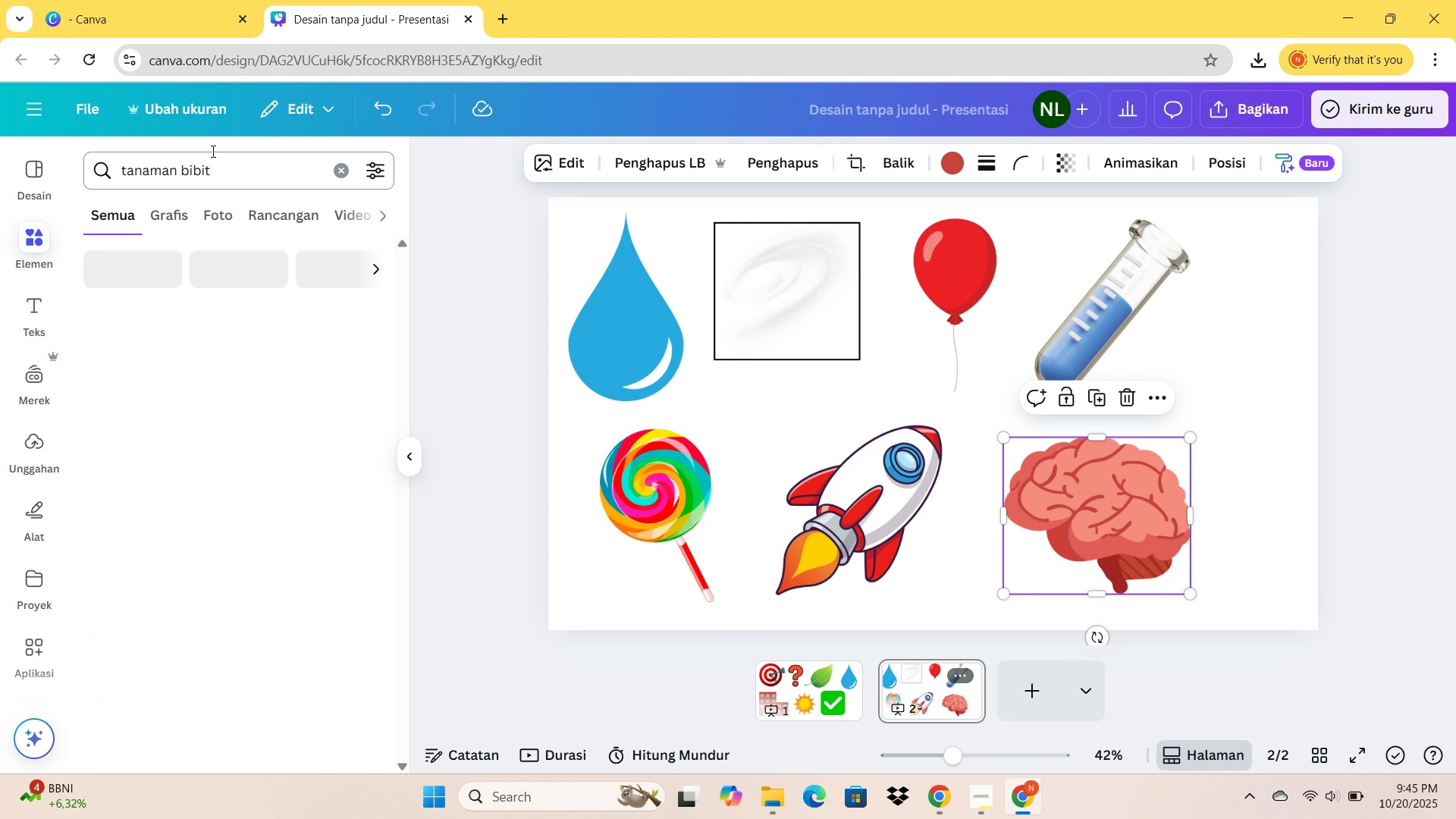 
key(Enter)
 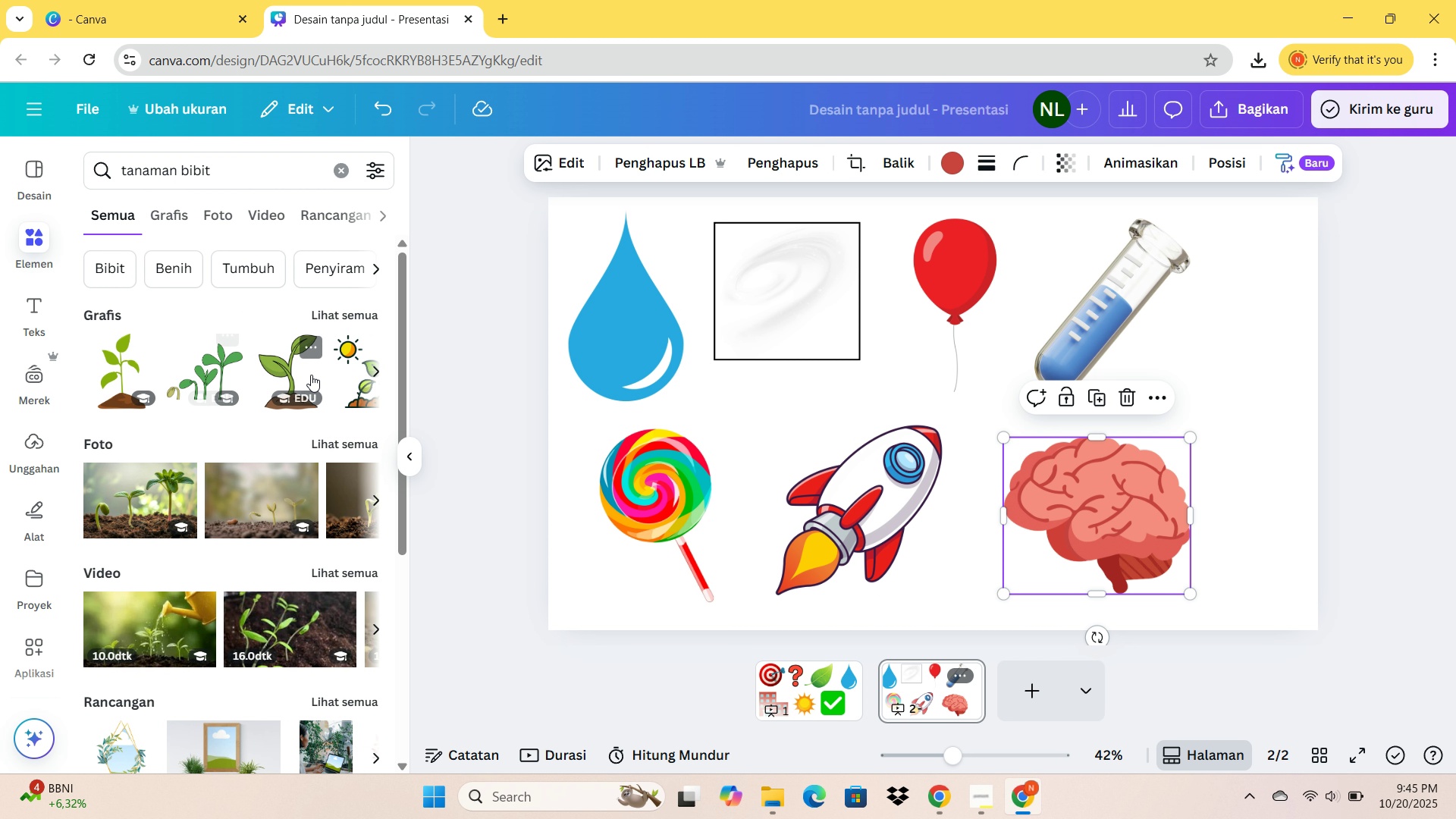 
left_click([284, 369])
 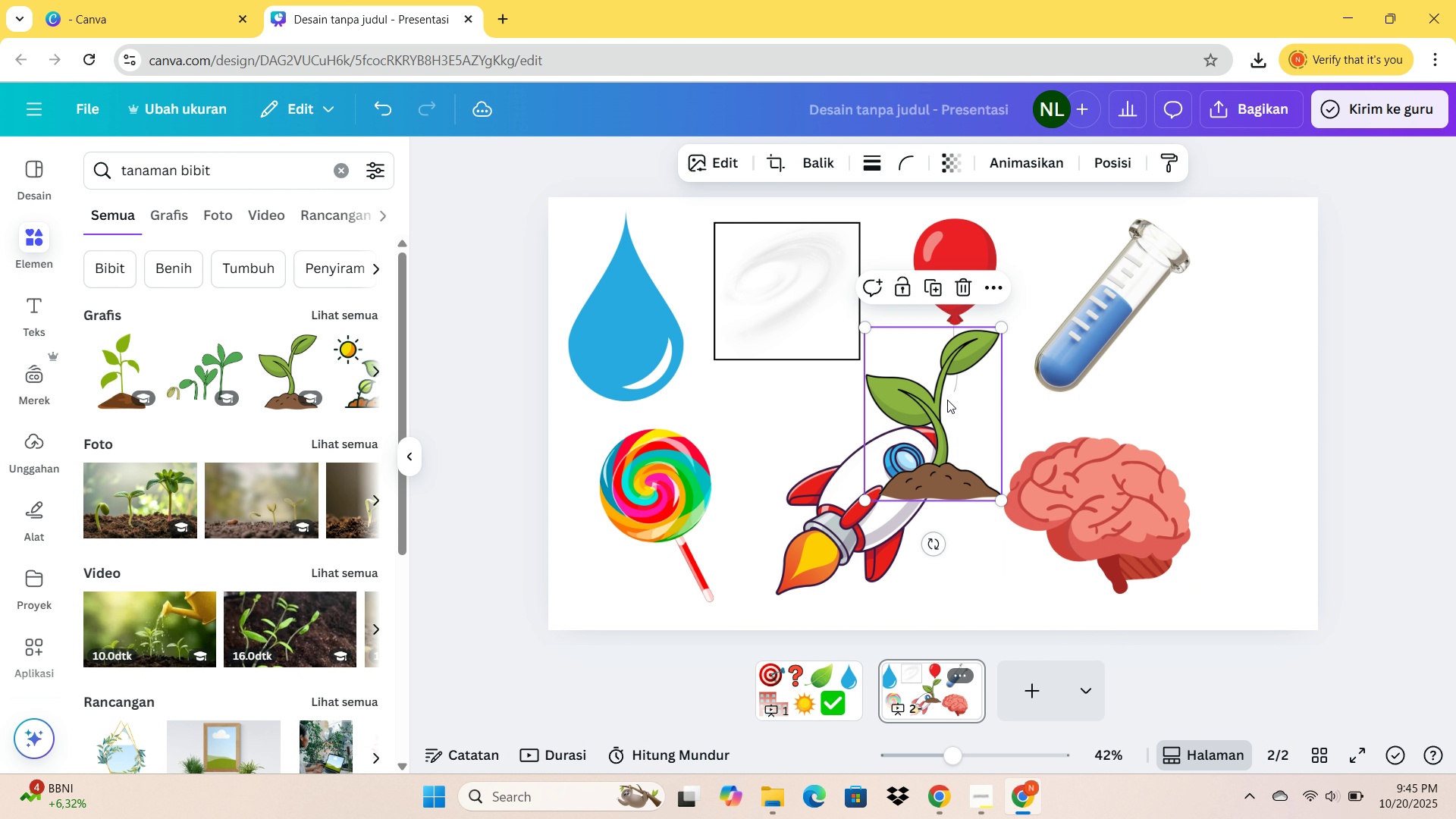 
left_click_drag(start_coordinate=[947, 400], to_coordinate=[1264, 368])
 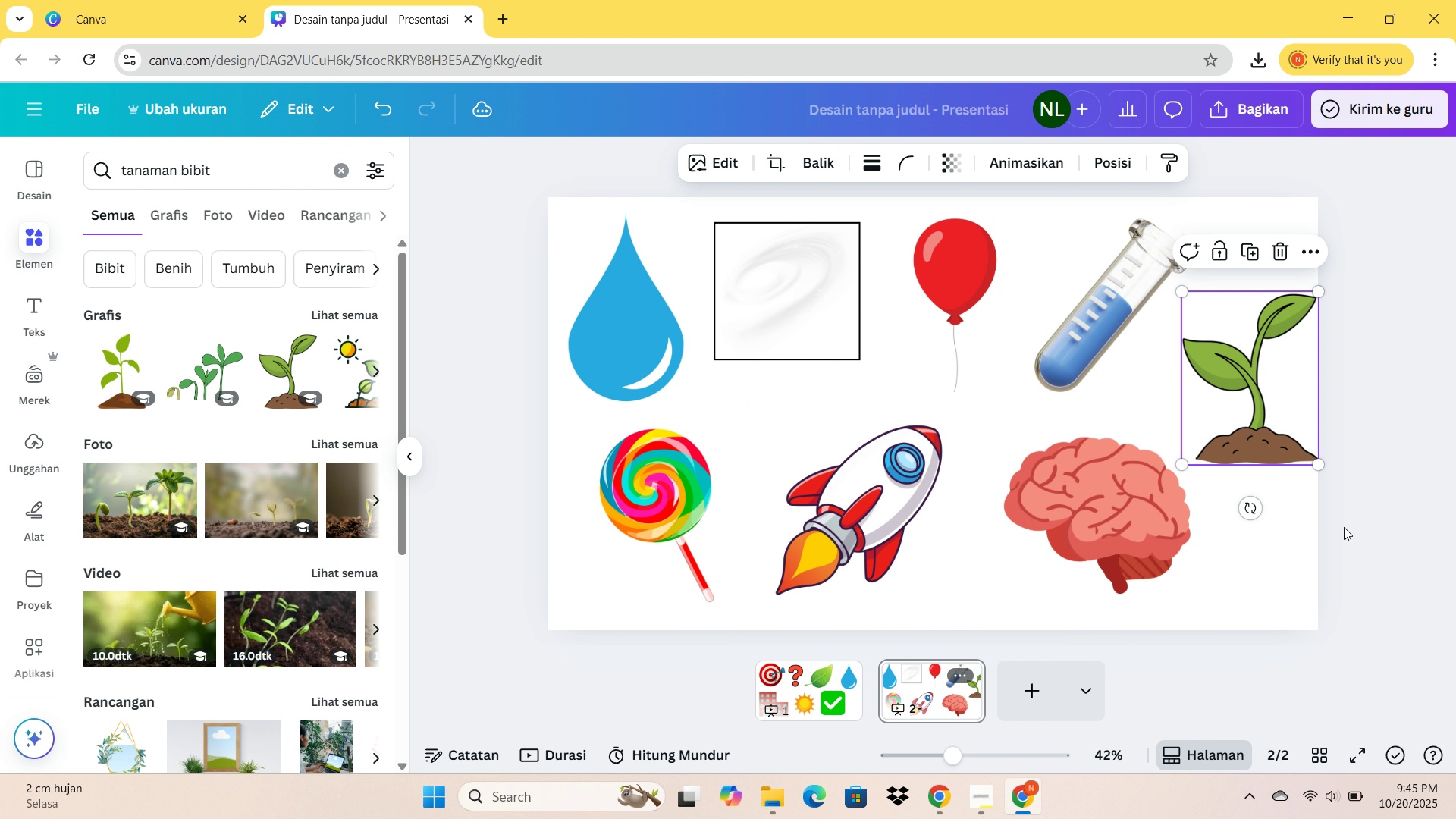 
left_click([1344, 527])
 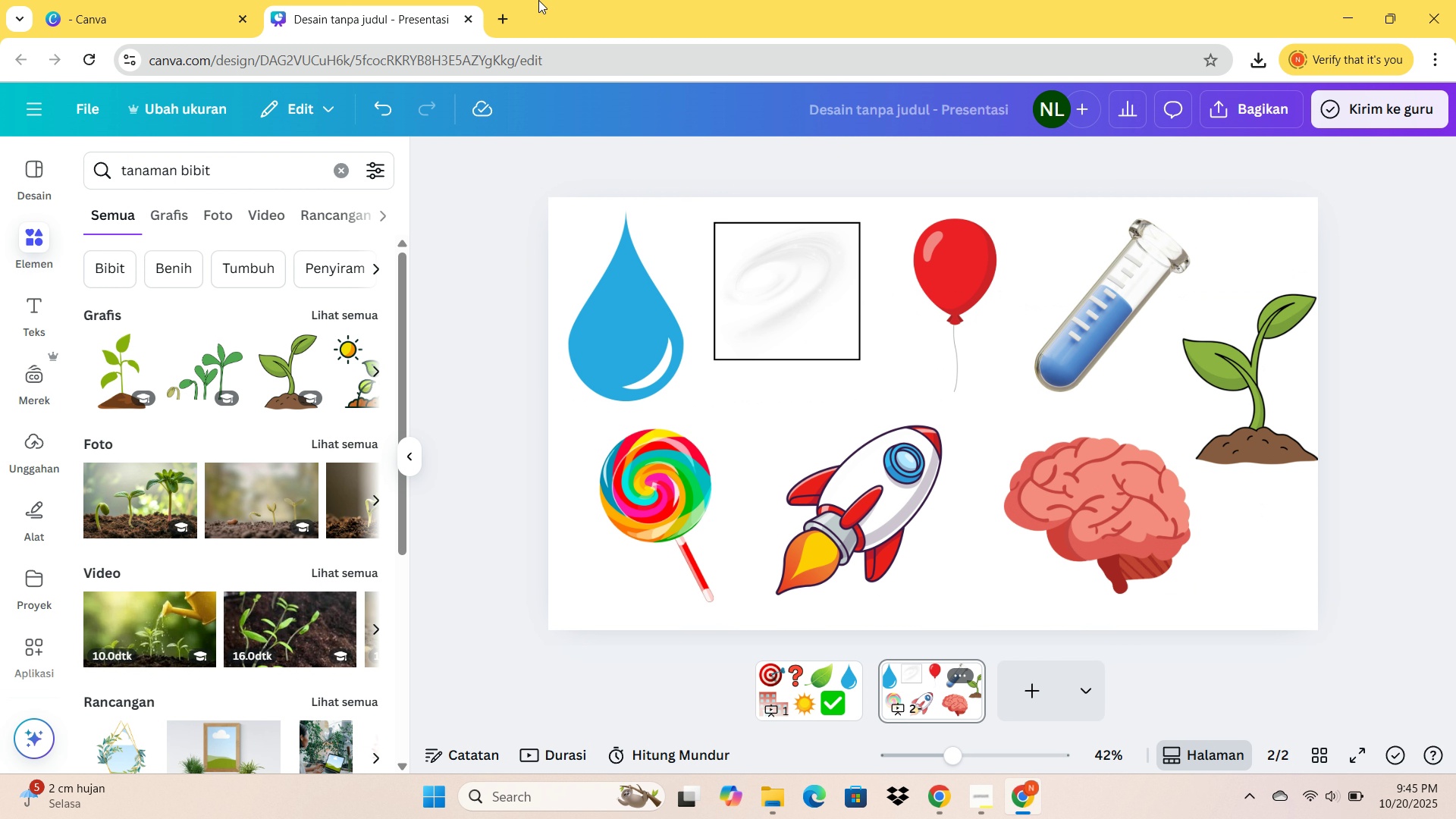 
wait(5.5)
 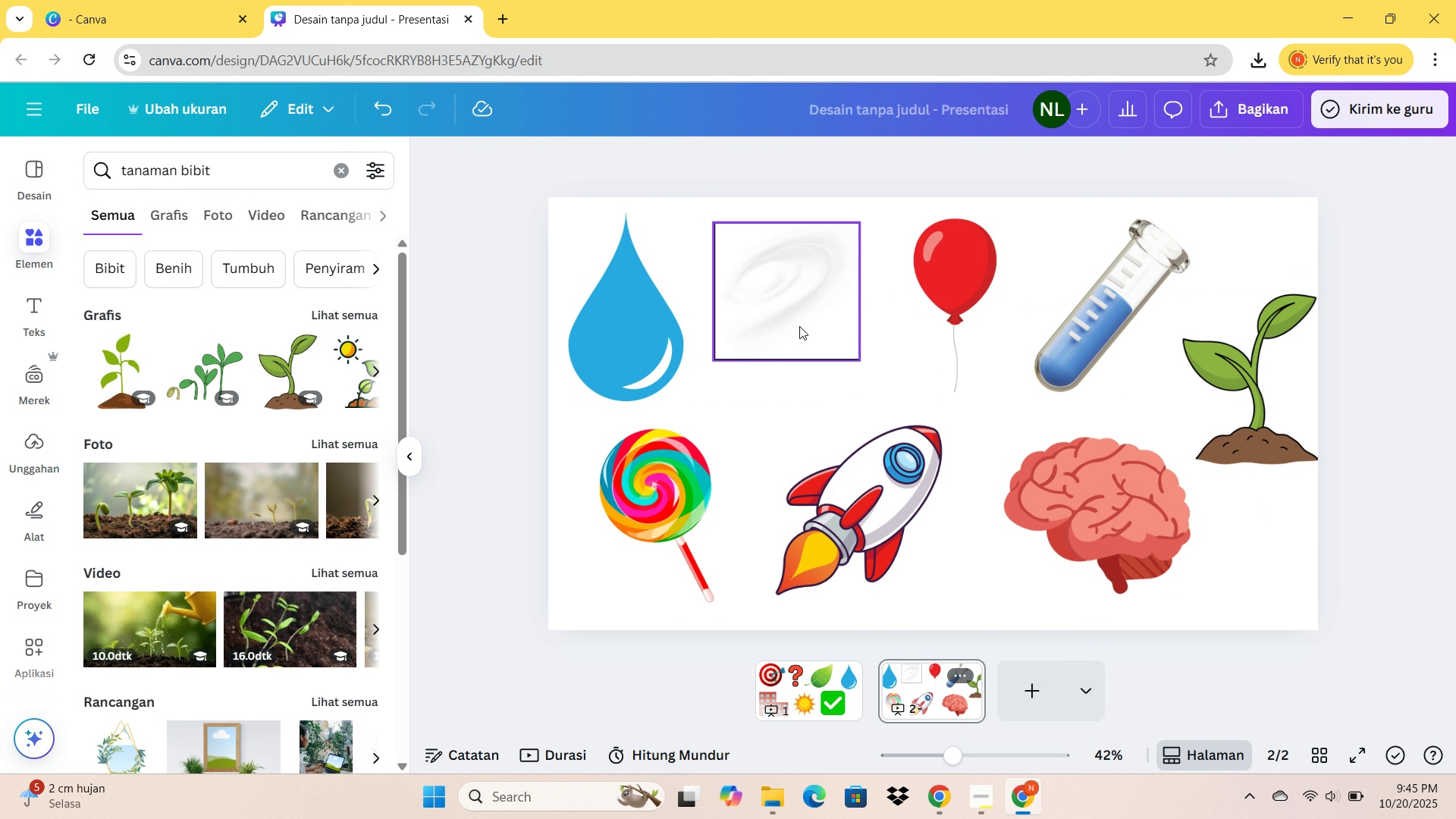 
left_click([1287, 99])
 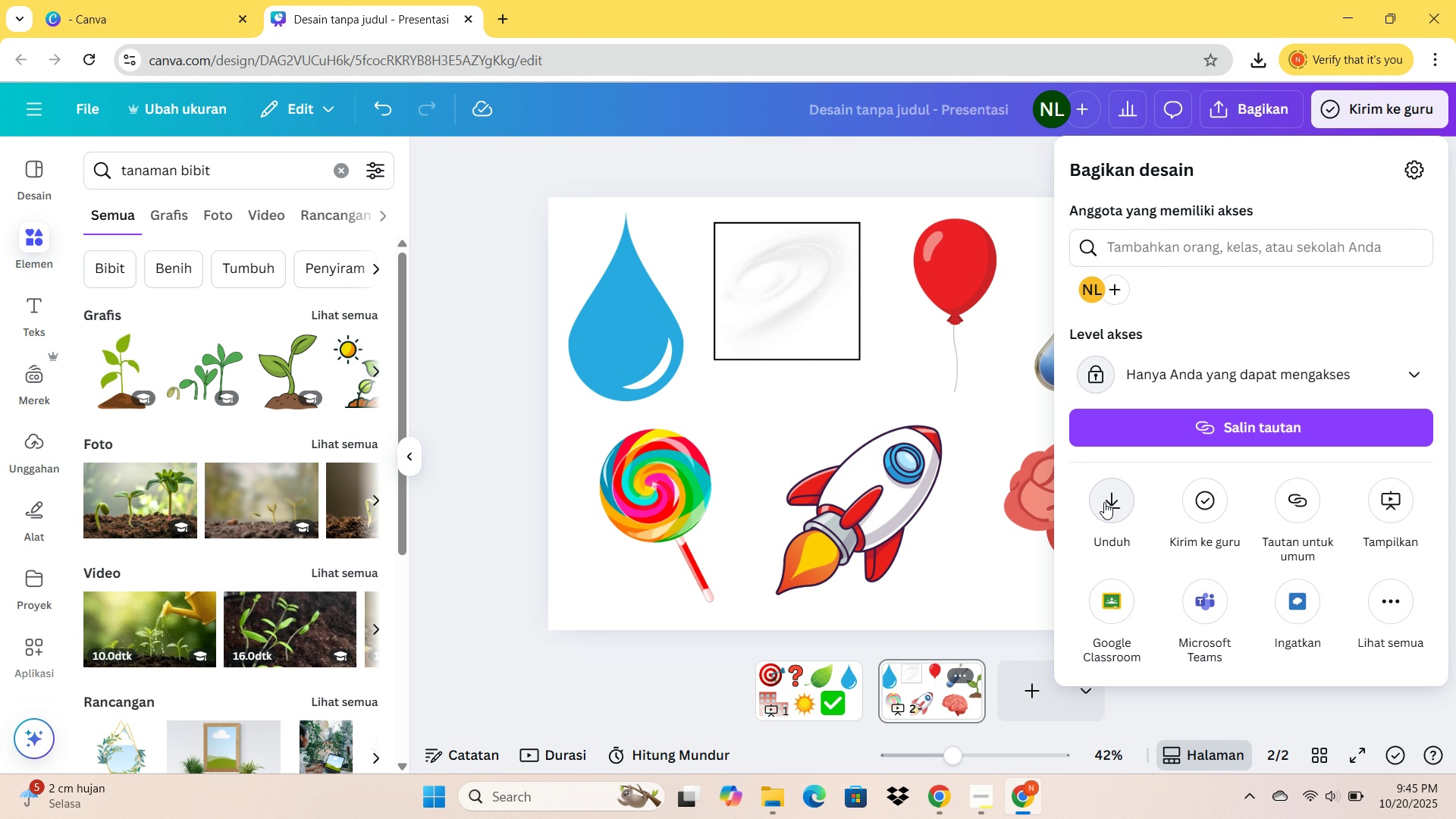 
left_click([1104, 502])
 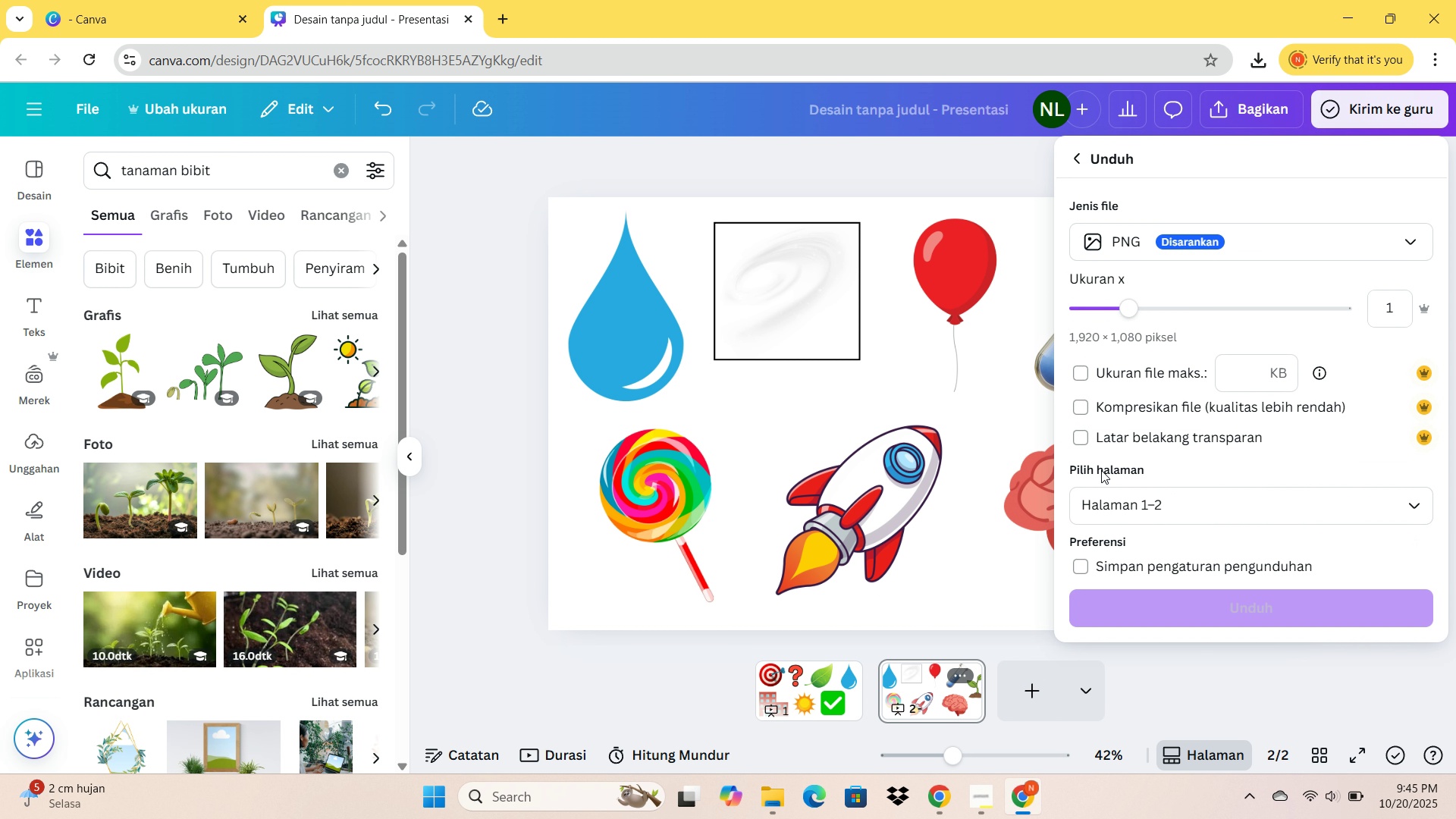 
left_click([1106, 488])
 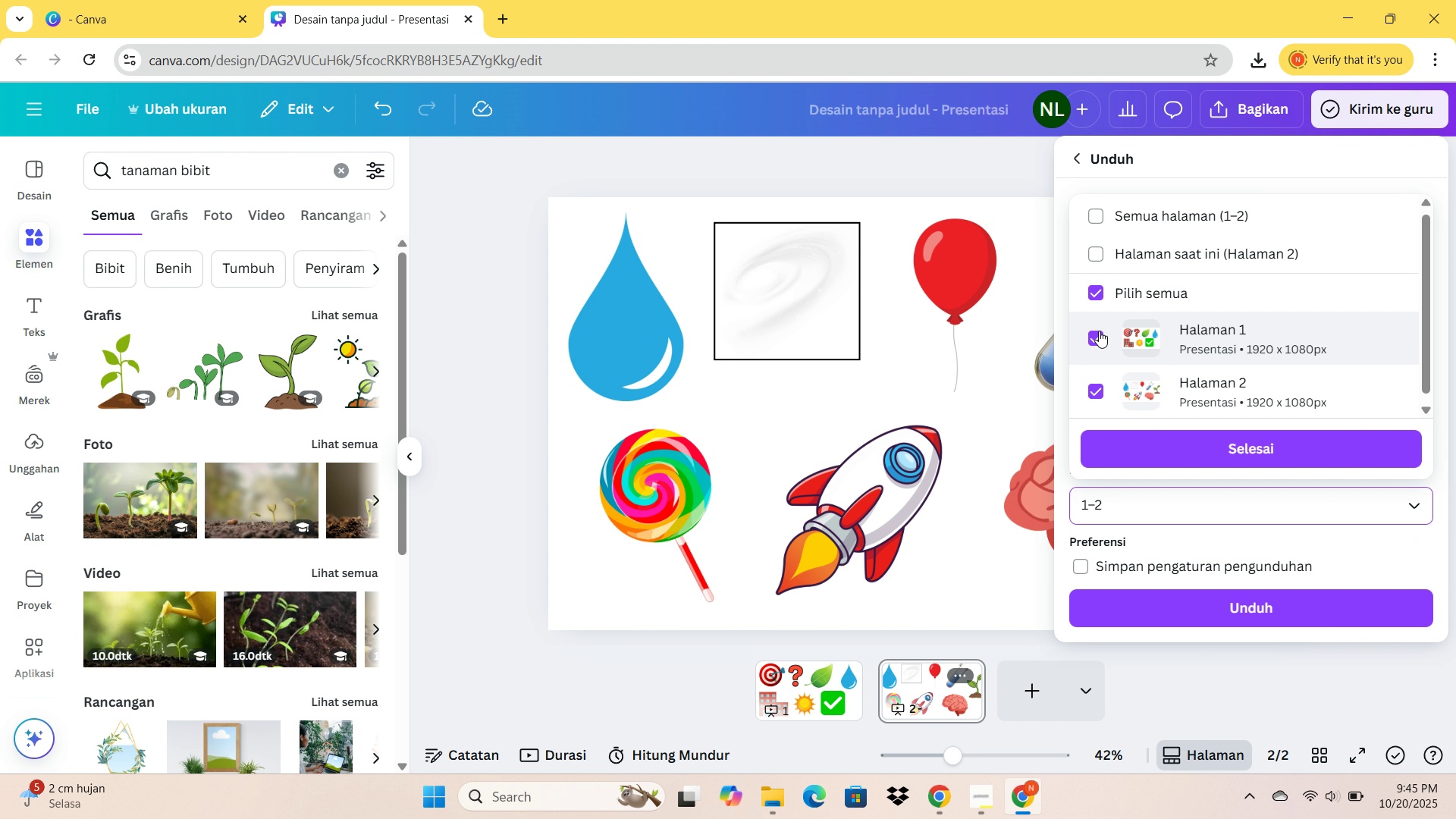 
left_click([1099, 331])
 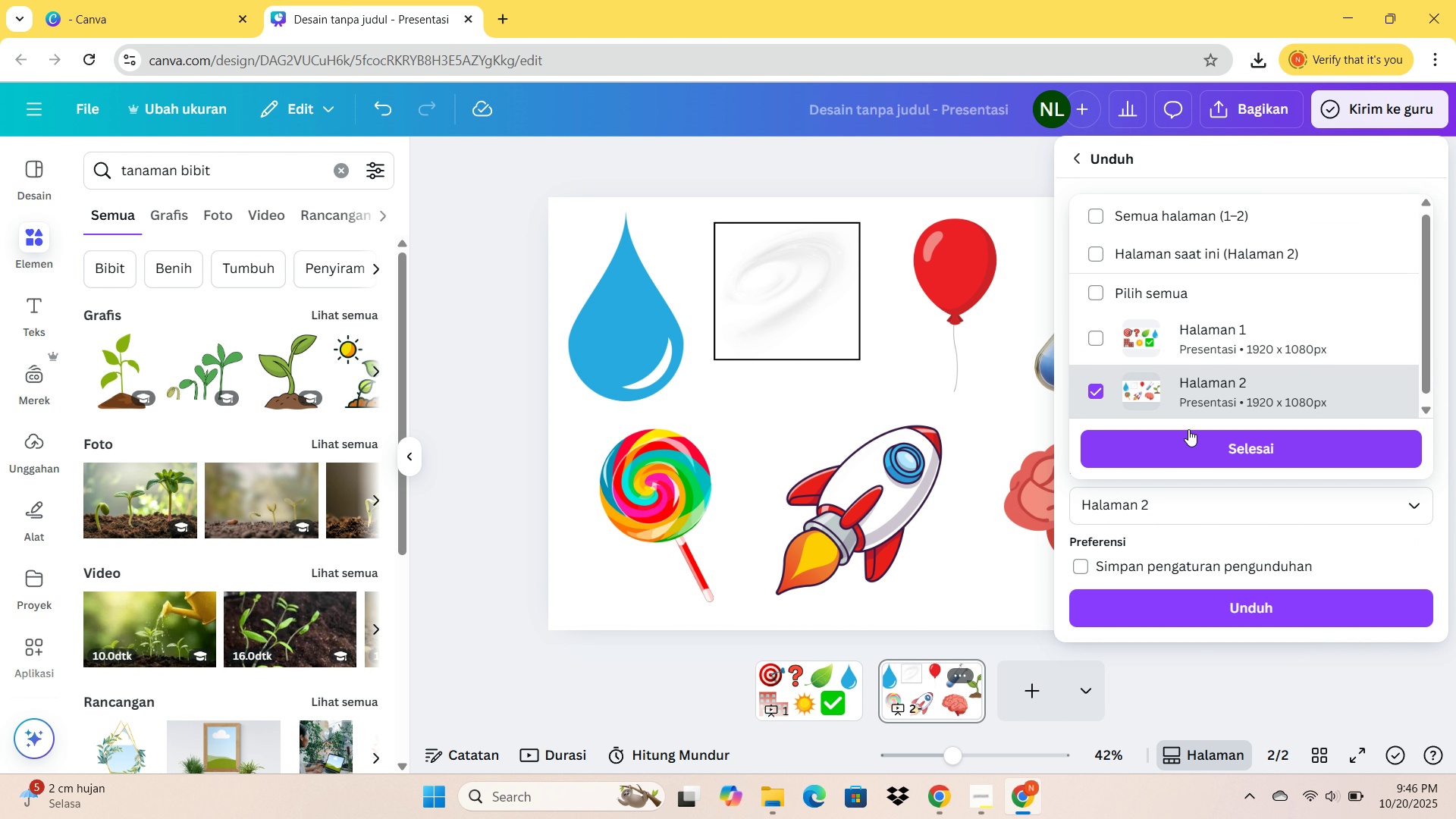 
left_click([1188, 429])
 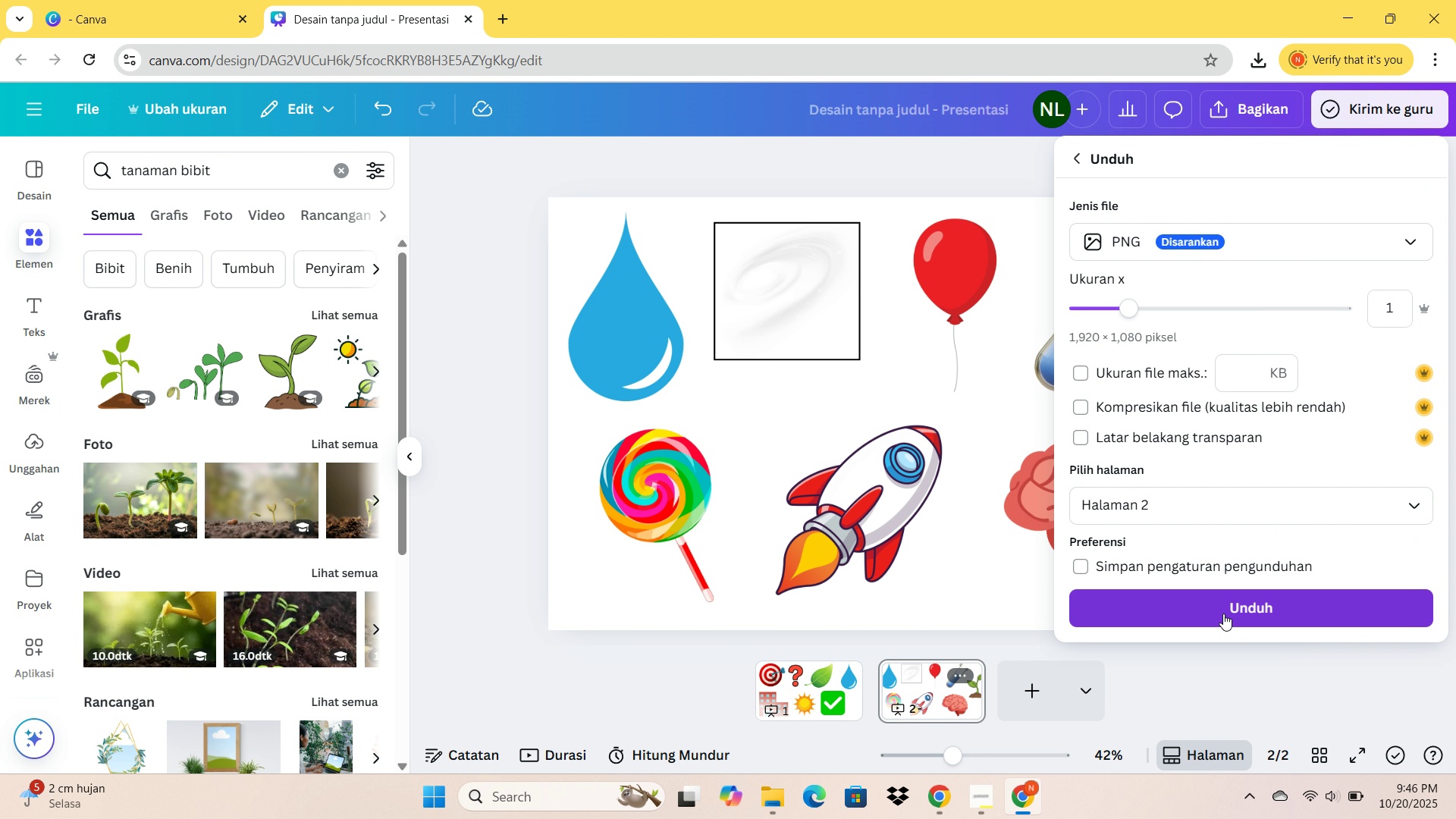 
left_click([1223, 613])
 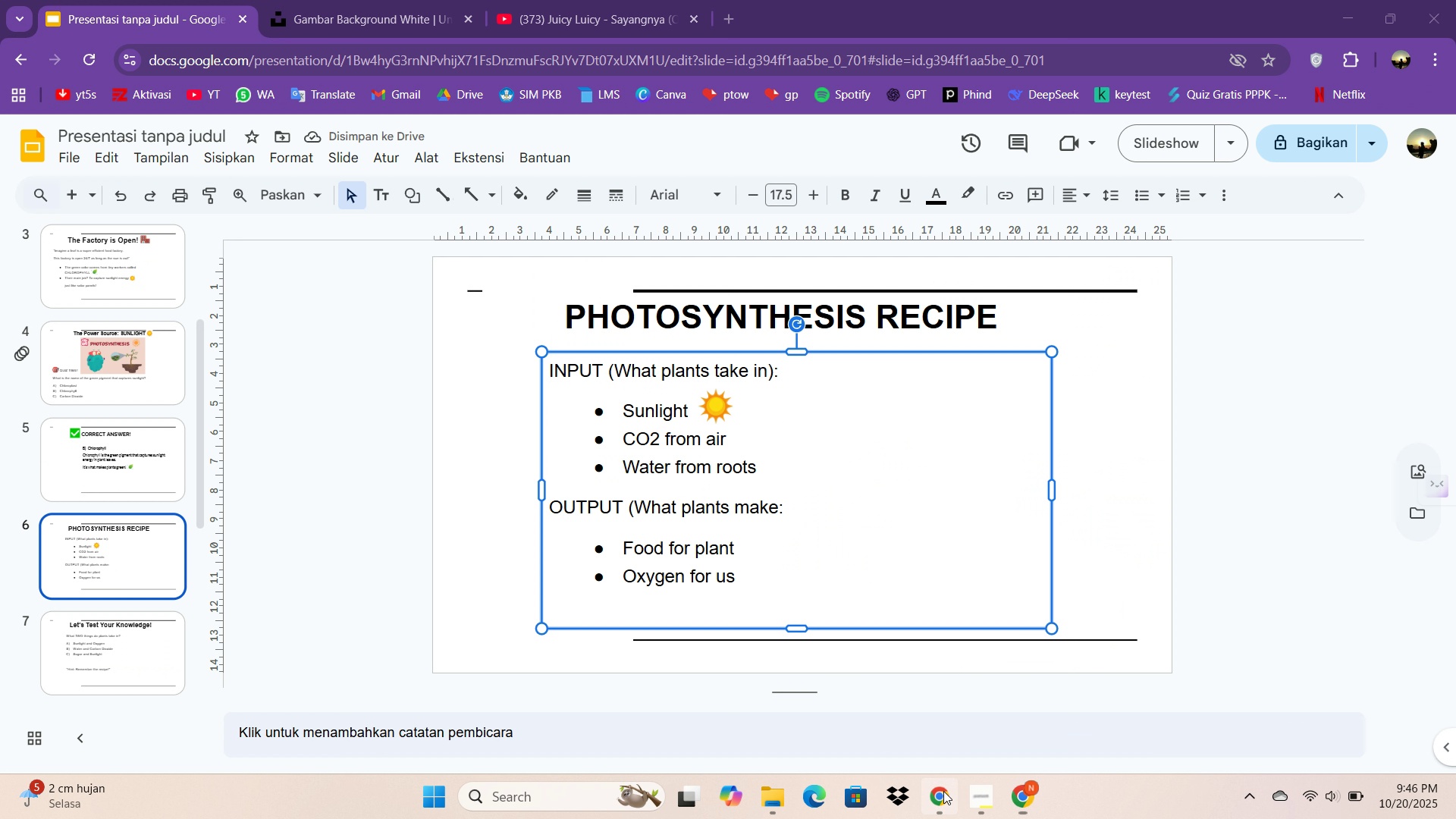 
scroll: coordinate [165, 0], scroll_direction: up, amount: 16.0
 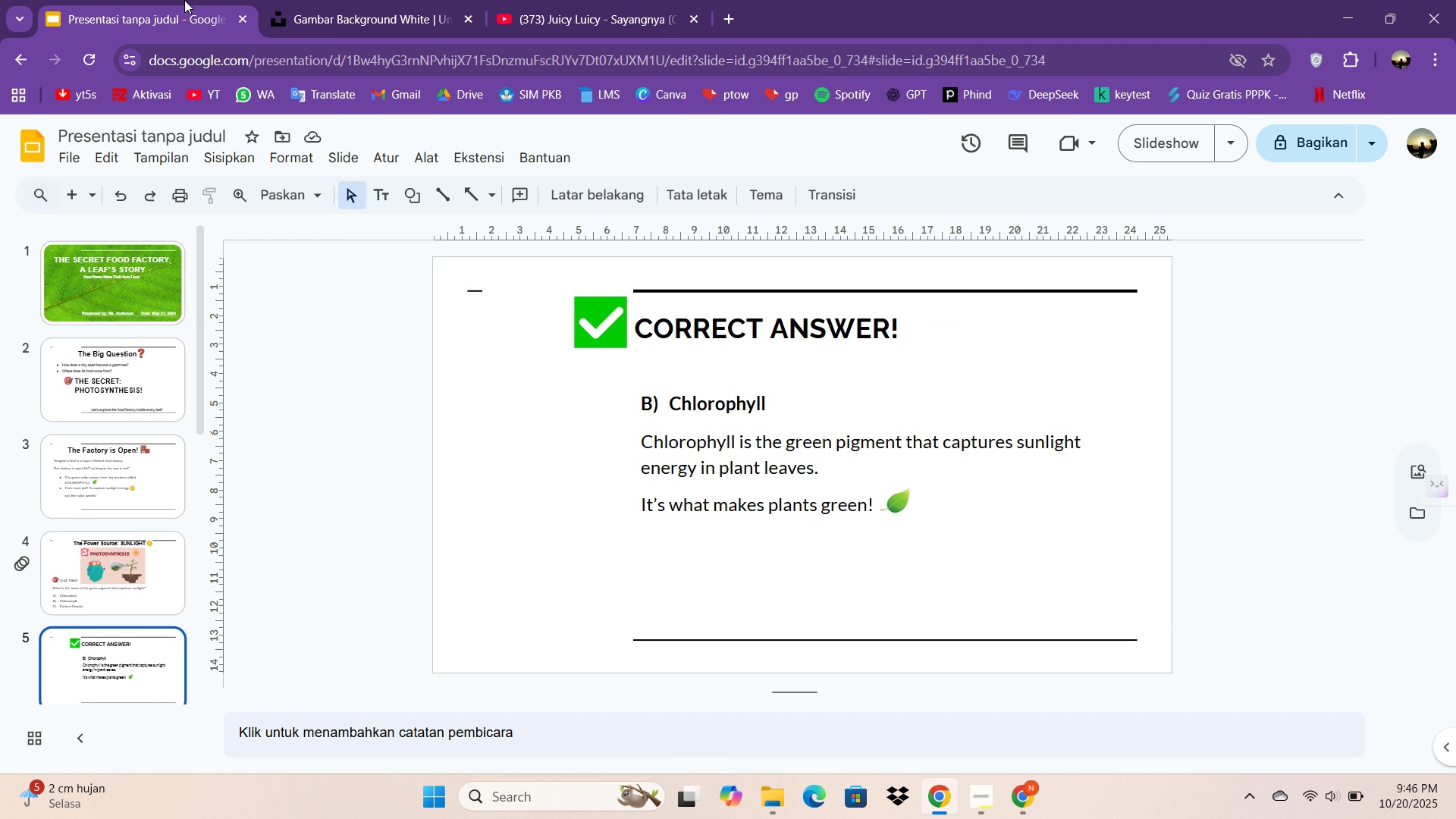 
scroll: coordinate [131, 513], scroll_direction: down, amount: 12.0
 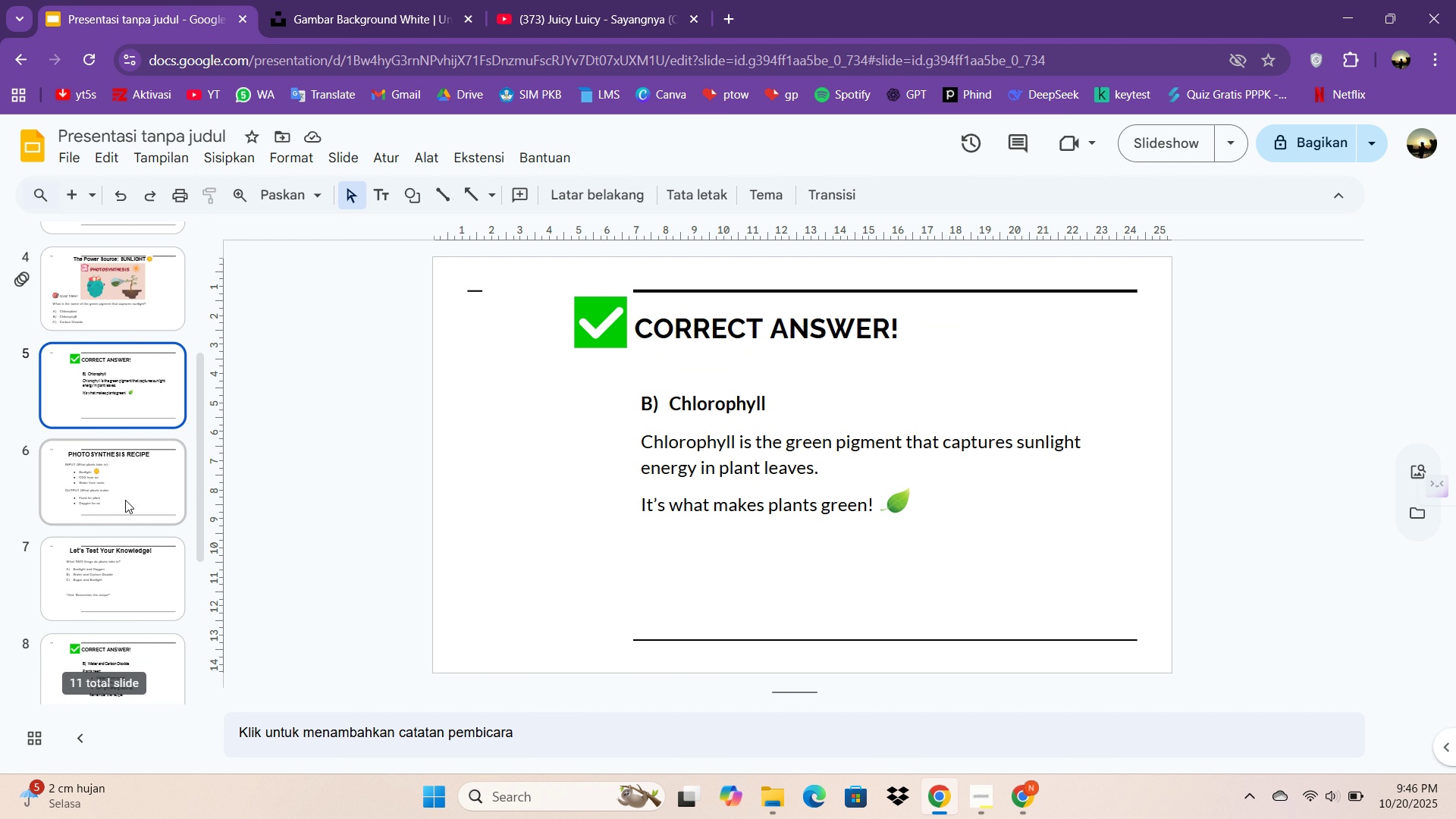 
left_click([125, 500])
 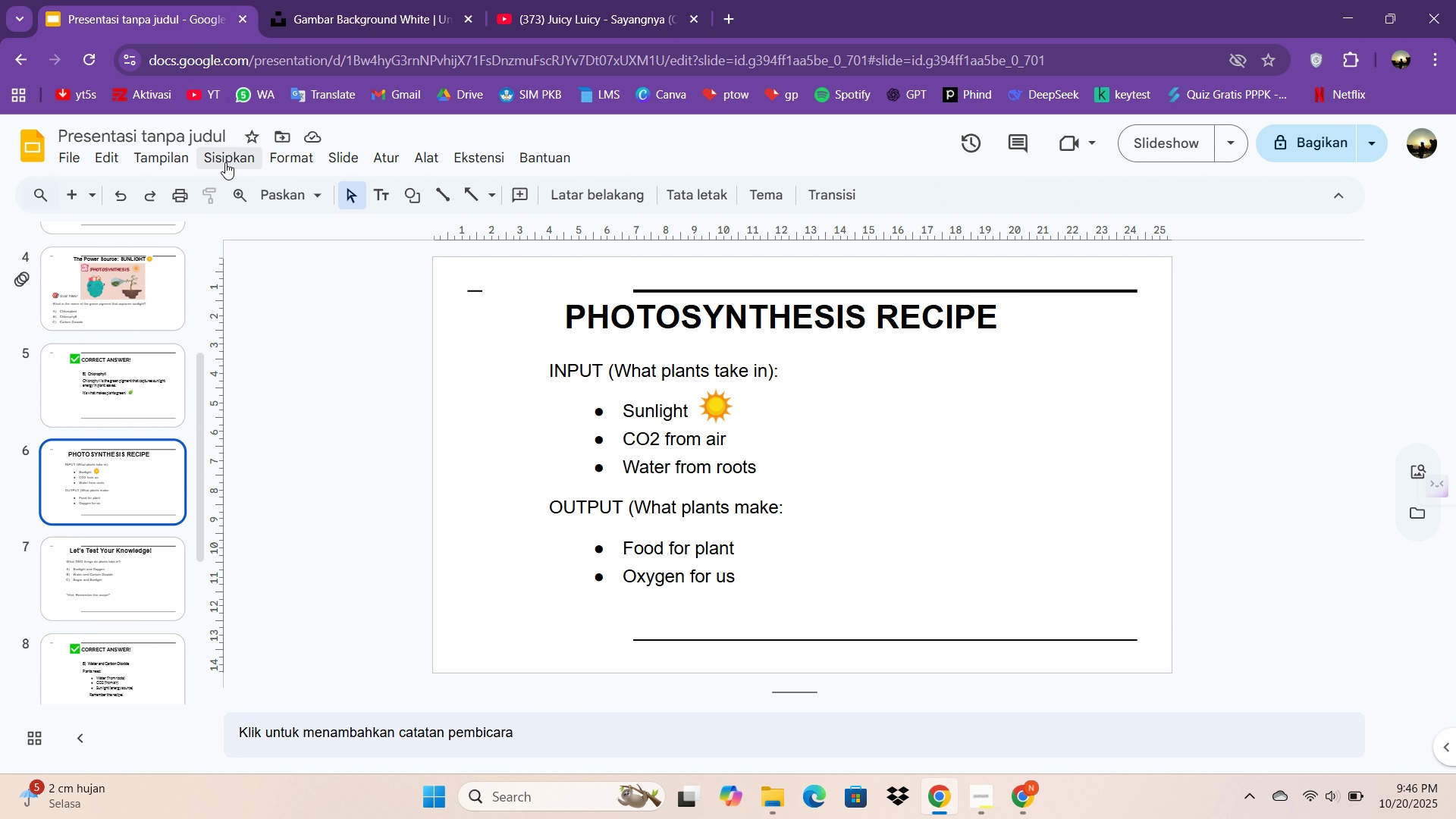 
left_click([227, 162])
 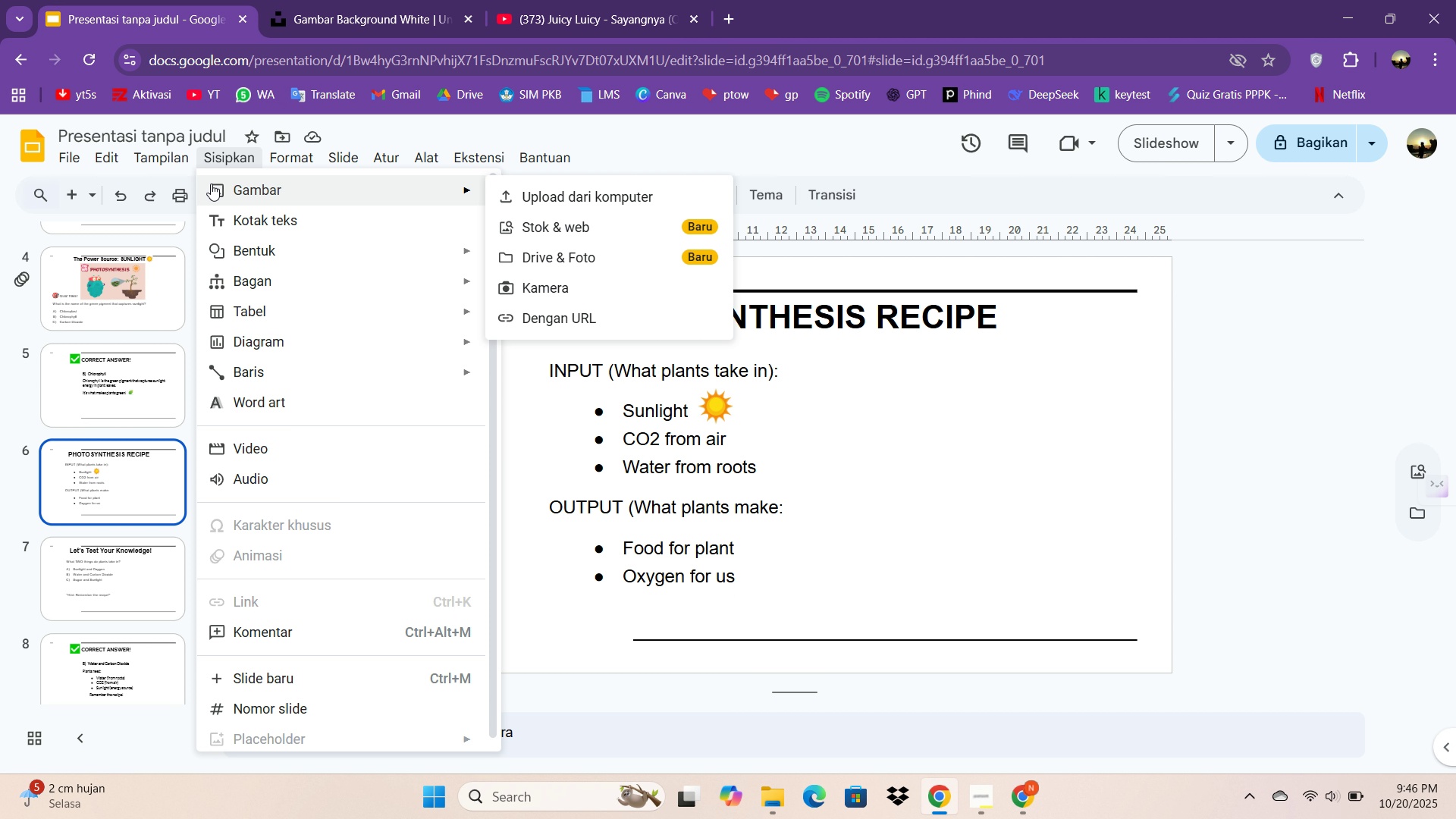 
wait(11.39)
 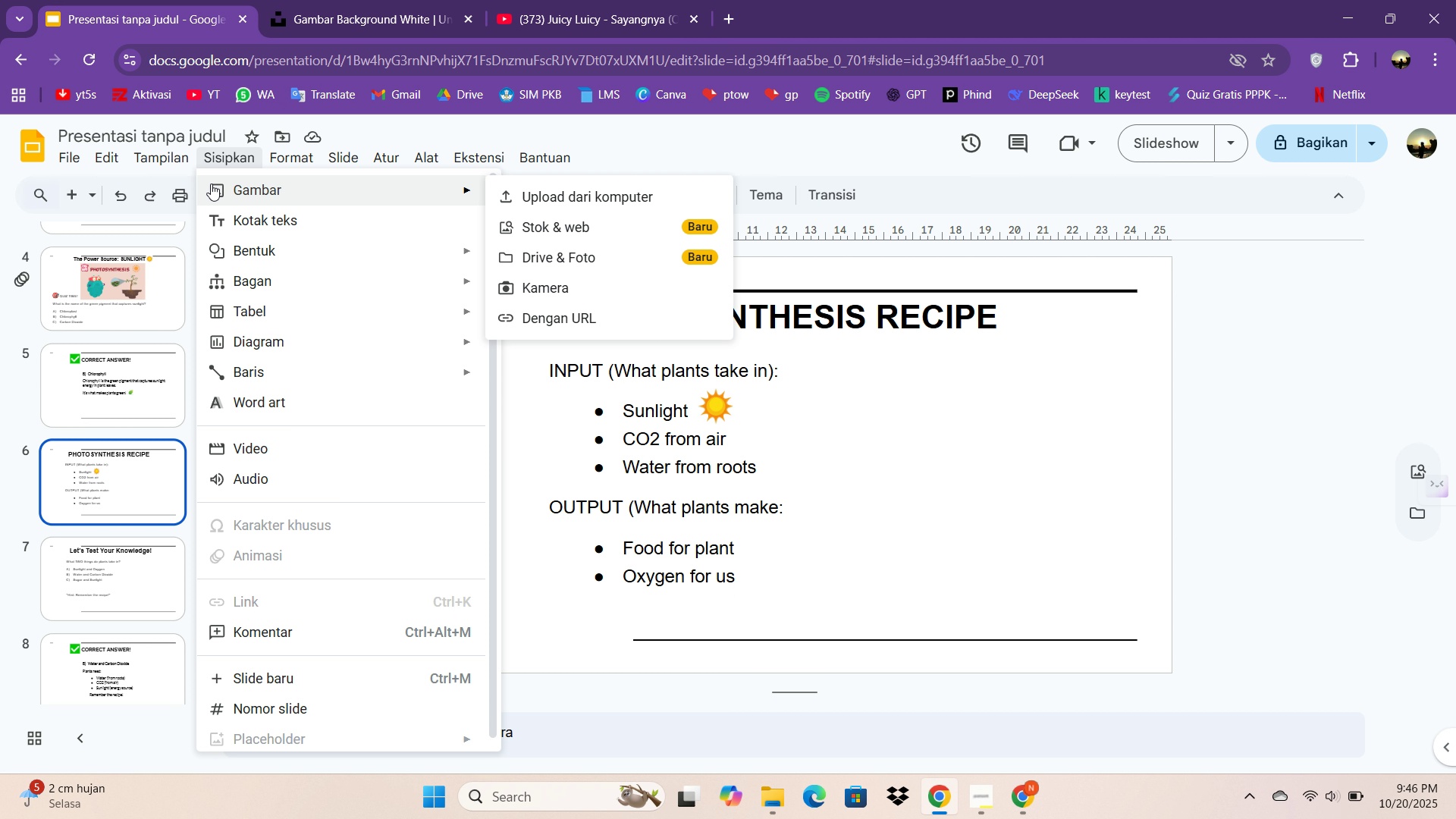 
left_click([1034, 804])
 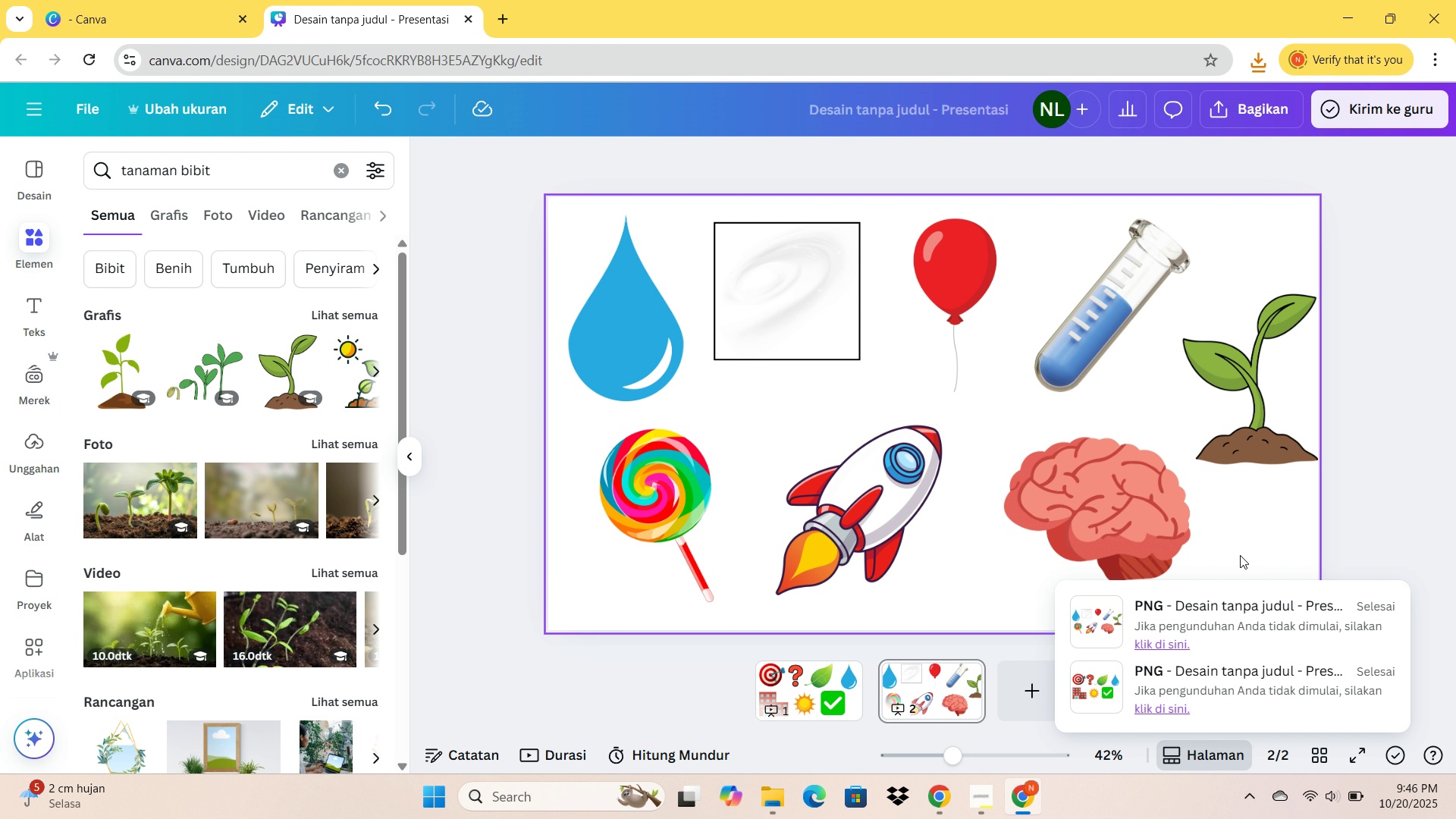 
left_click([1242, 578])
 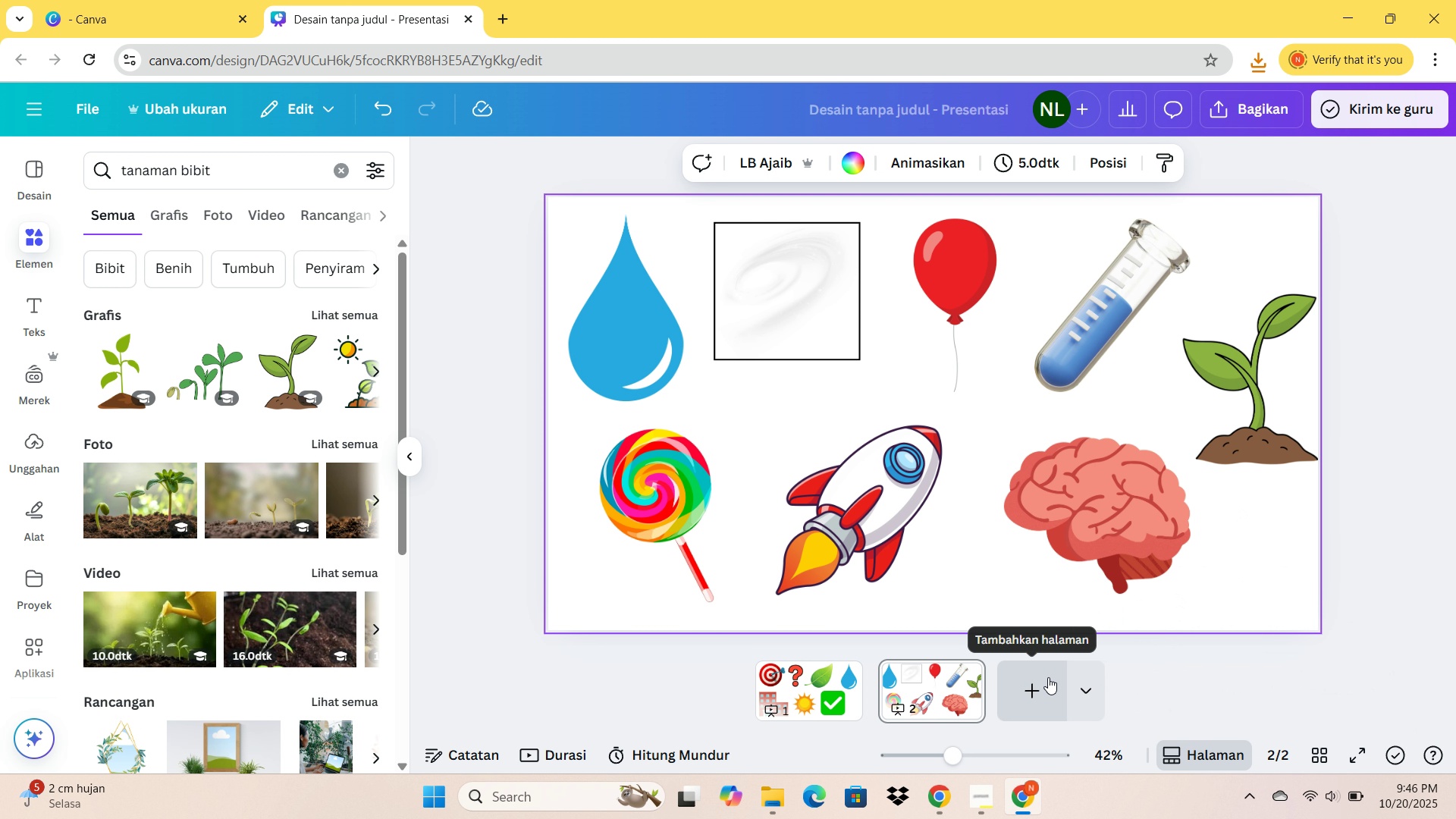 
left_click([1048, 677])
 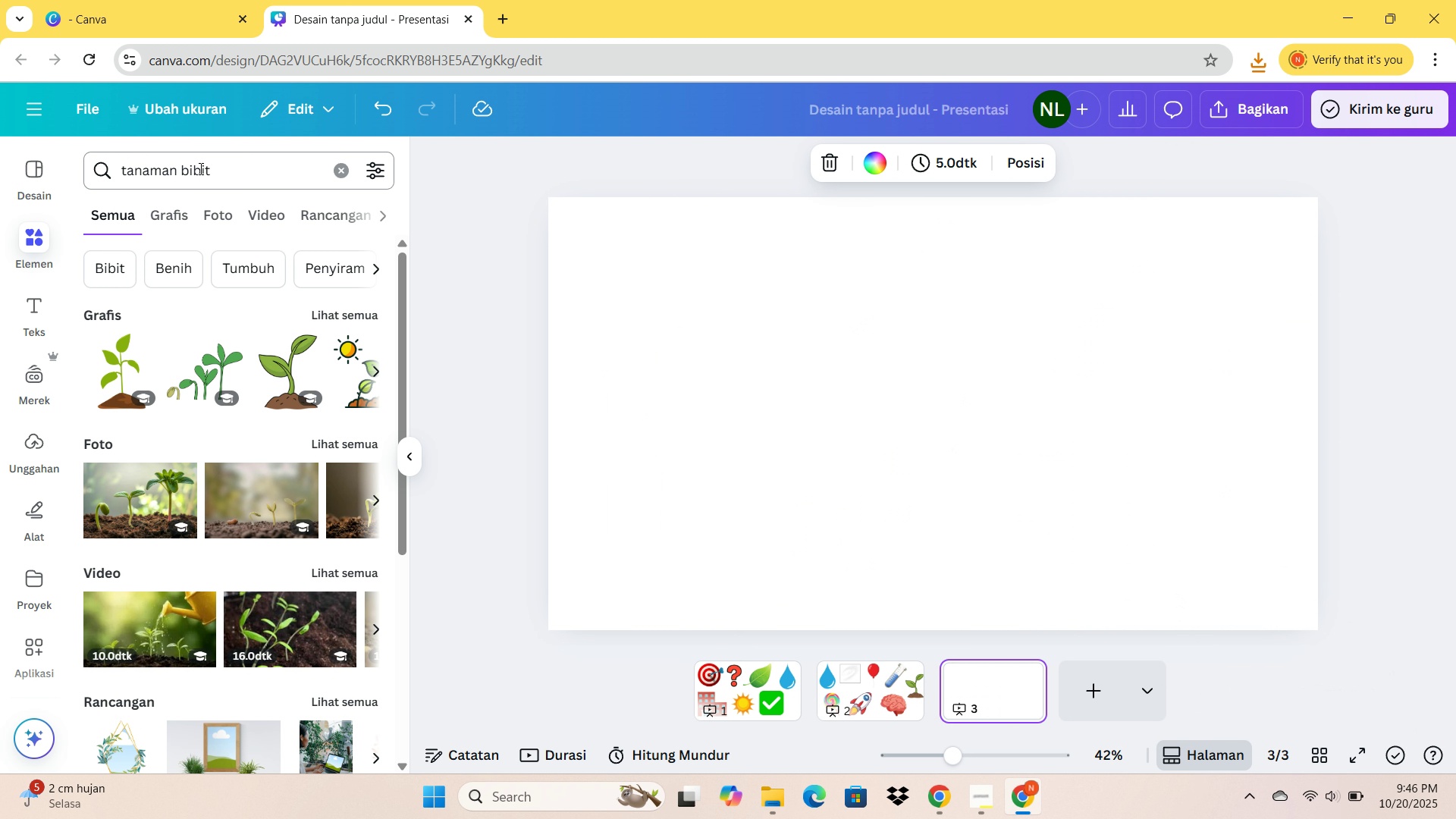 
left_click_drag(start_coordinate=[228, 168], to_coordinate=[15, 157])
 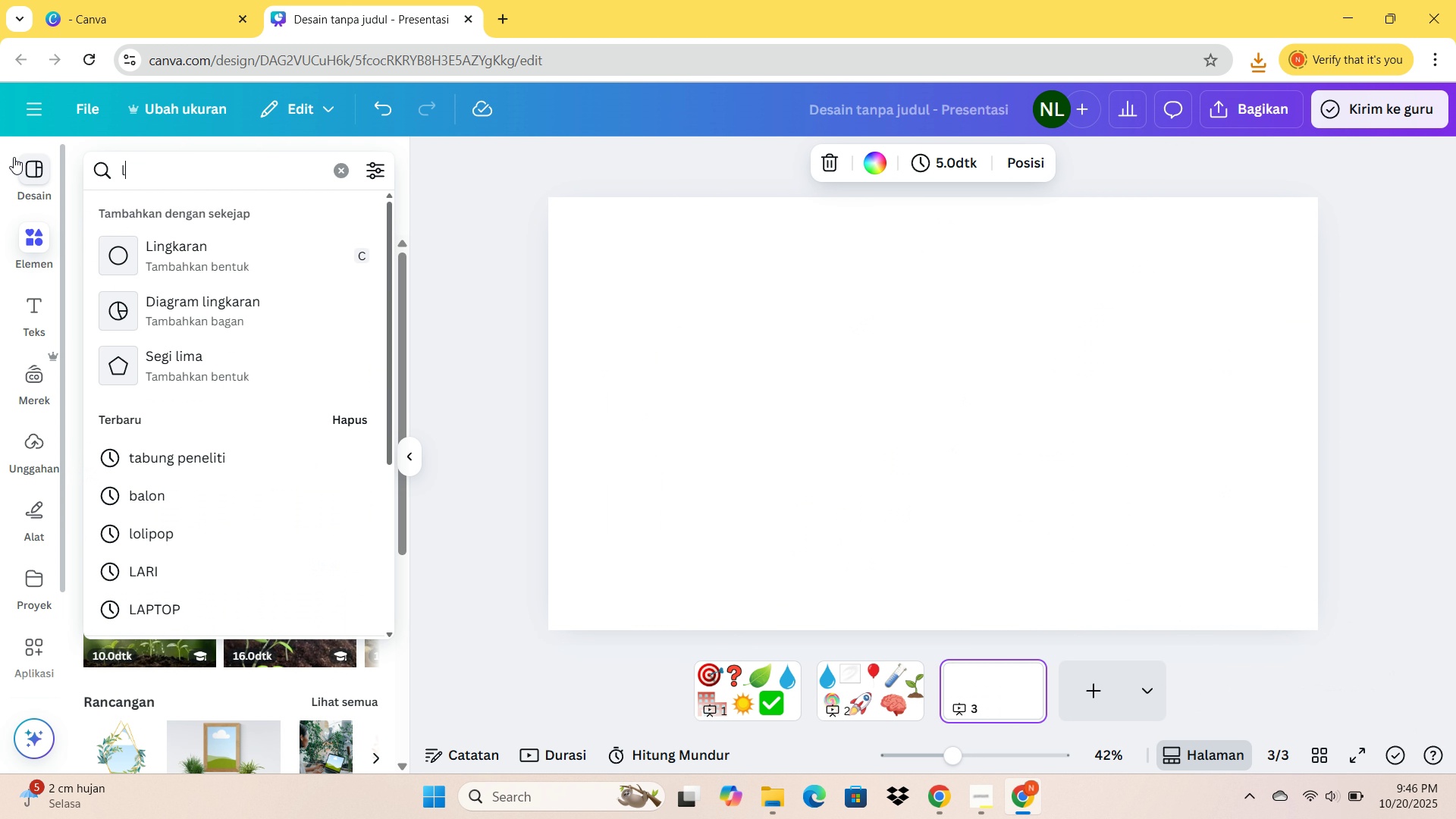 
type(l=)
key(Backspace)
key(Backspace)
type(ket)
key(Backspace)
type(rtas )
 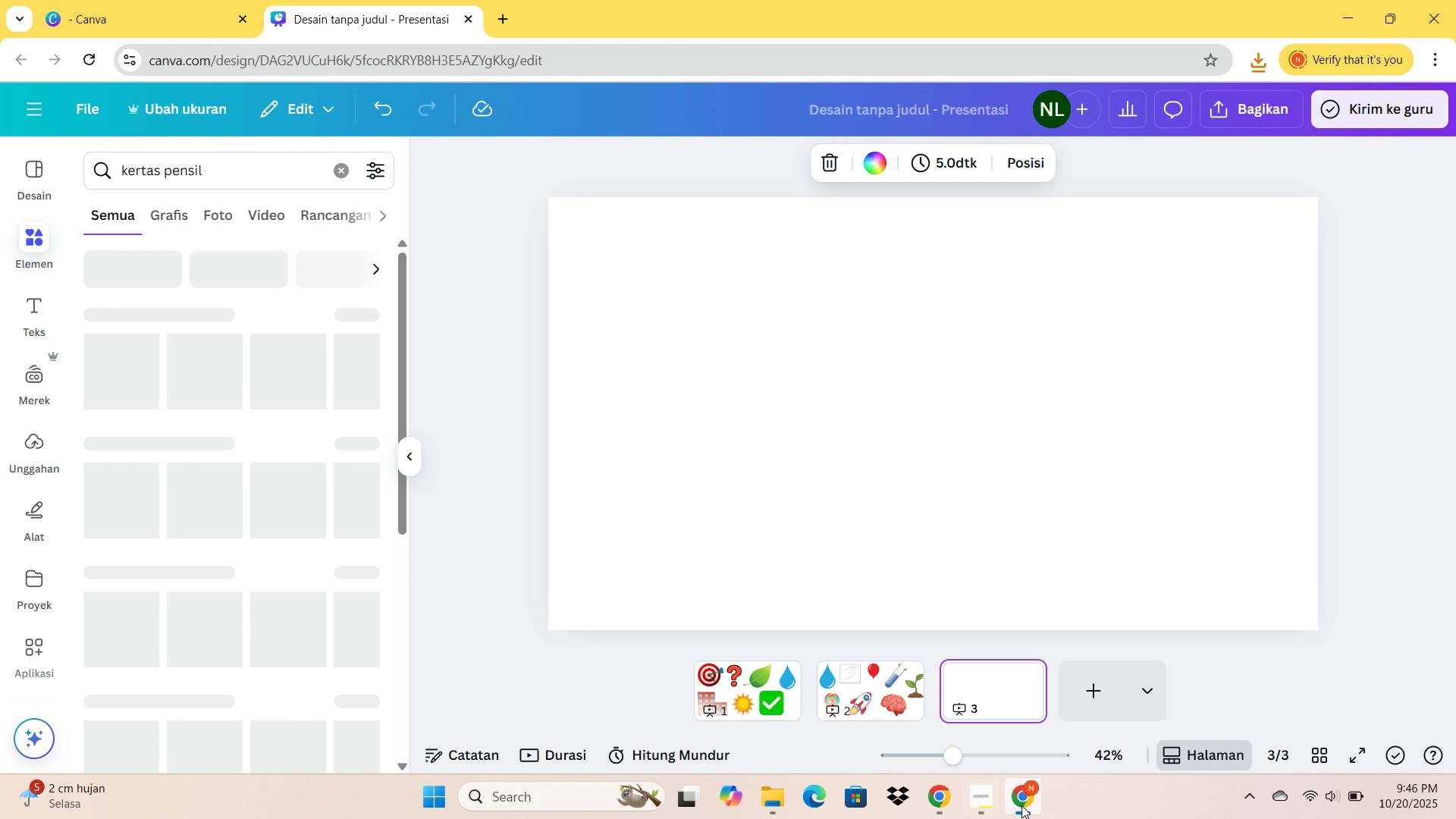 
left_click([932, 807])
 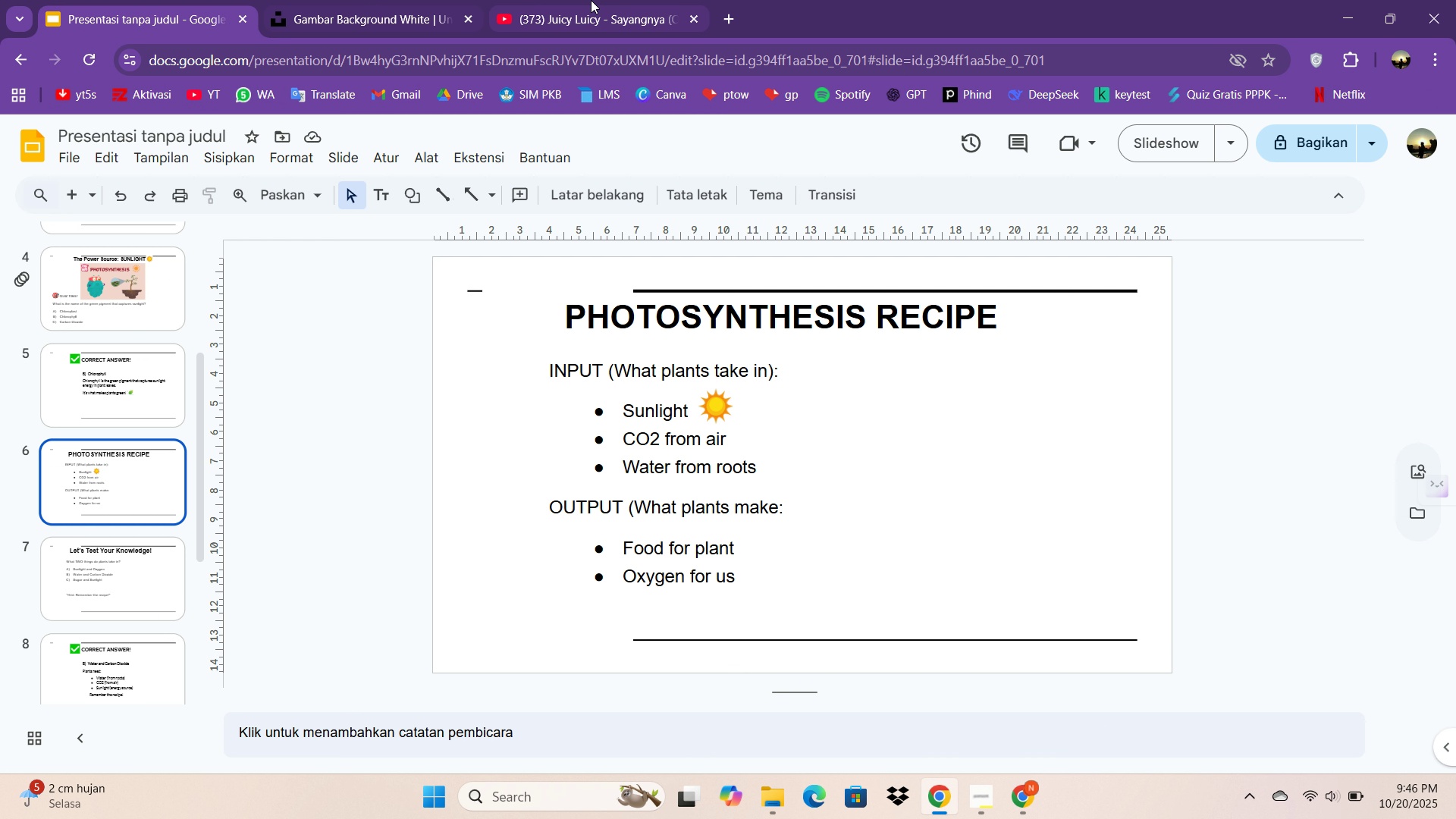 
left_click([591, 0])
 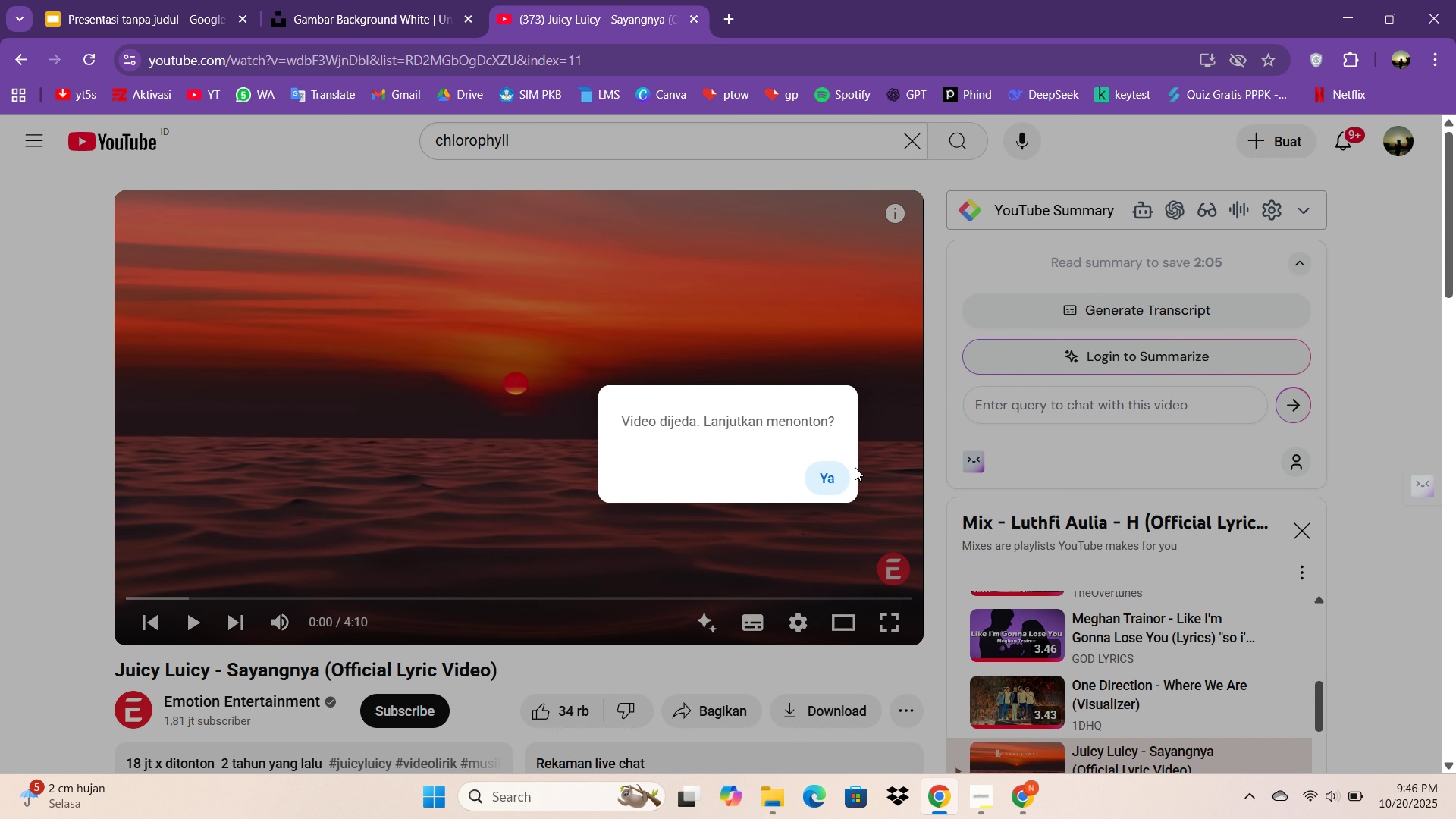 
left_click([830, 469])
 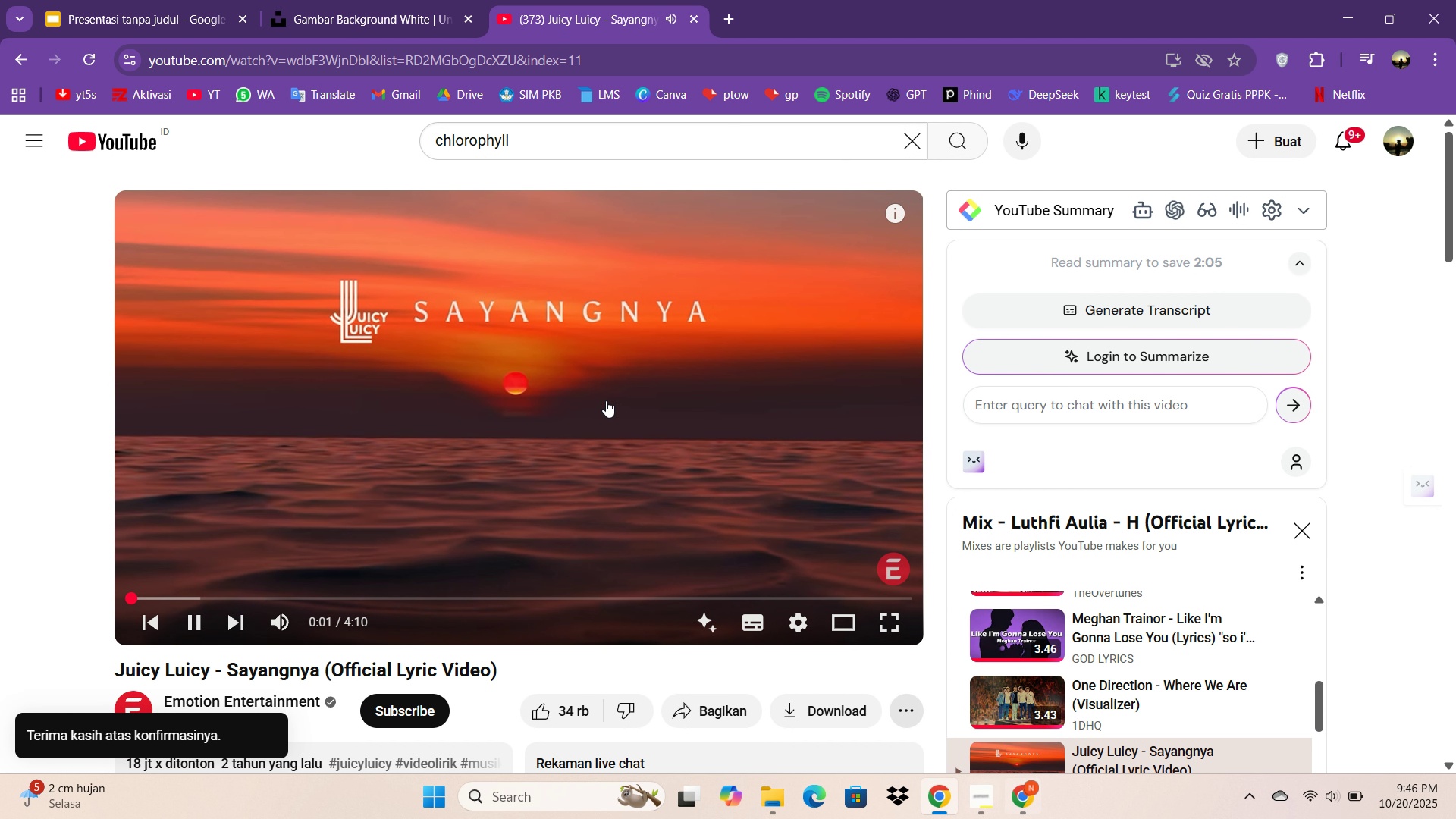 
left_click([184, 0])
 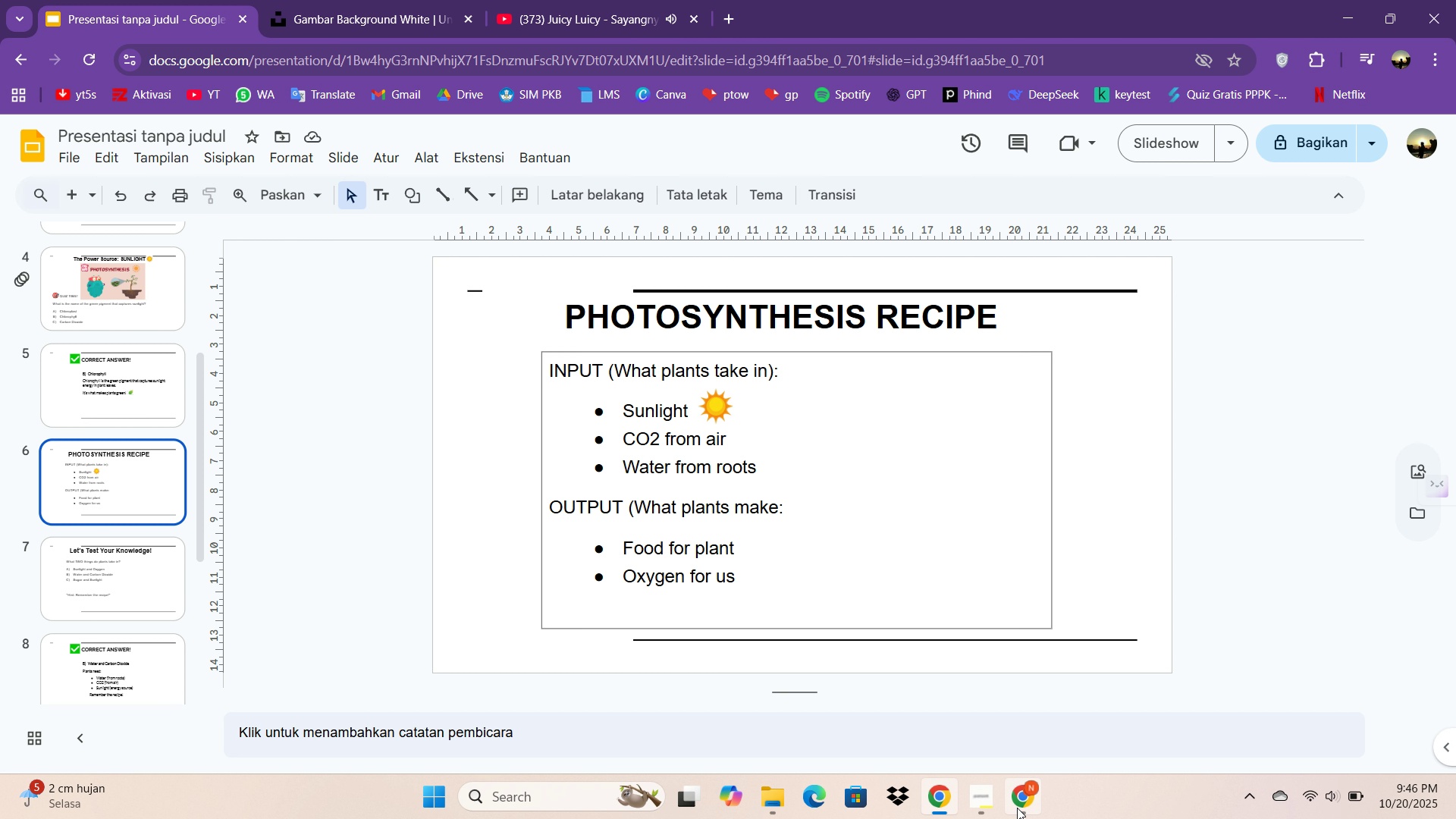 
left_click([1016, 809])
 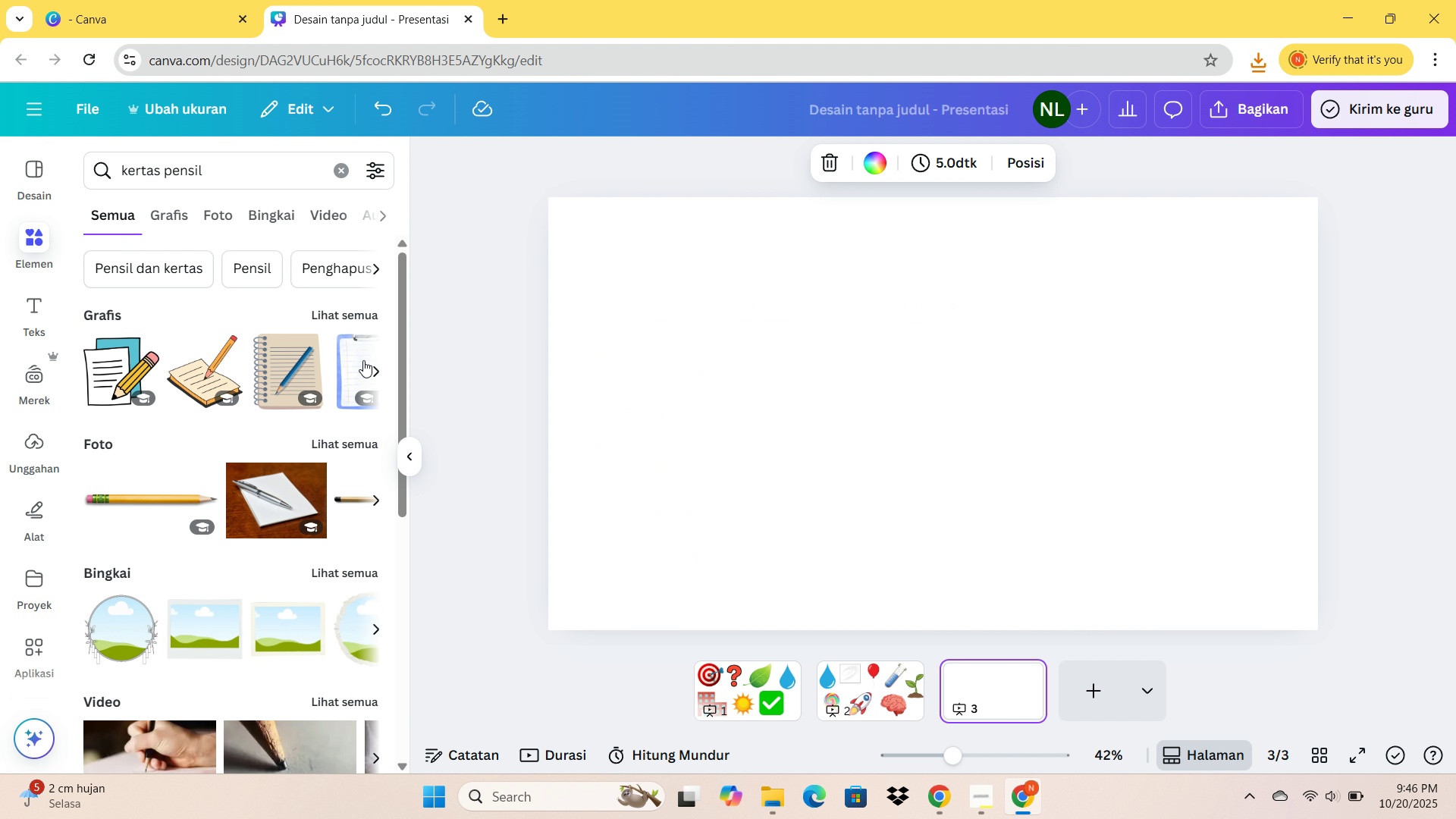 
left_click([370, 368])
 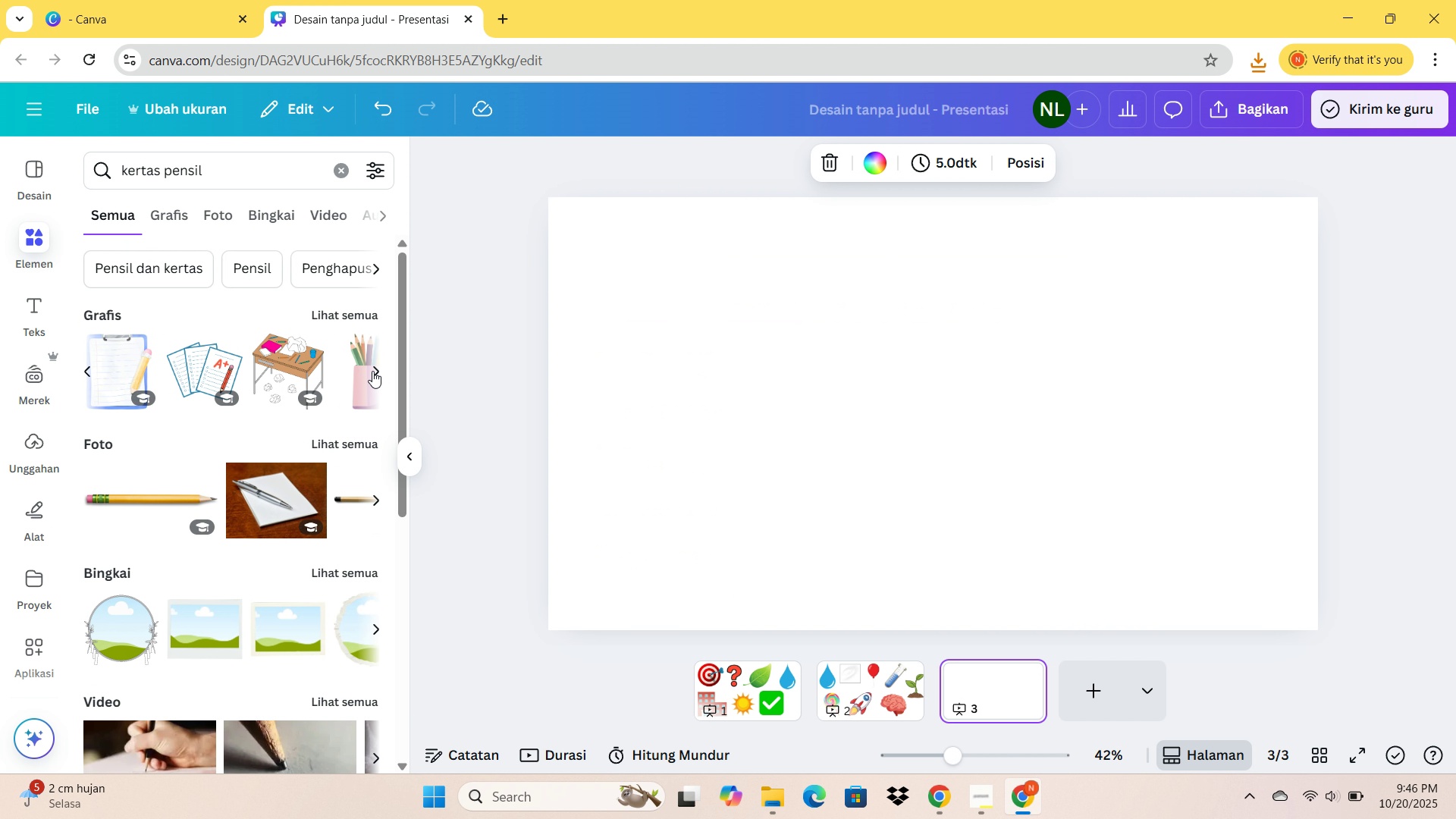 
left_click_drag(start_coordinate=[246, 174], to_coordinate=[184, 174])
 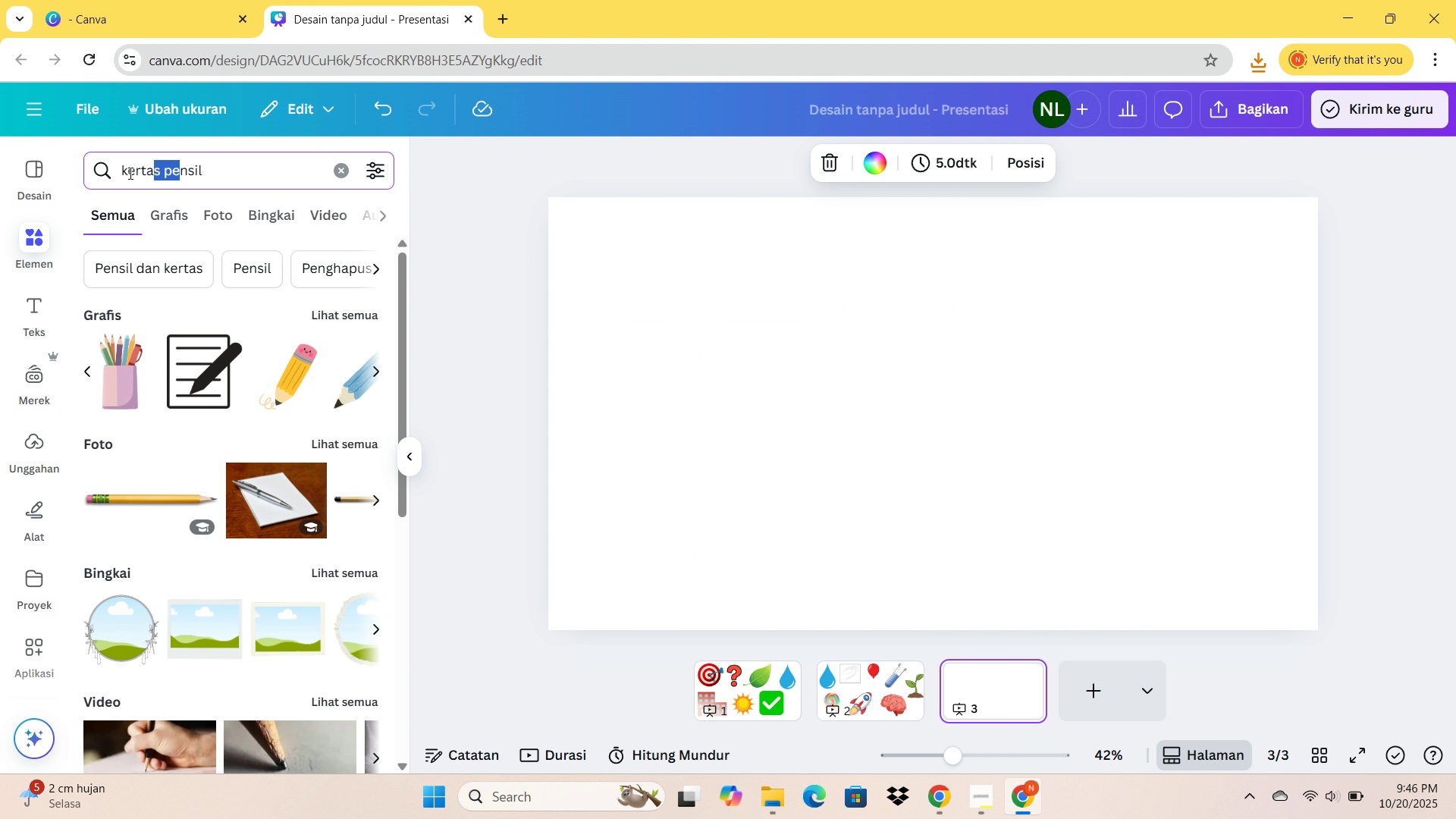 
left_click_drag(start_coordinate=[183, 174], to_coordinate=[102, 172])
 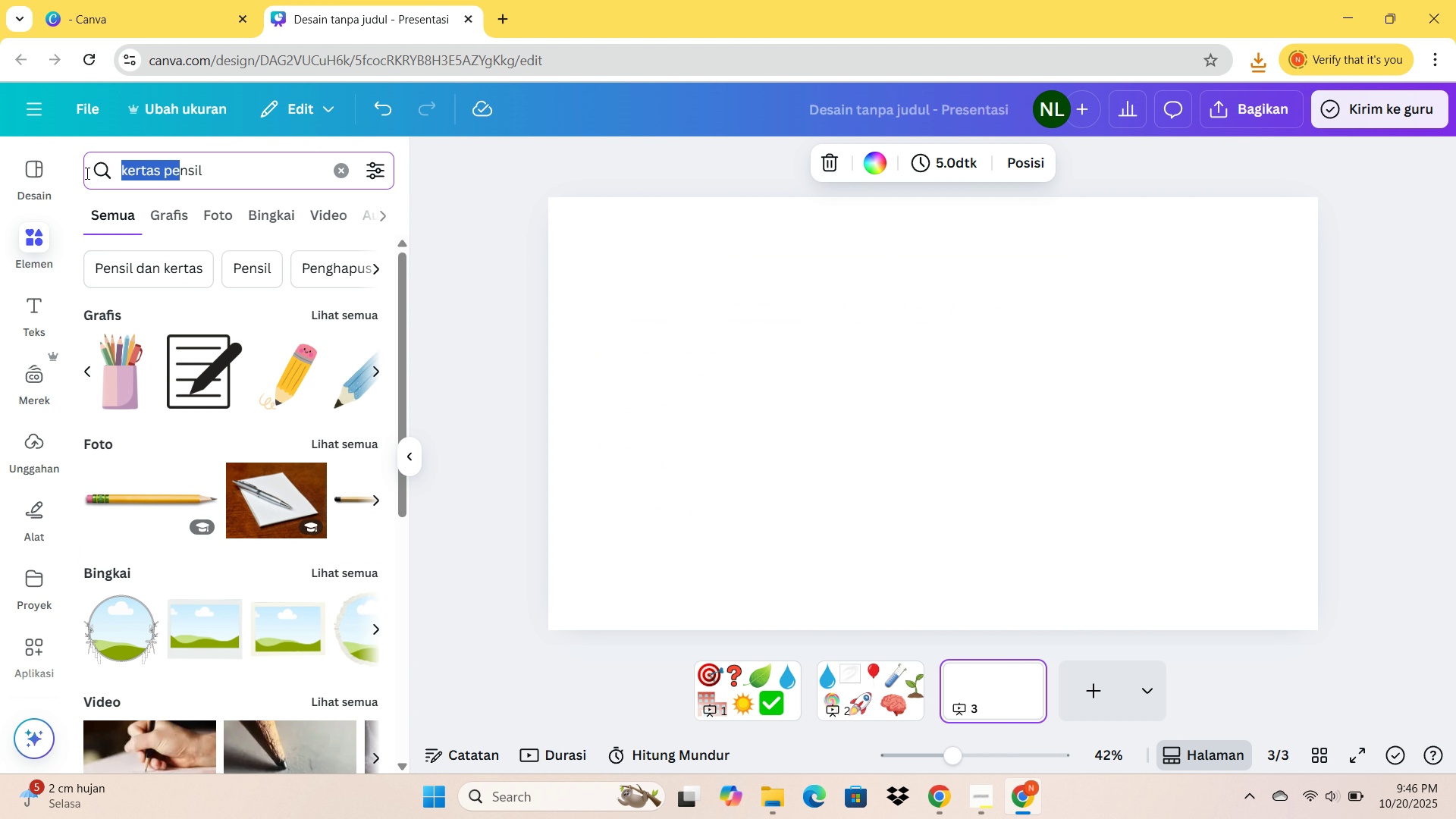 
left_click_drag(start_coordinate=[95, 172], to_coordinate=[87, 173])
 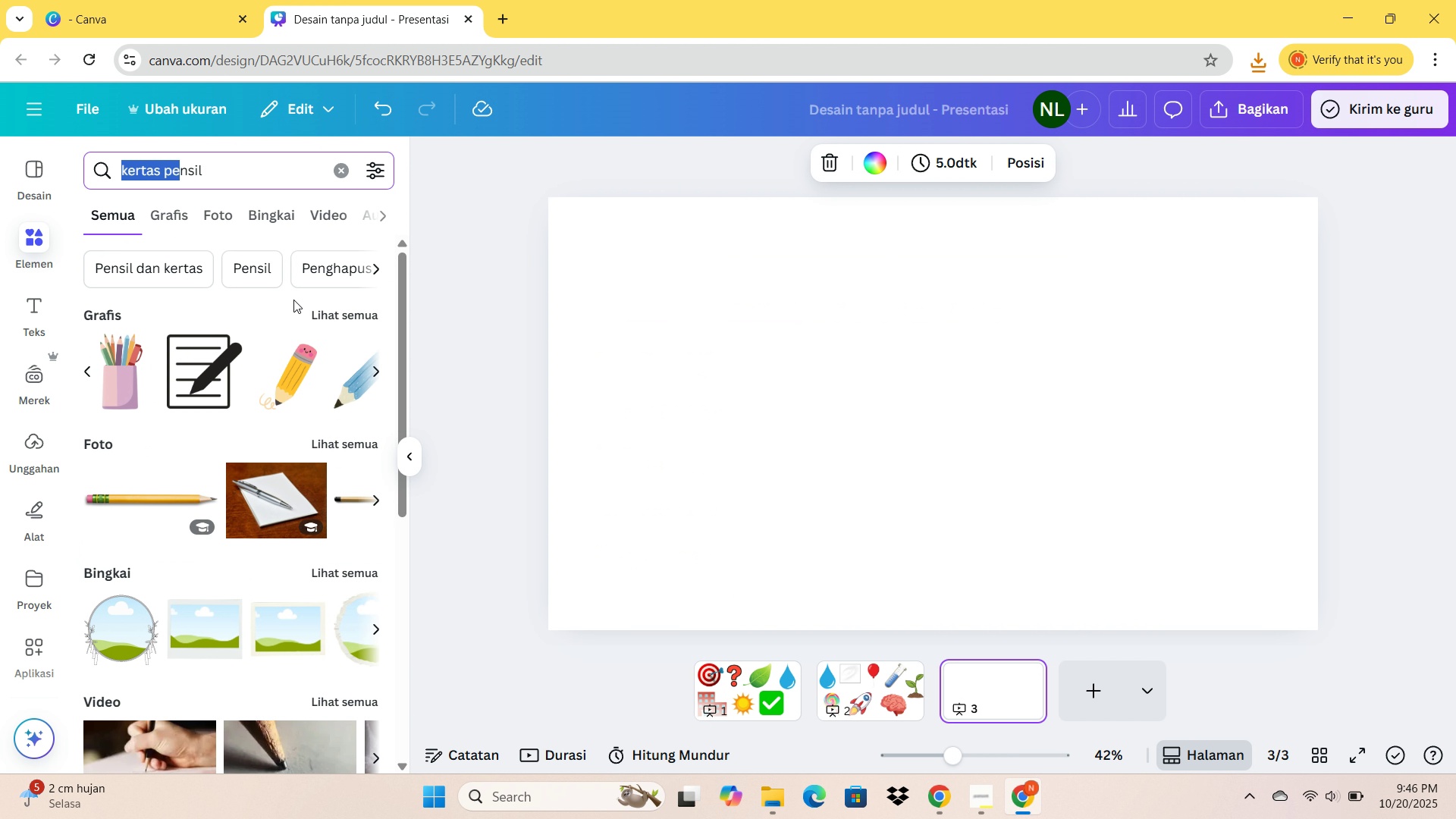 
left_click_drag(start_coordinate=[242, 177], to_coordinate=[89, 174])
 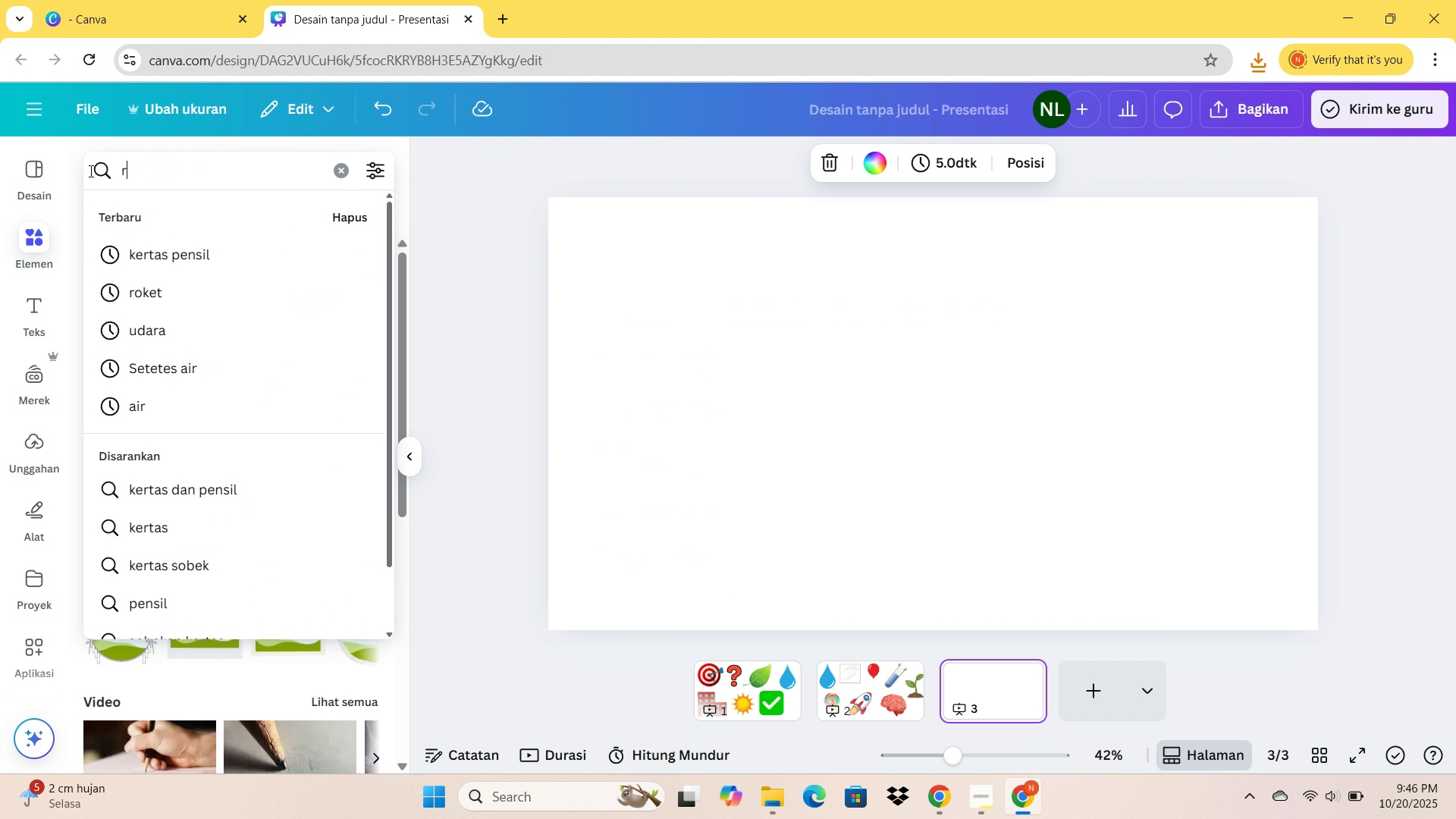 
type(recipe)
 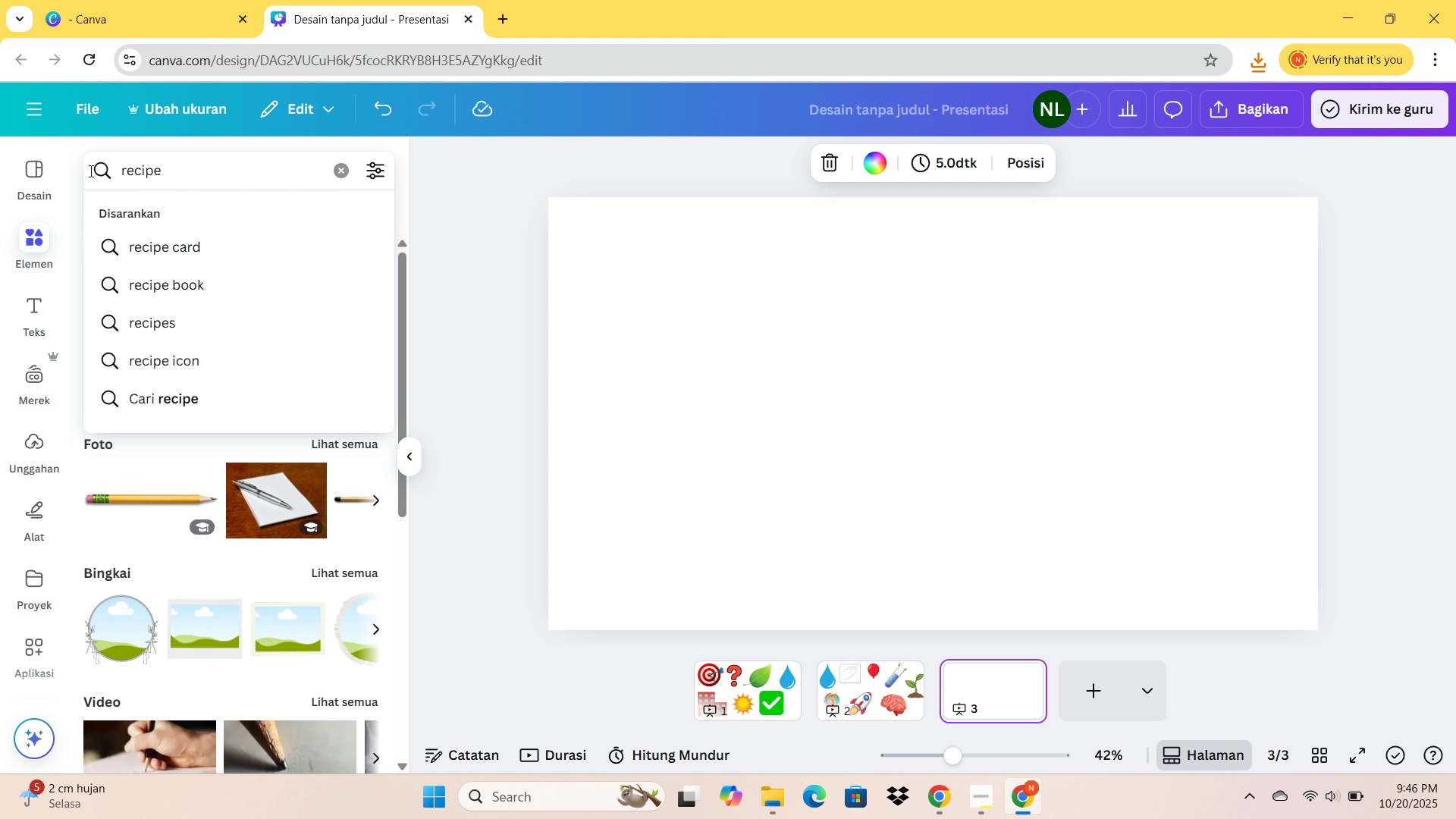 
key(Enter)
 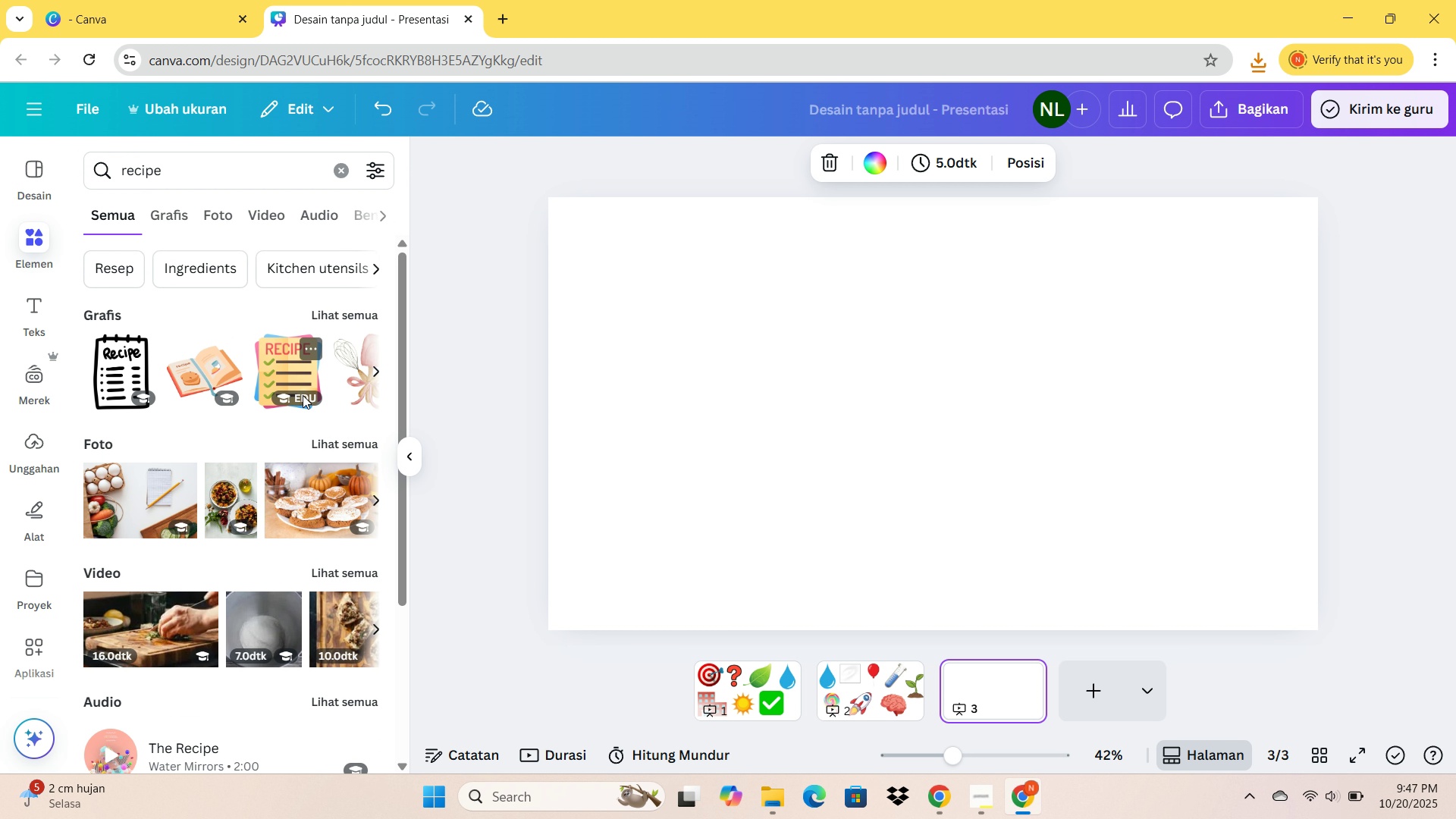 
left_click([275, 364])
 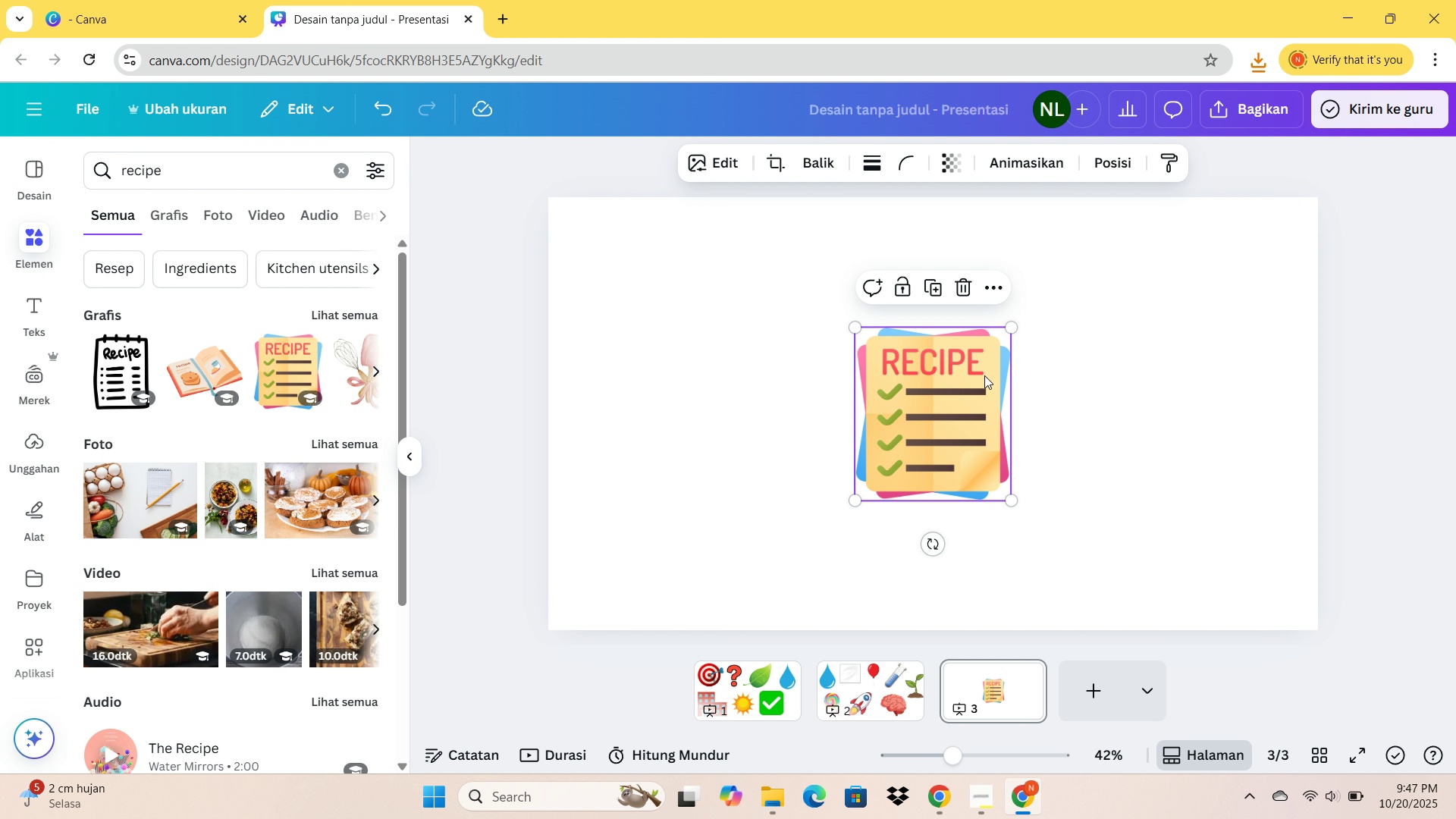 
left_click_drag(start_coordinate=[984, 380], to_coordinate=[769, 293])
 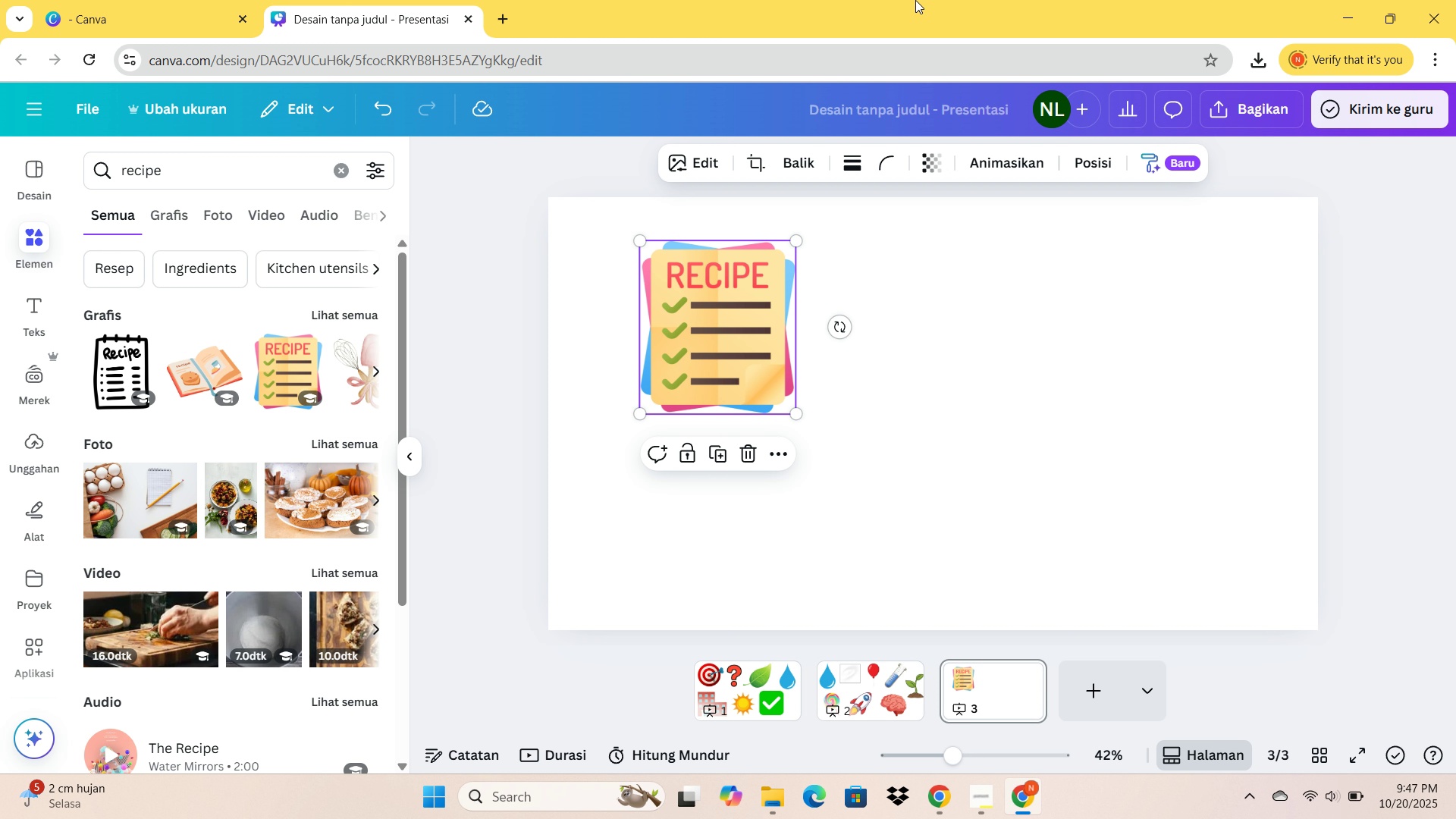 
wait(6.0)
 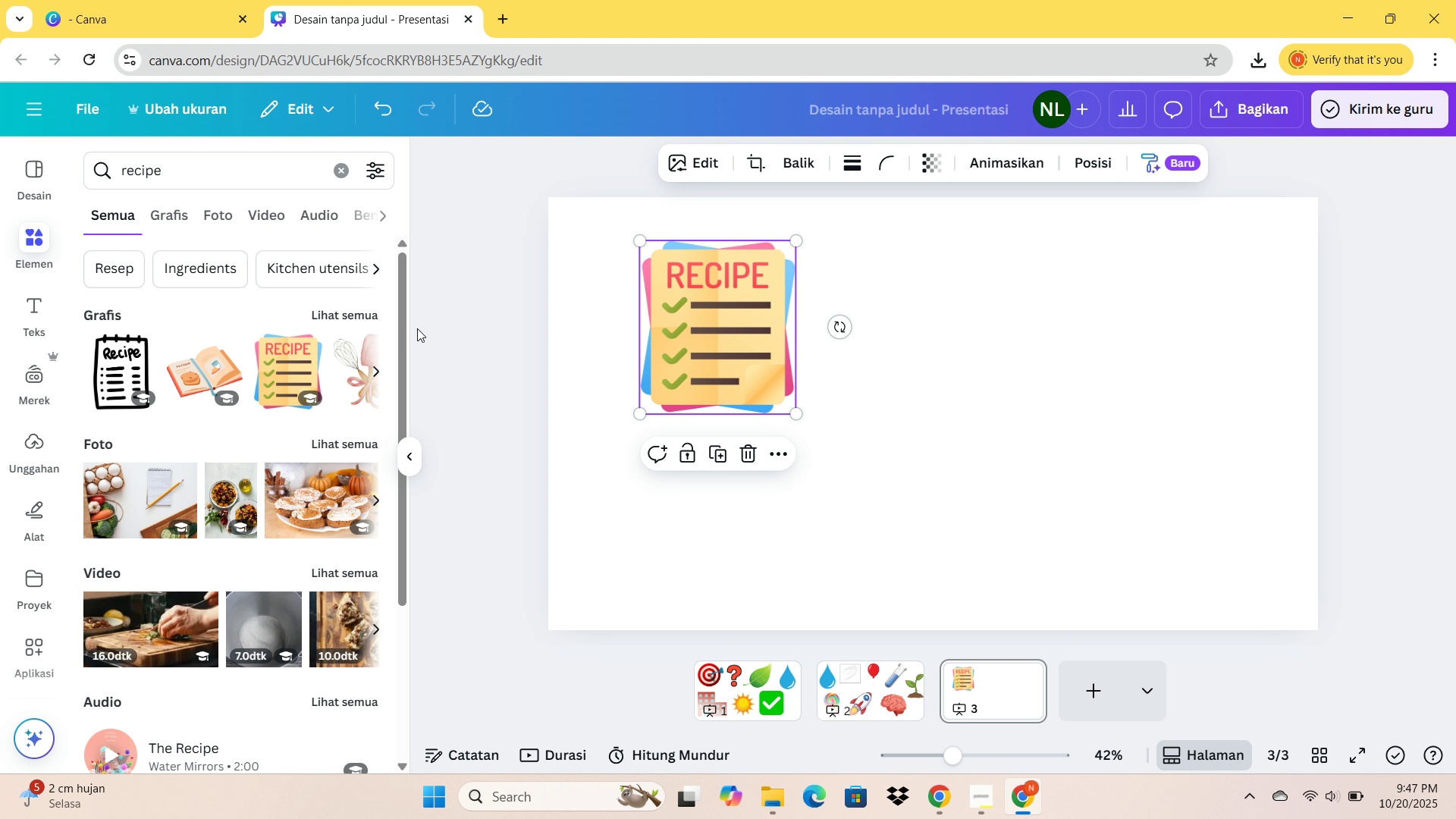 
left_click([1269, 113])
 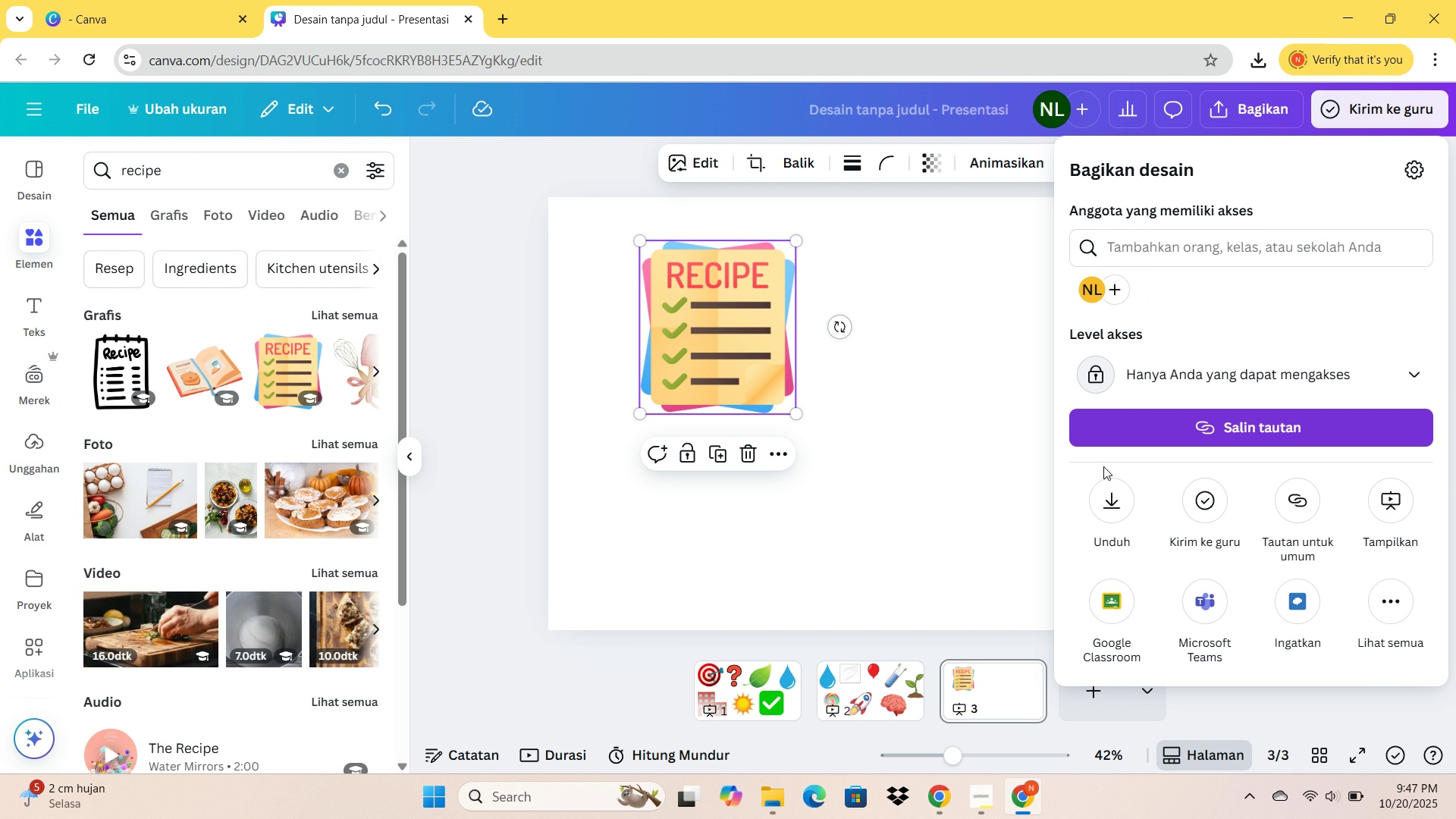 
left_click([1097, 503])
 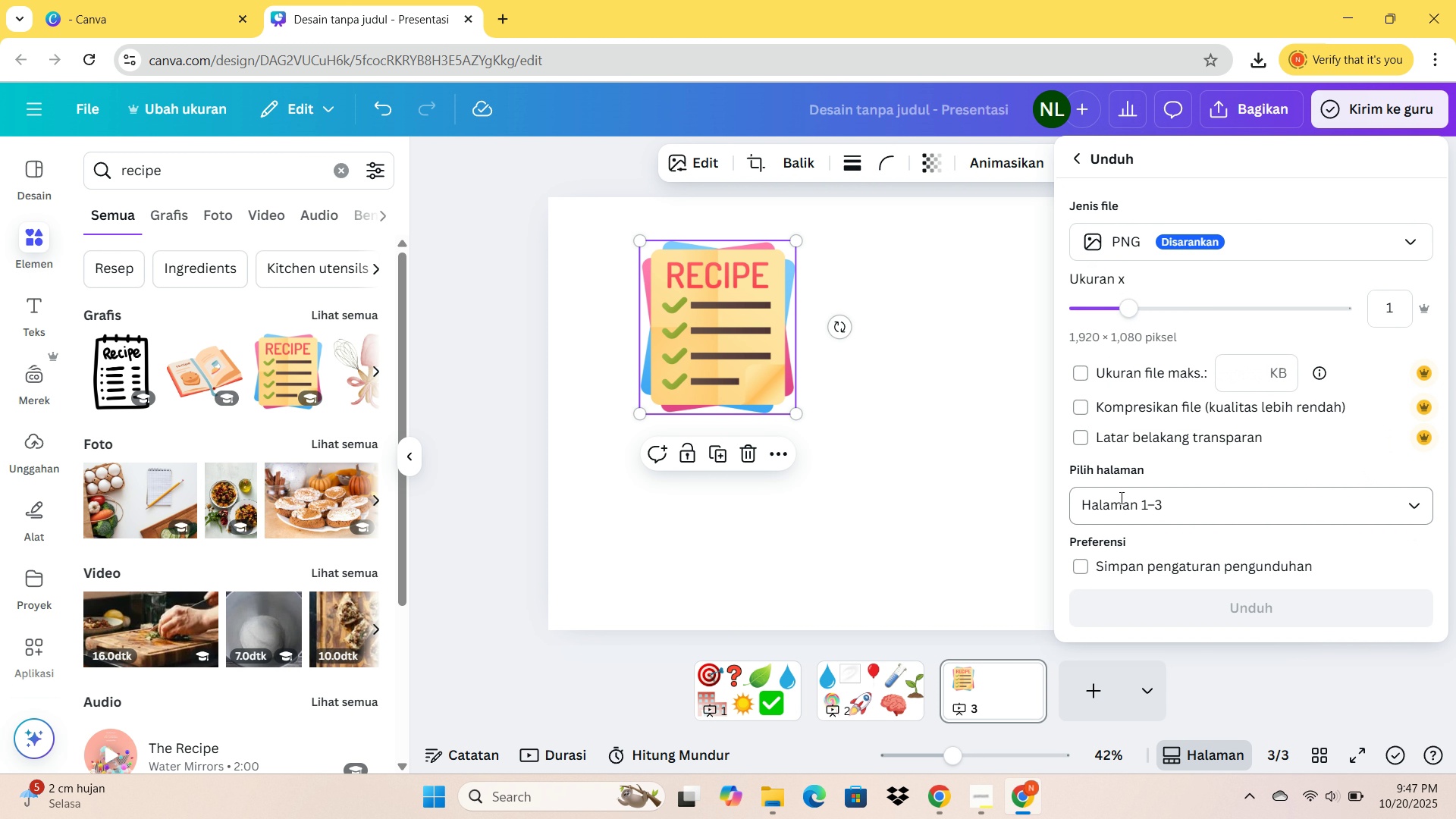 
left_click([1122, 502])
 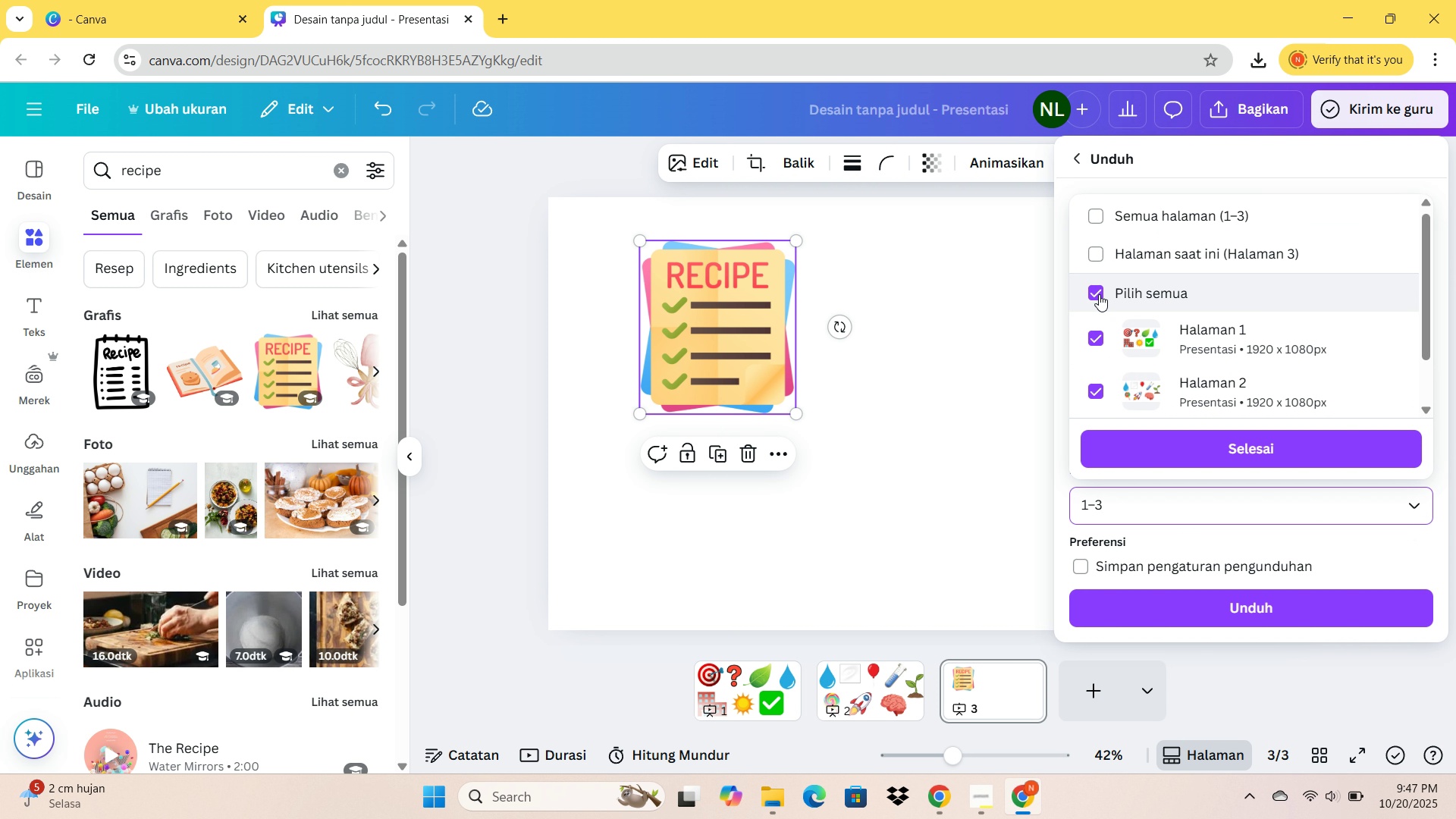 
left_click([1099, 294])
 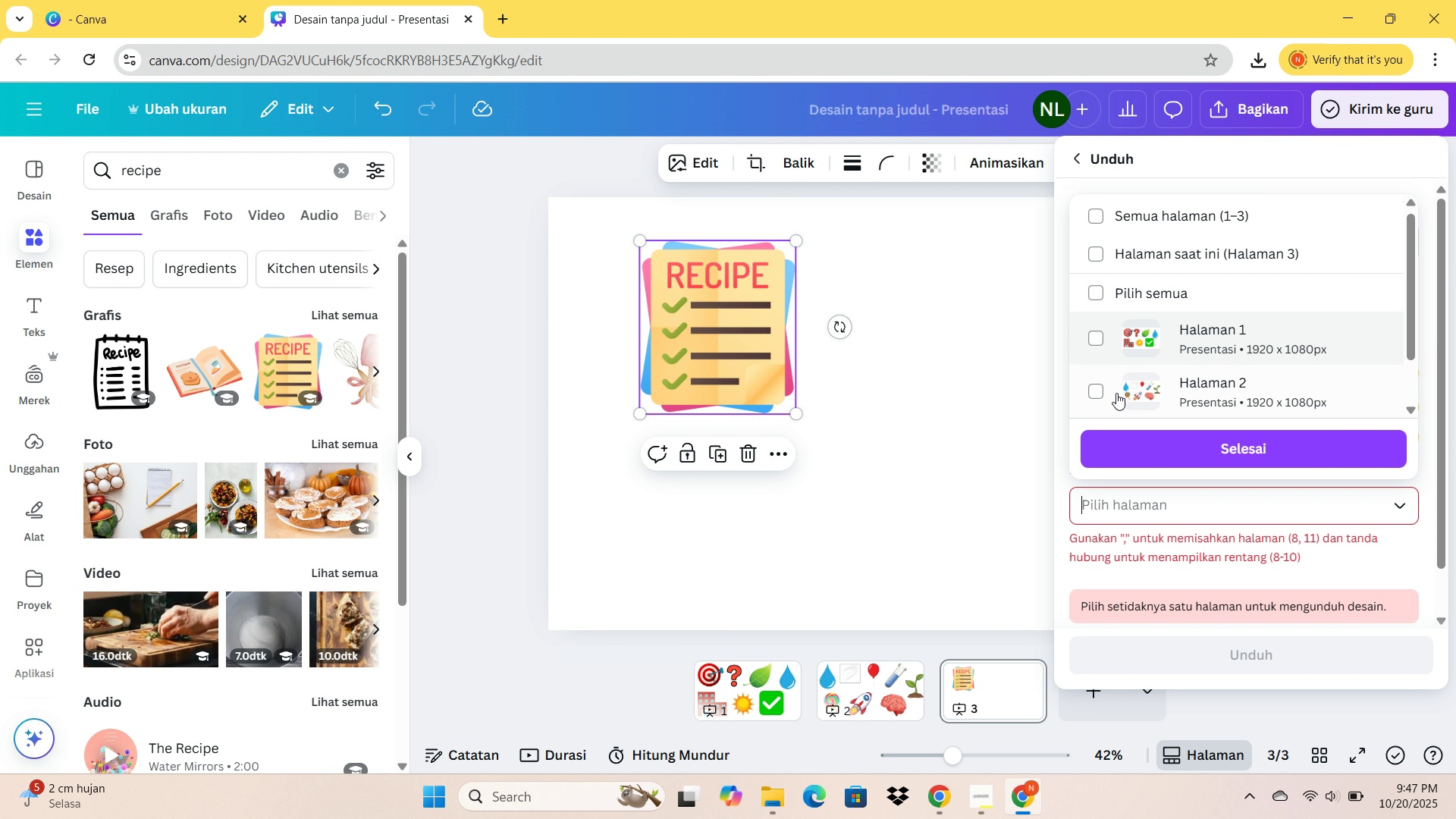 
scroll: coordinate [1116, 393], scroll_direction: down, amount: 2.0
 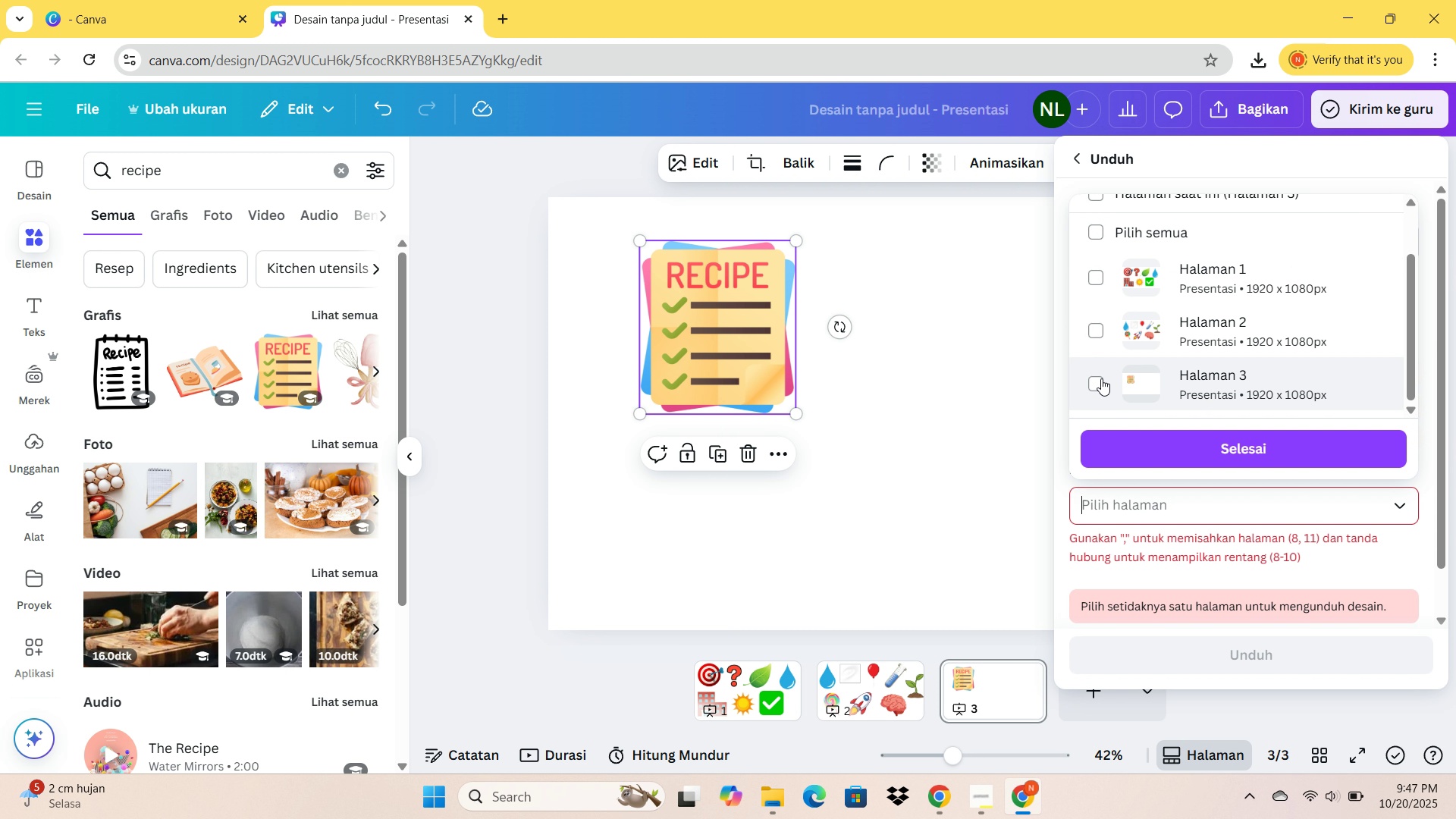 
left_click([1100, 378])
 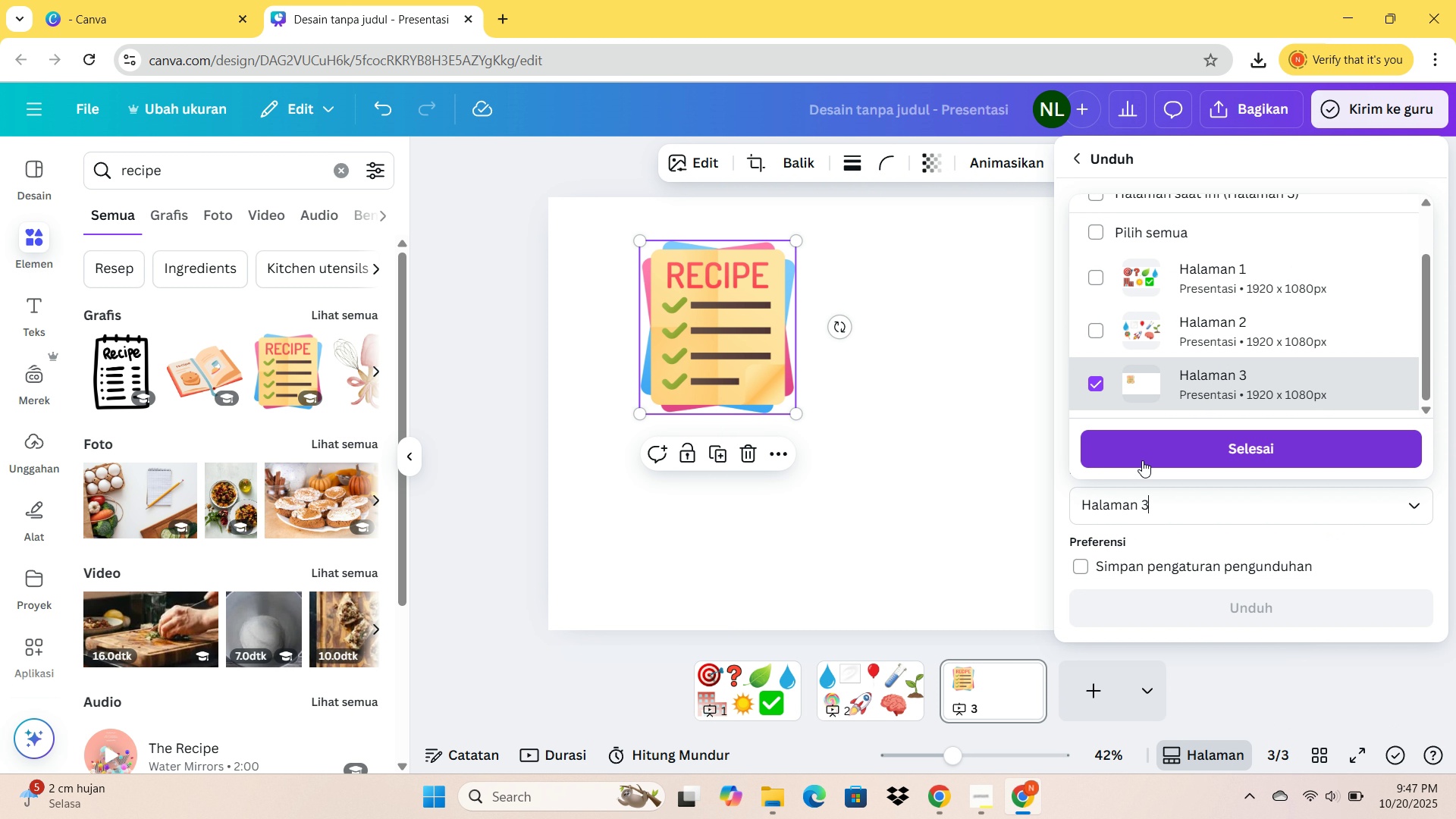 
left_click([1142, 460])
 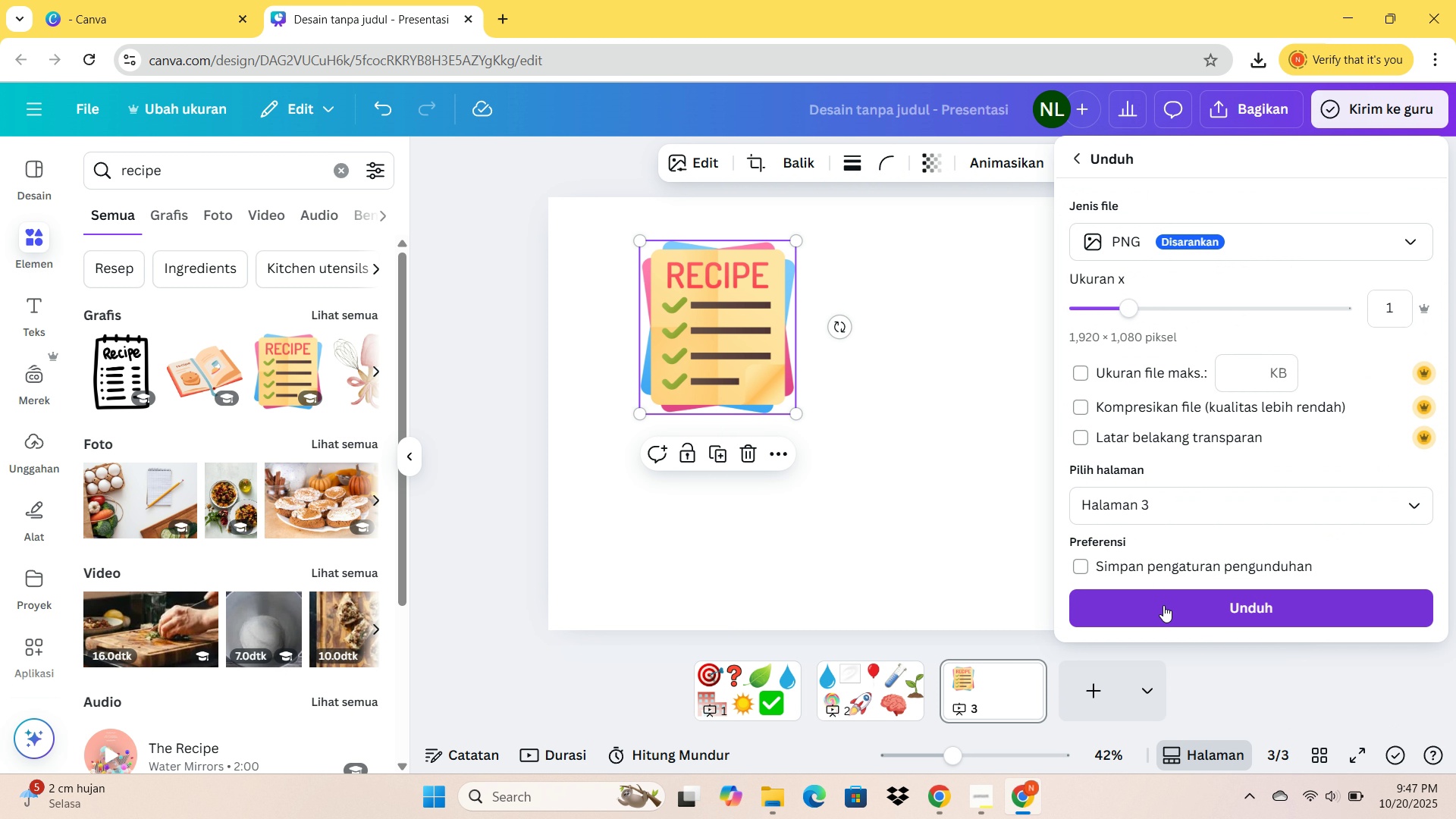 
left_click([1163, 605])
 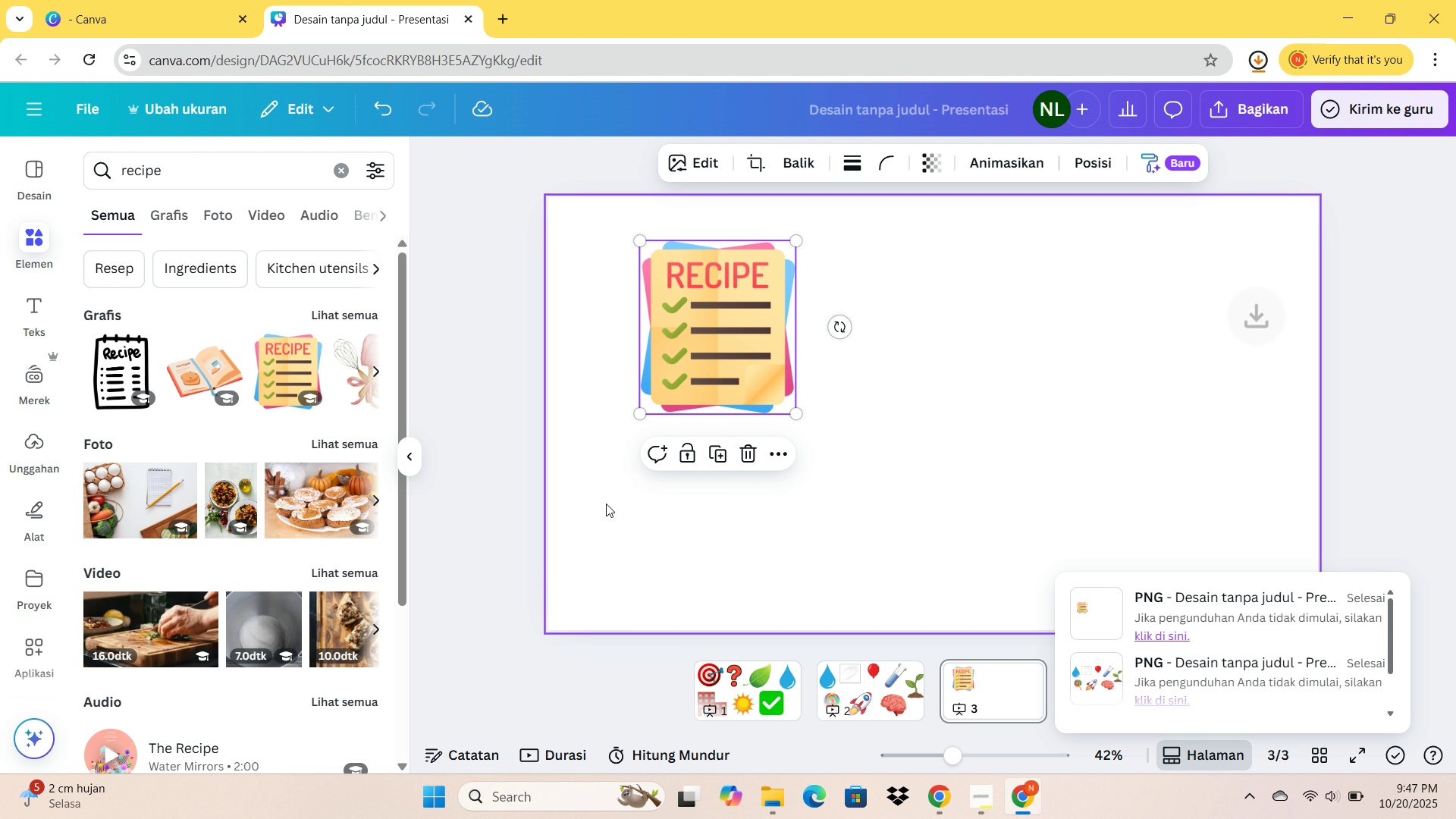 
left_click([954, 808])
 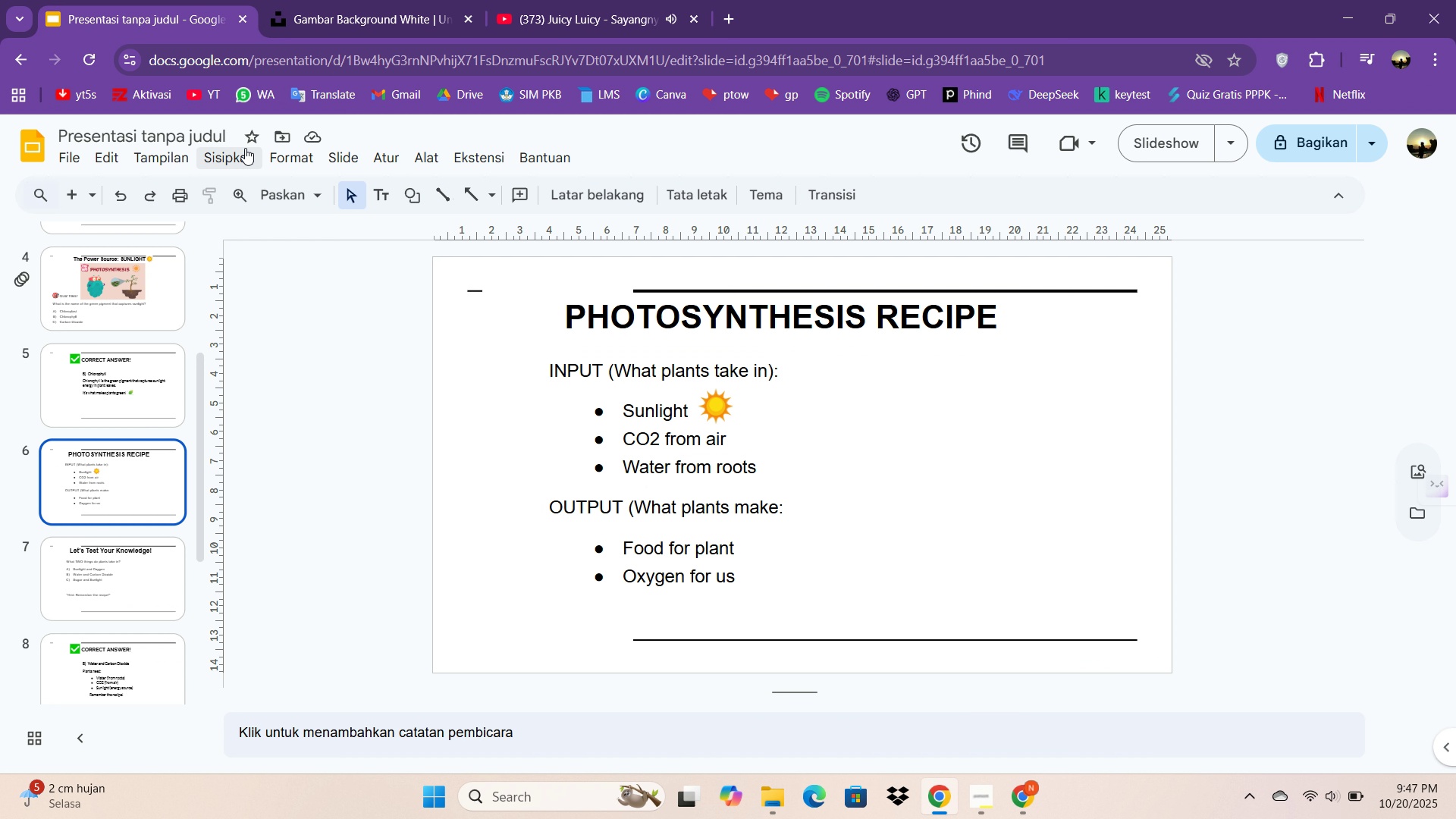 
double_click([251, 187])
 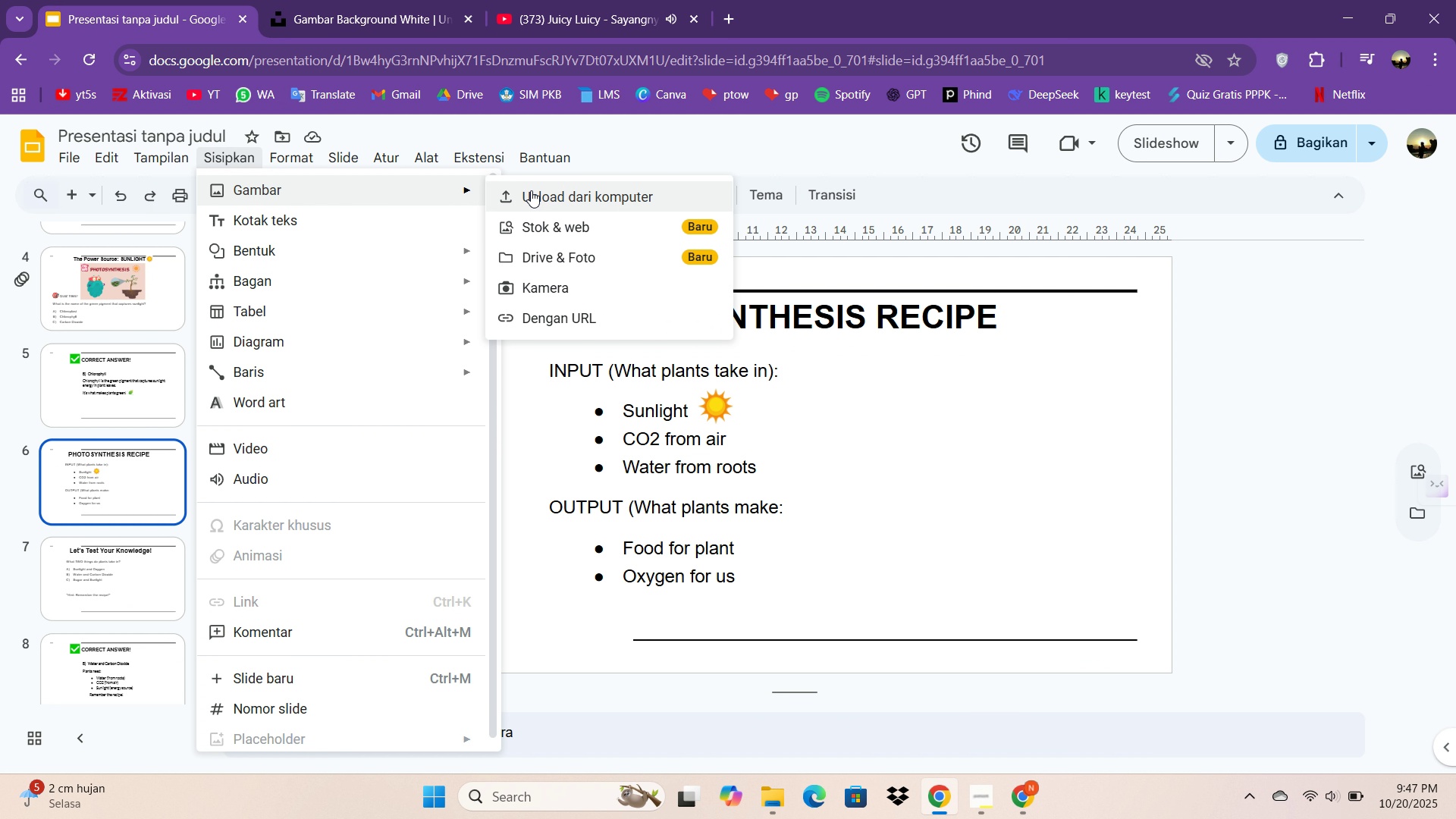 
double_click([531, 190])
 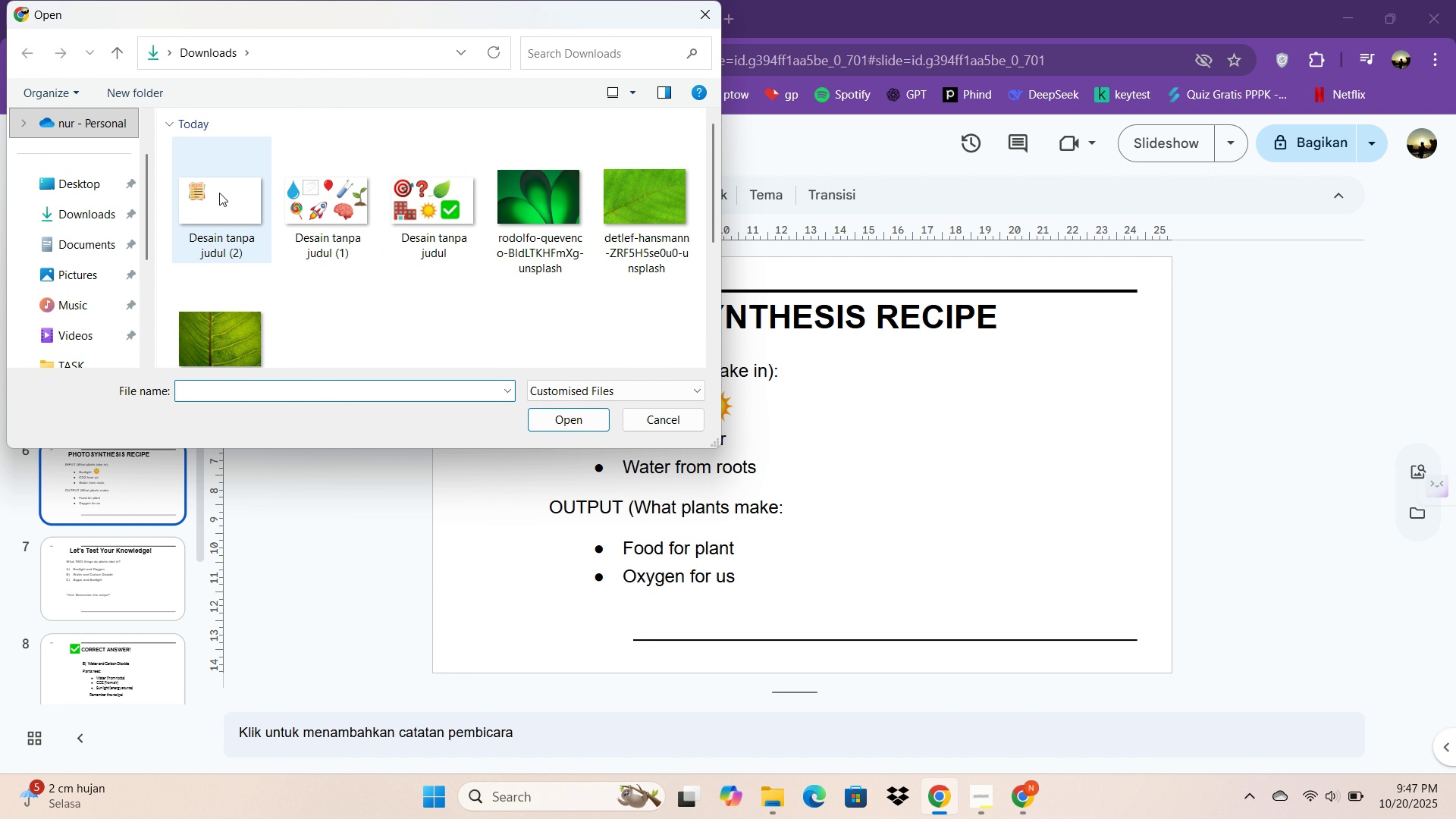 
double_click([219, 193])
 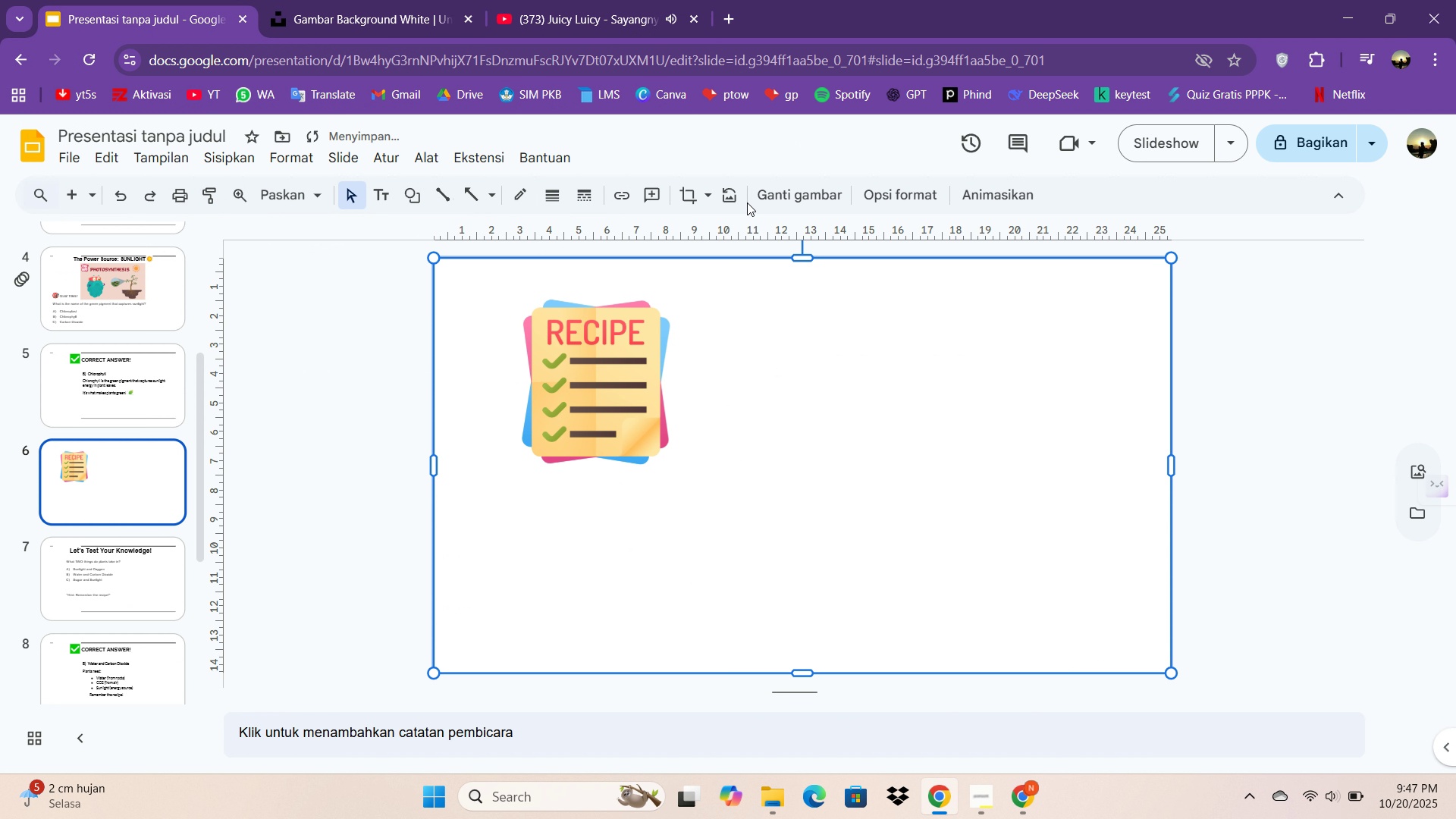 
left_click([694, 190])
 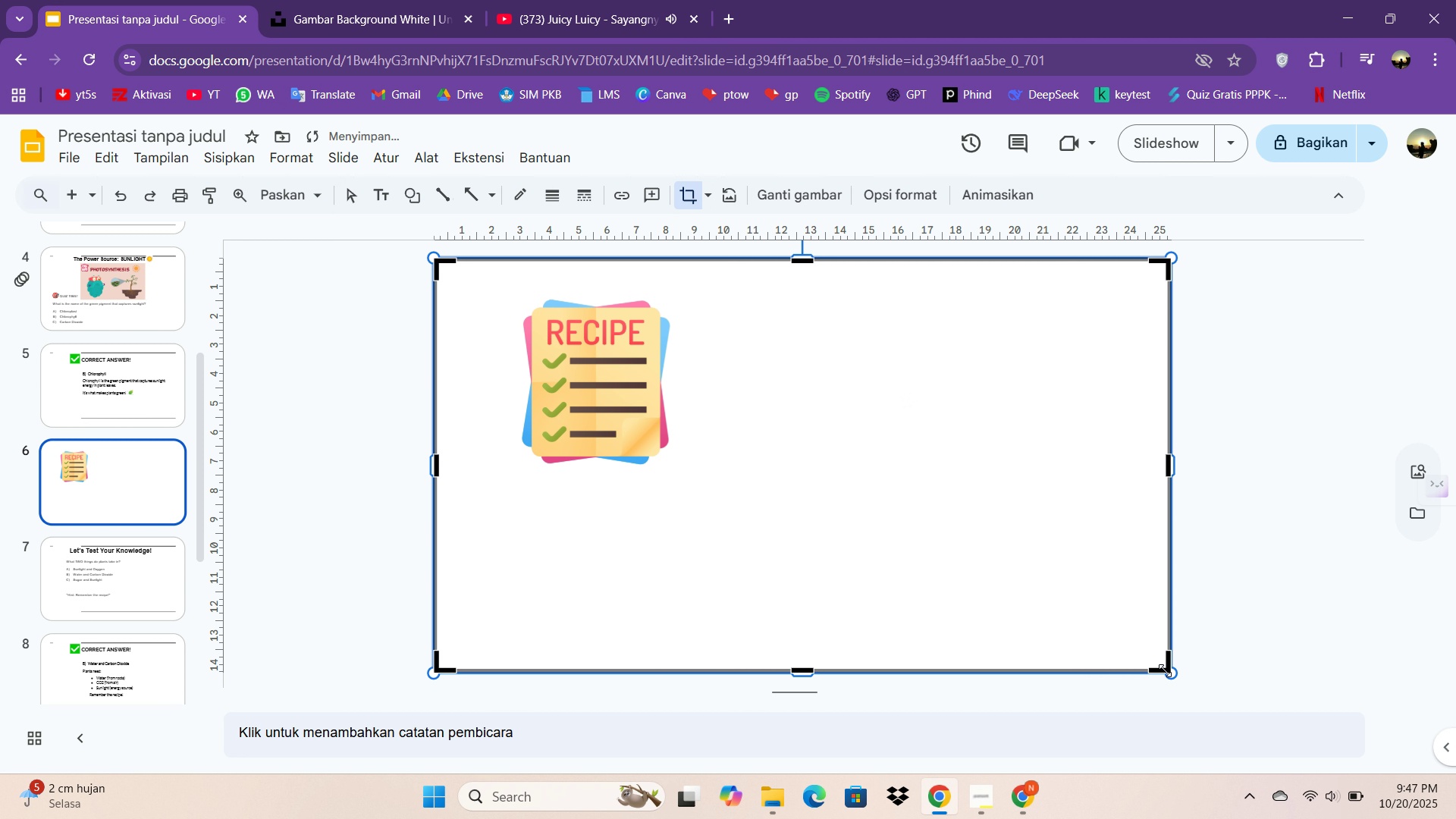 
left_click_drag(start_coordinate=[1165, 670], to_coordinate=[678, 469])
 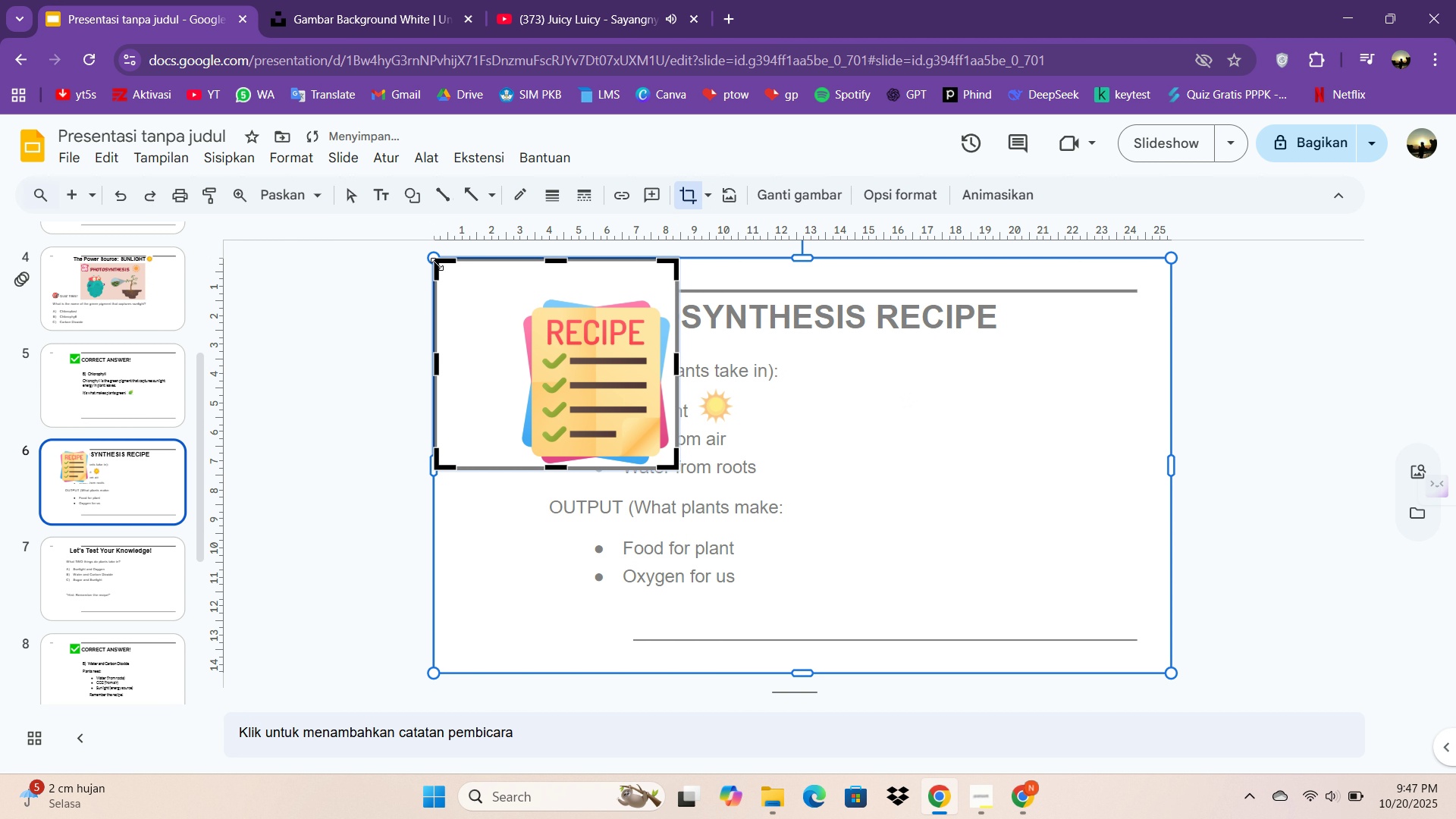 
left_click([435, 264])
 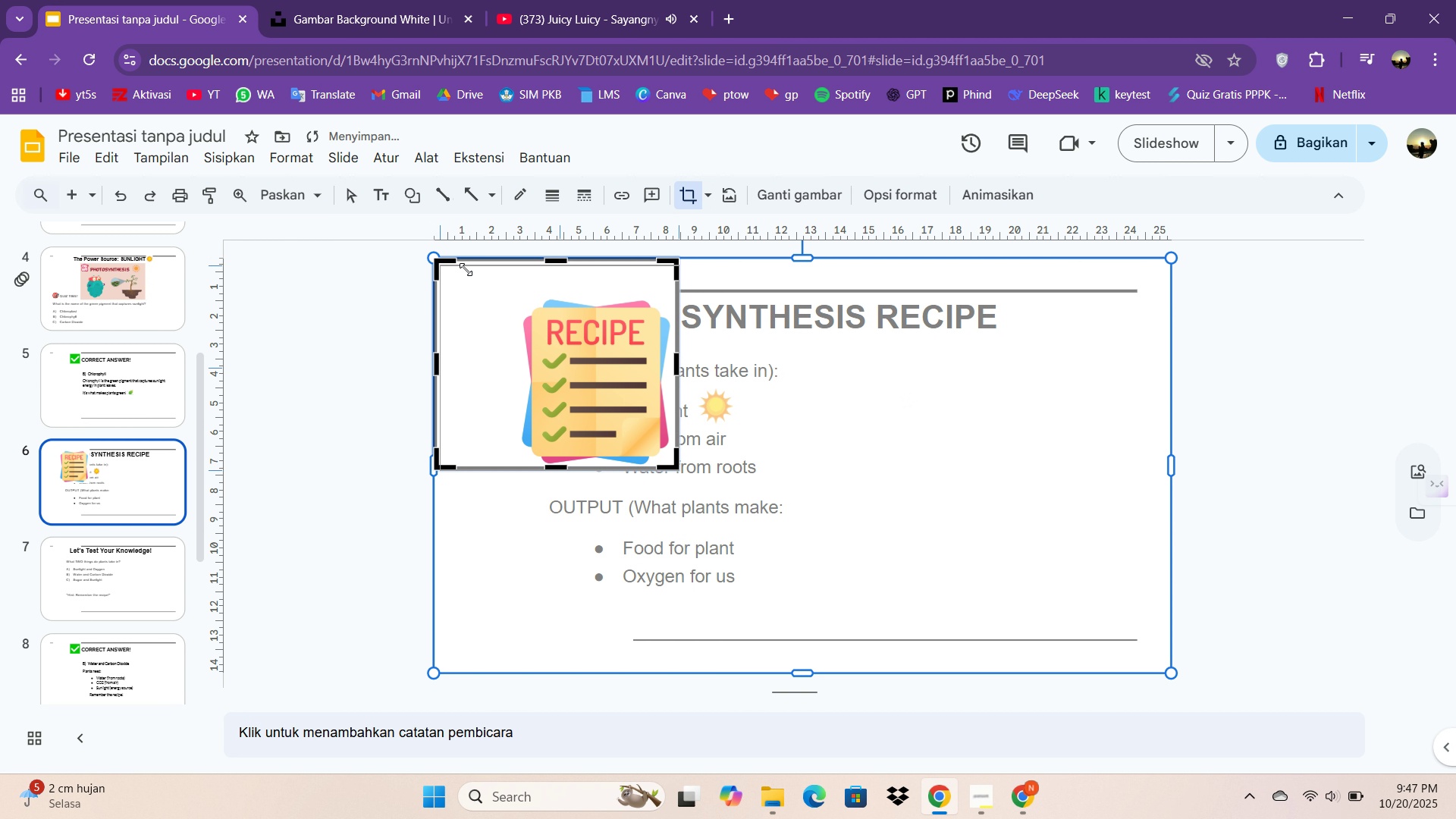 
left_click_drag(start_coordinate=[439, 265], to_coordinate=[528, 293])
 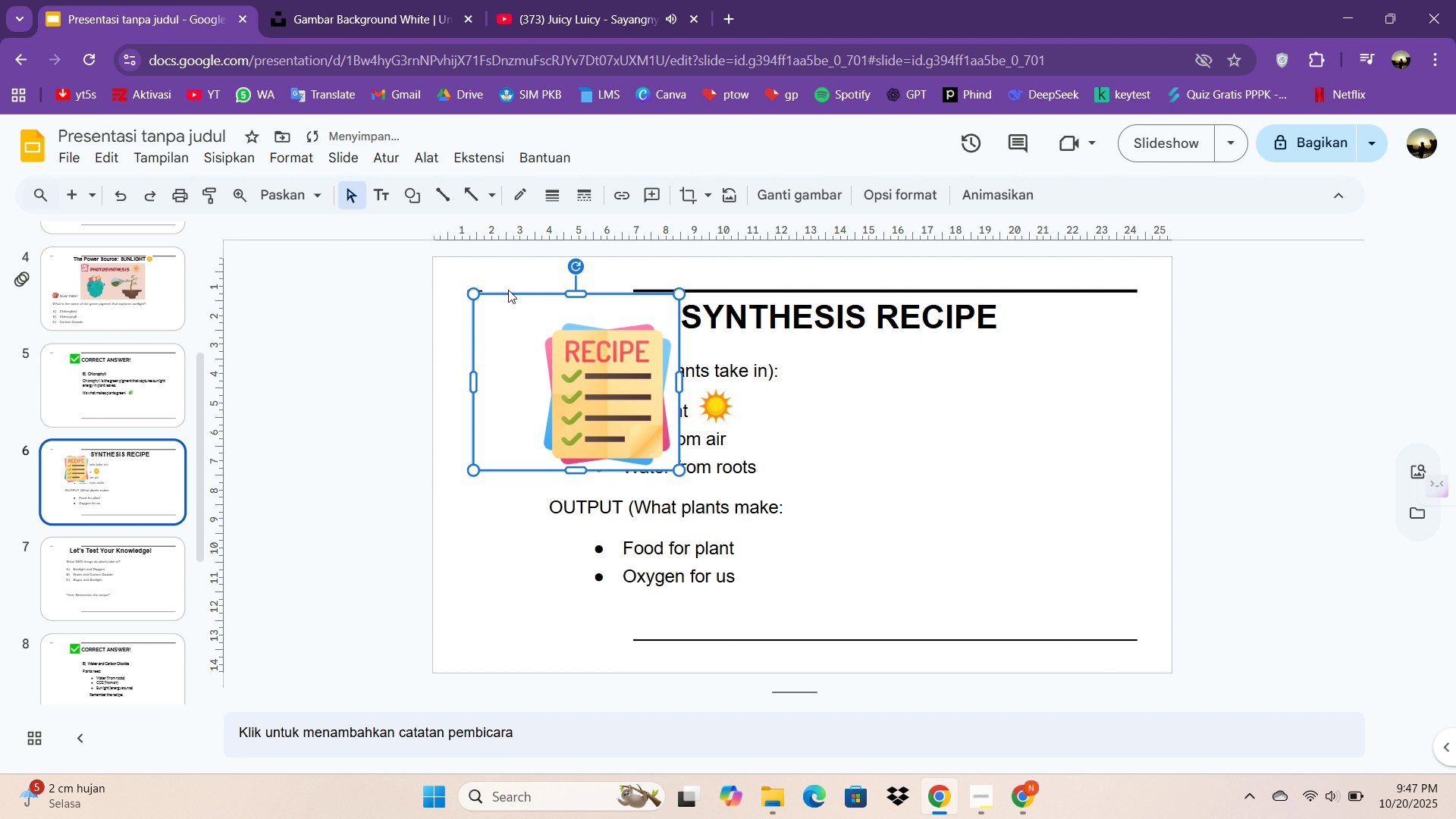 
key(Control+Z)
 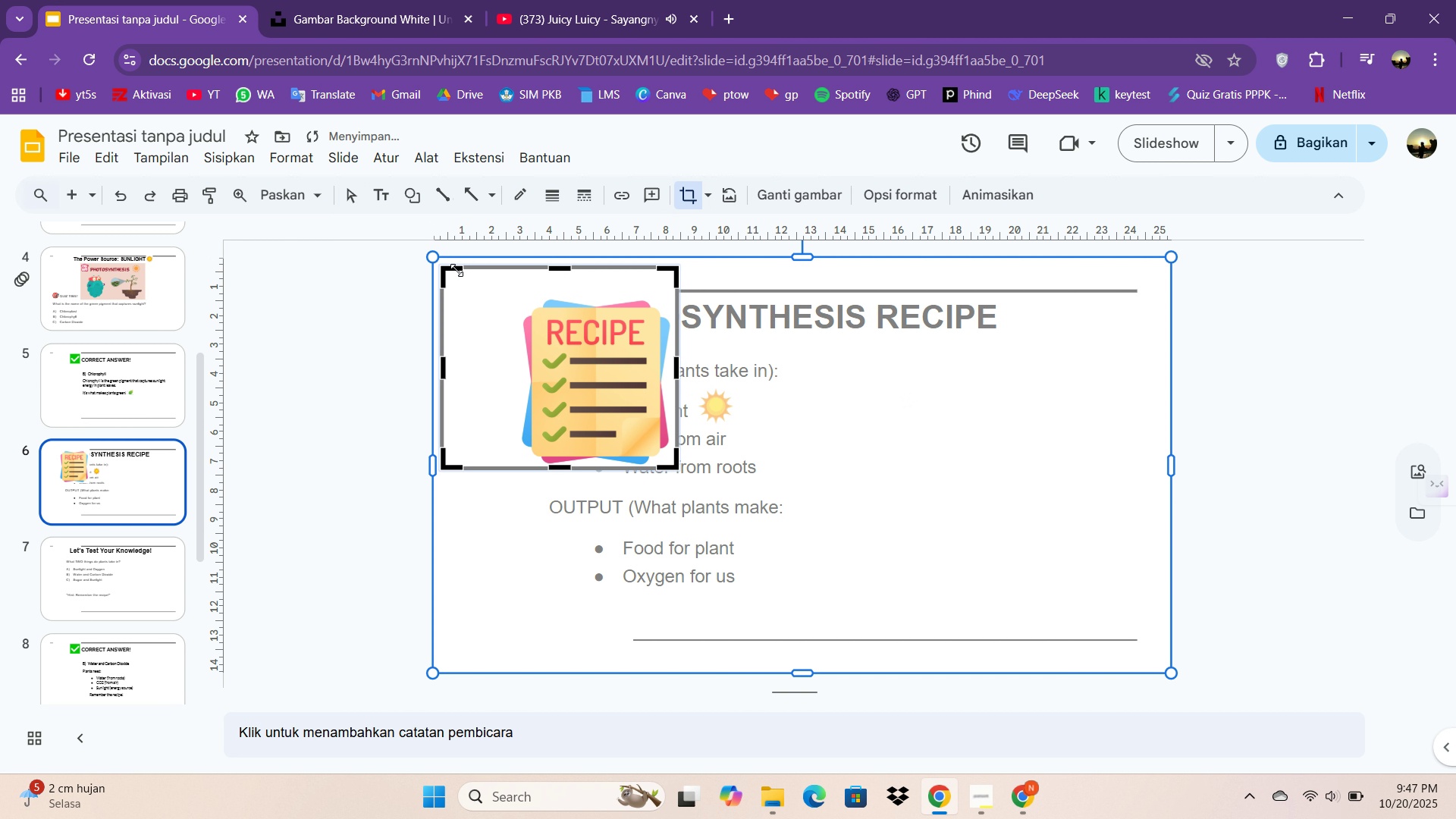 
left_click_drag(start_coordinate=[442, 270], to_coordinate=[515, 298])
 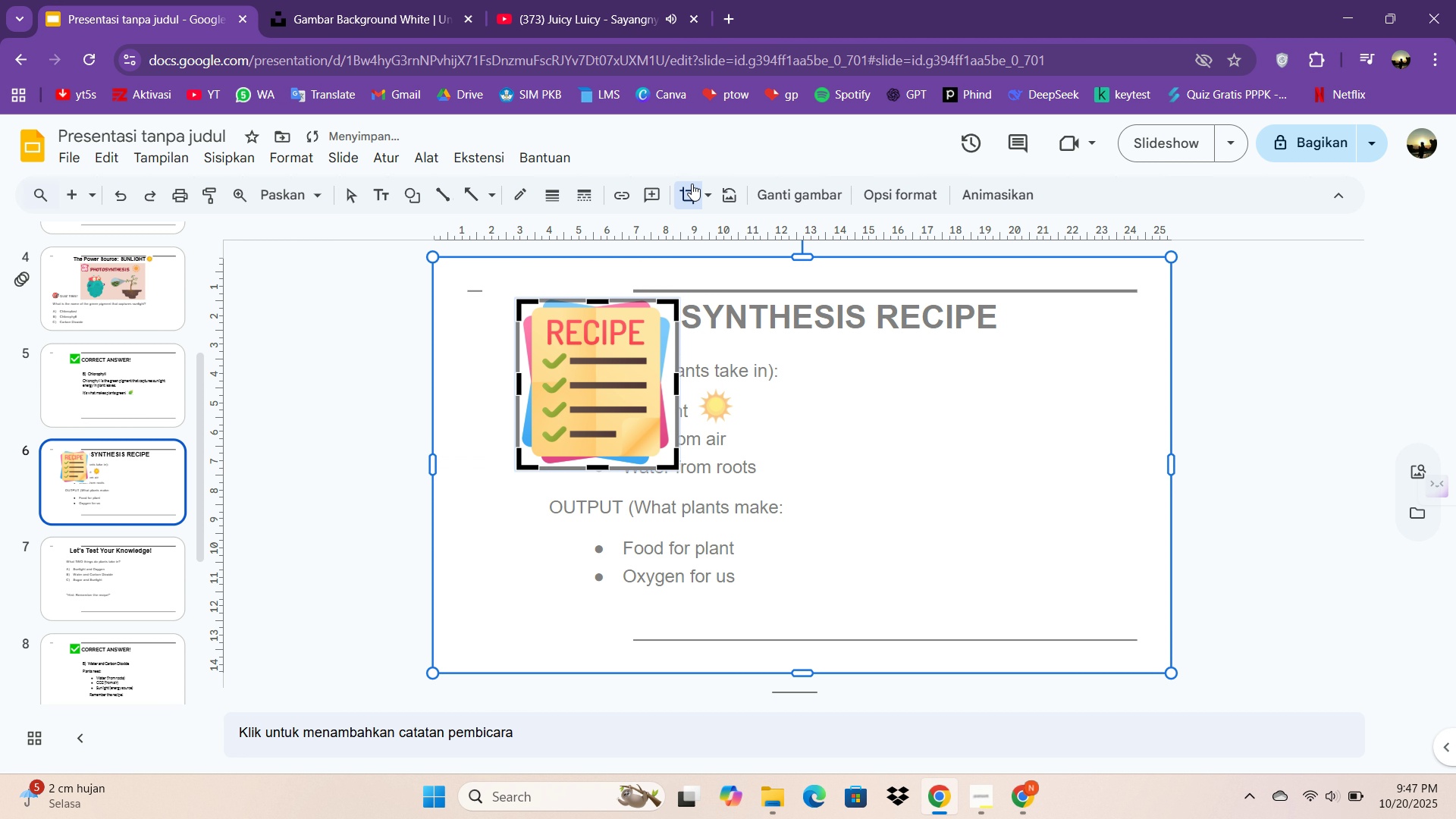 
left_click([692, 184])
 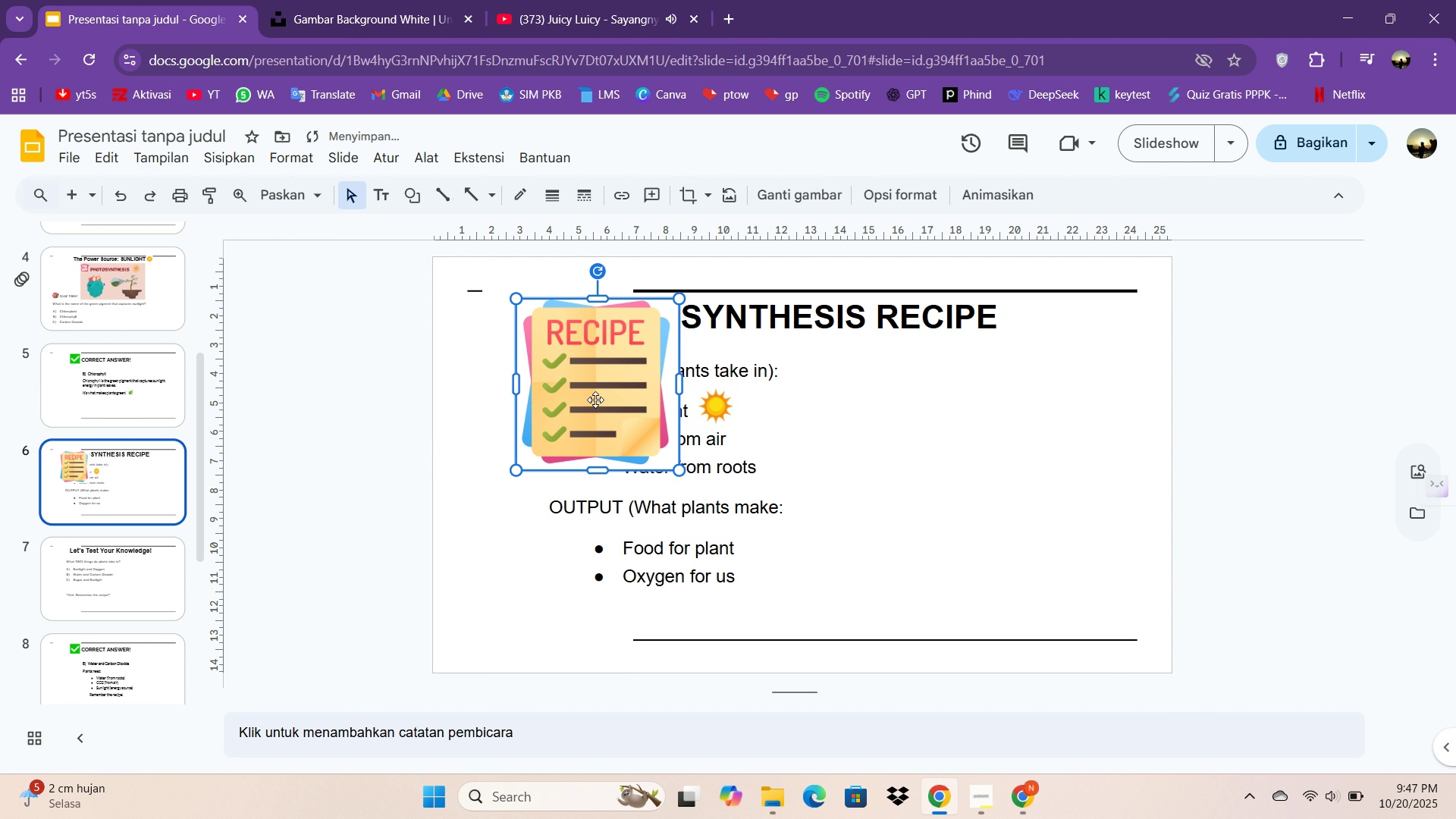 
left_click_drag(start_coordinate=[595, 398], to_coordinate=[654, 413])
 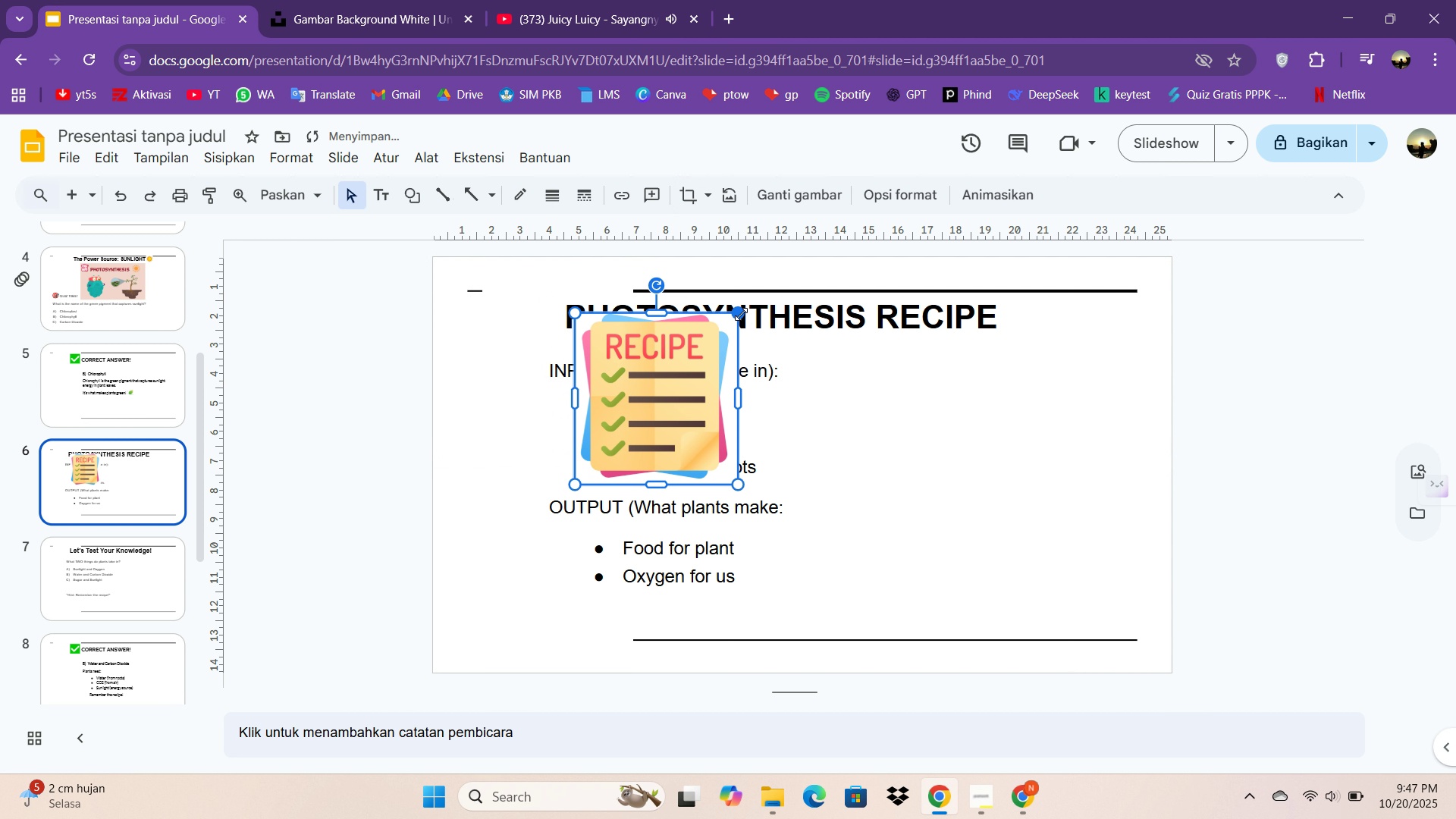 
left_click_drag(start_coordinate=[741, 314], to_coordinate=[626, 441])
 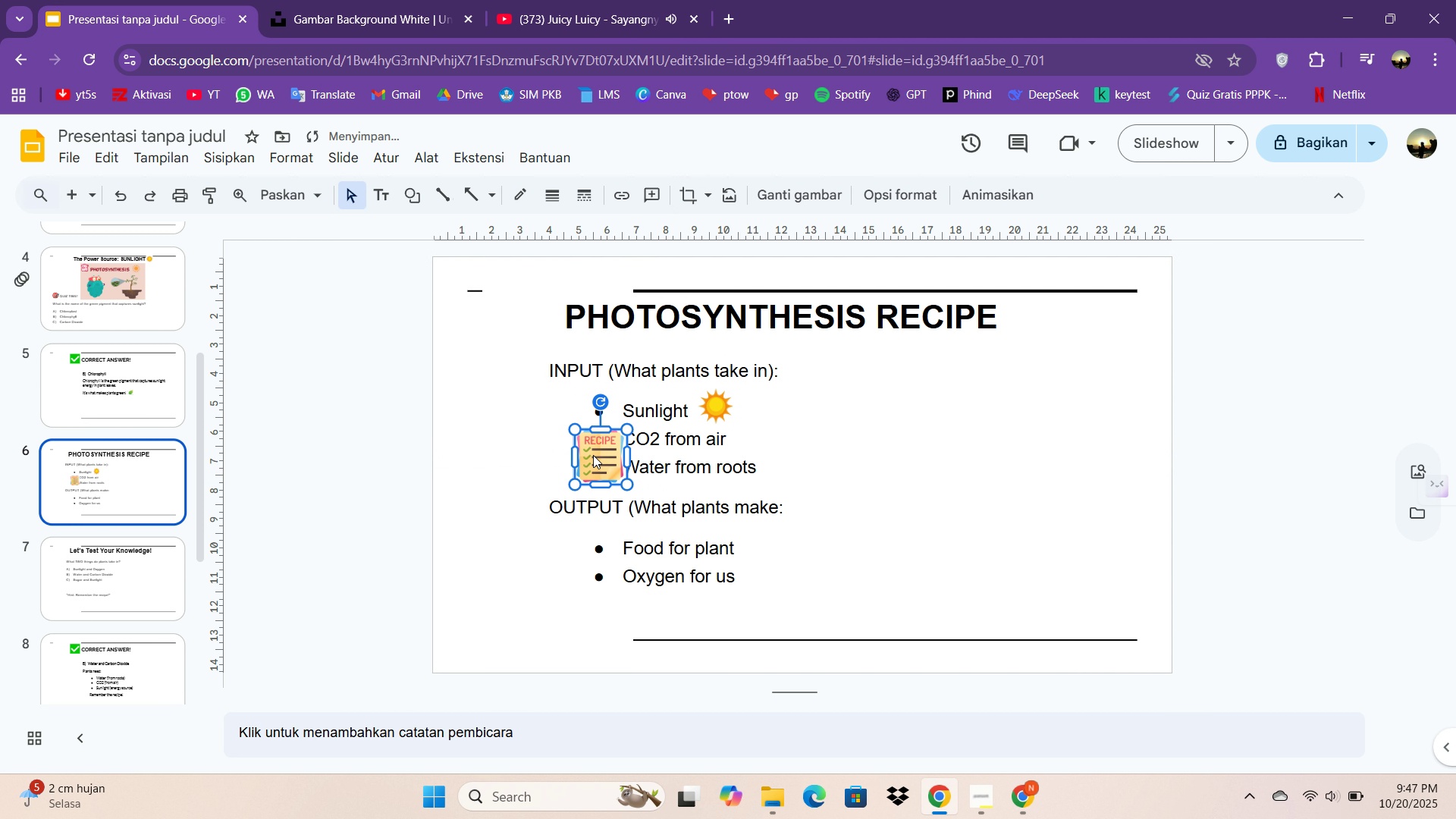 
left_click_drag(start_coordinate=[593, 462], to_coordinate=[527, 325])
 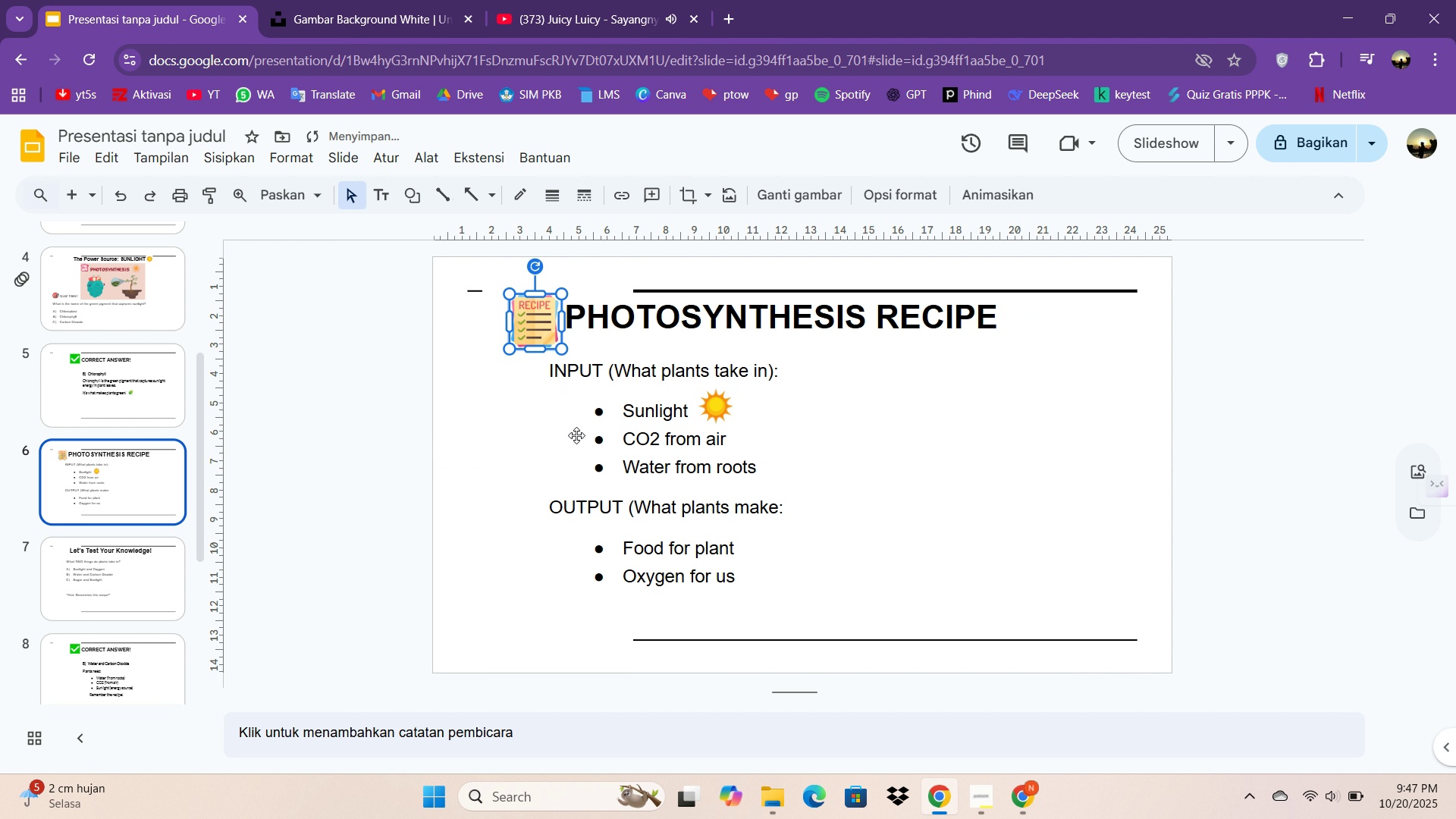 
left_click([587, 443])
 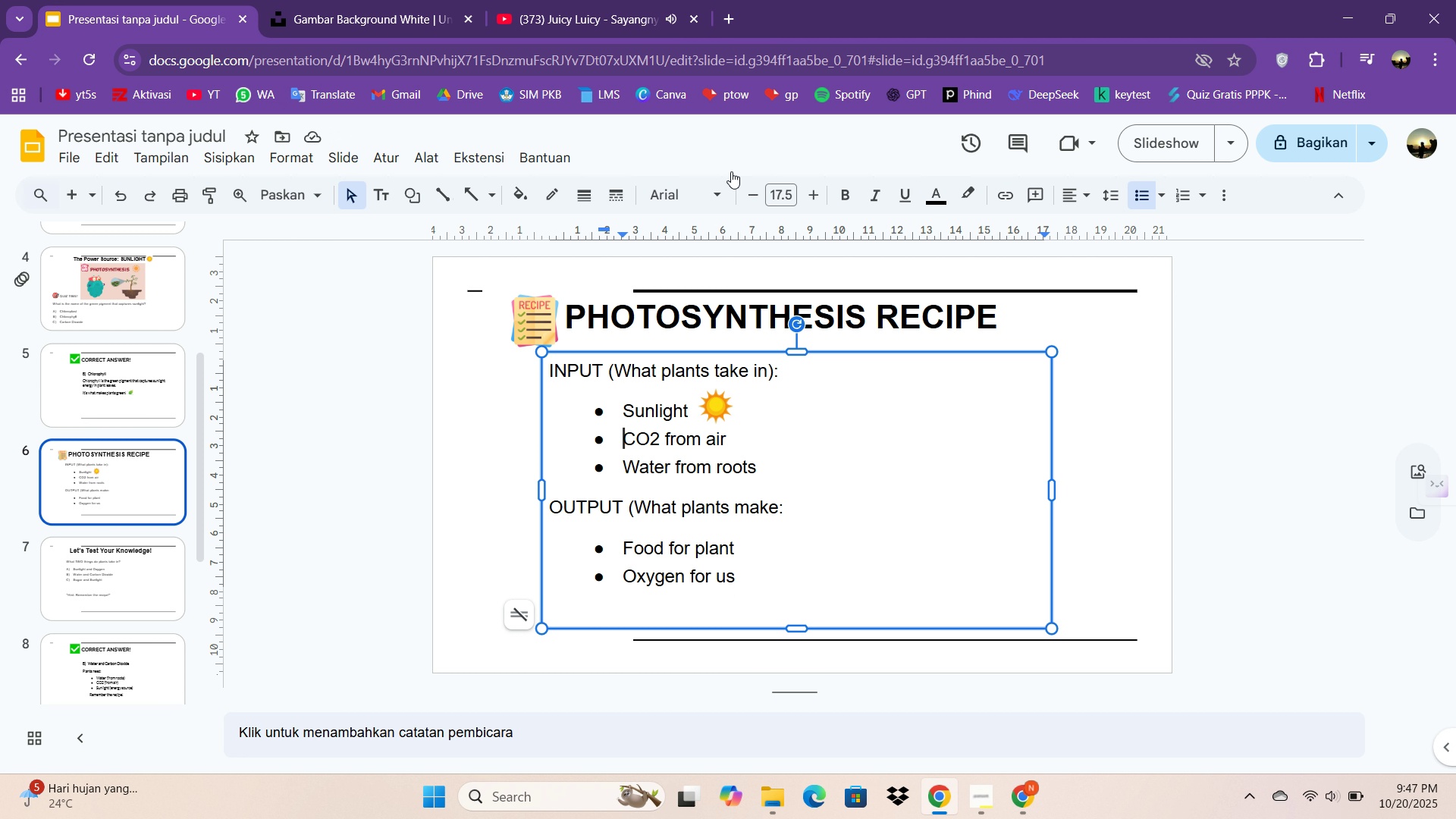 
wait(5.38)
 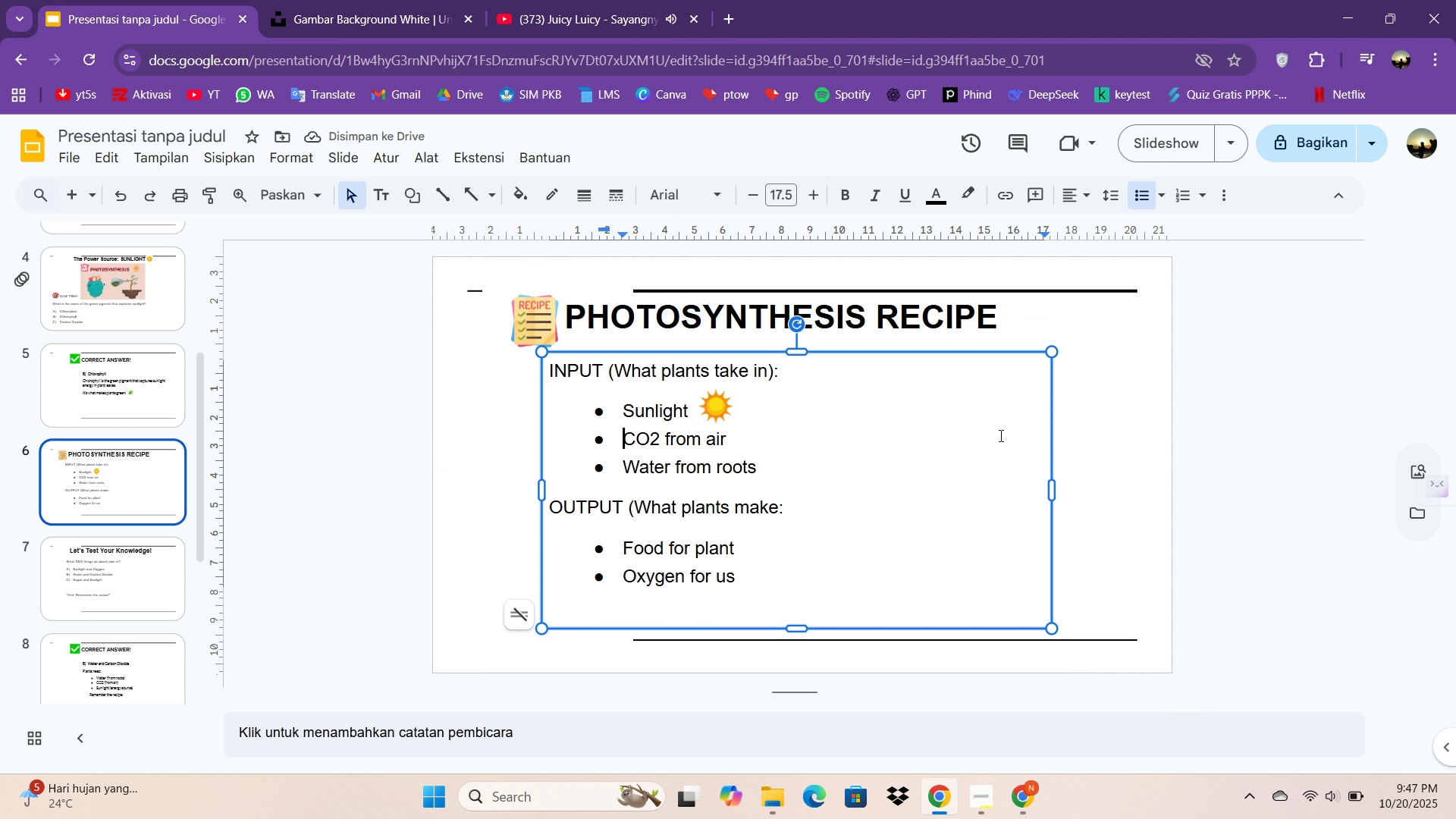 
left_click([227, 152])
 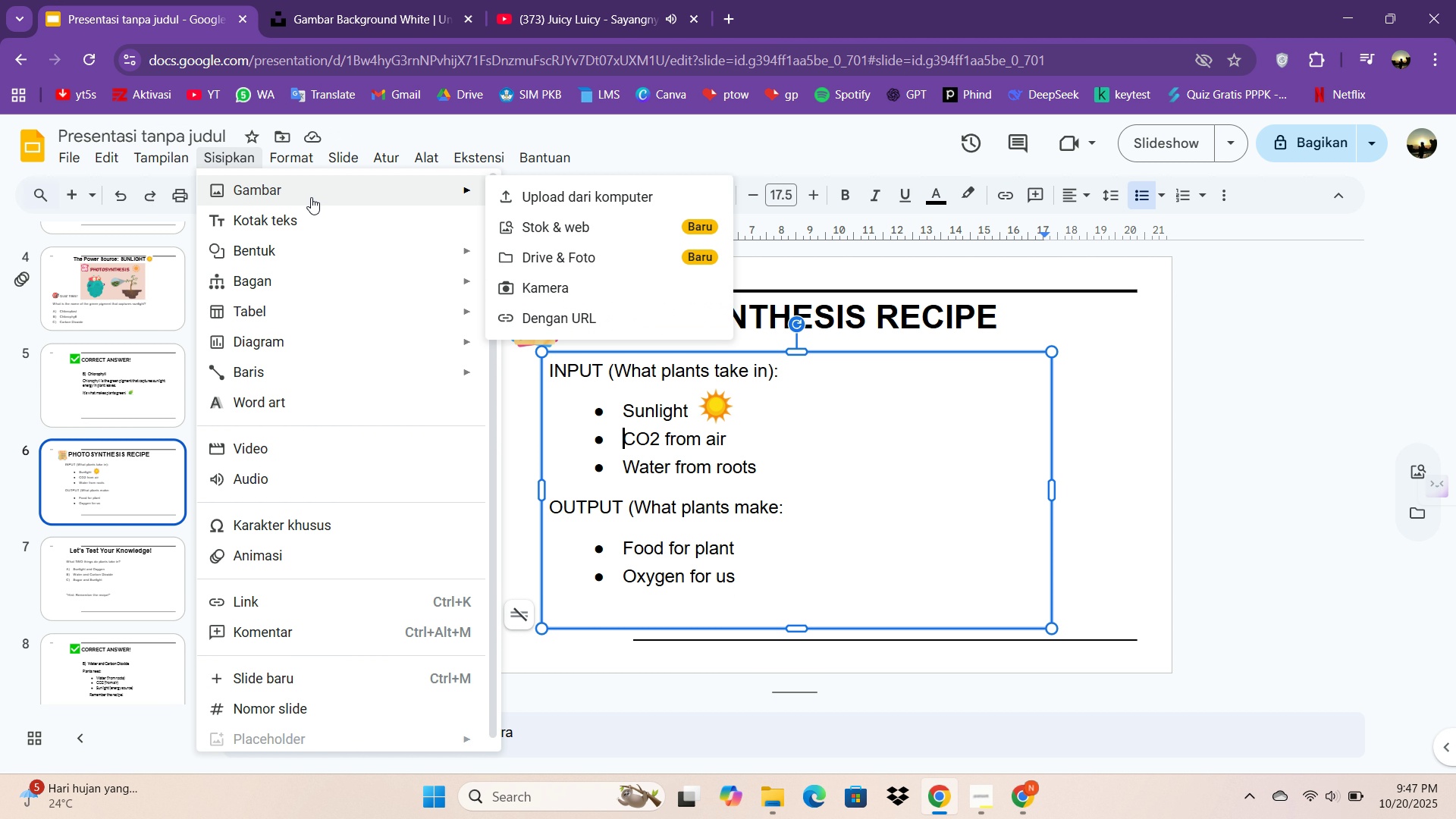 
left_click([311, 197])
 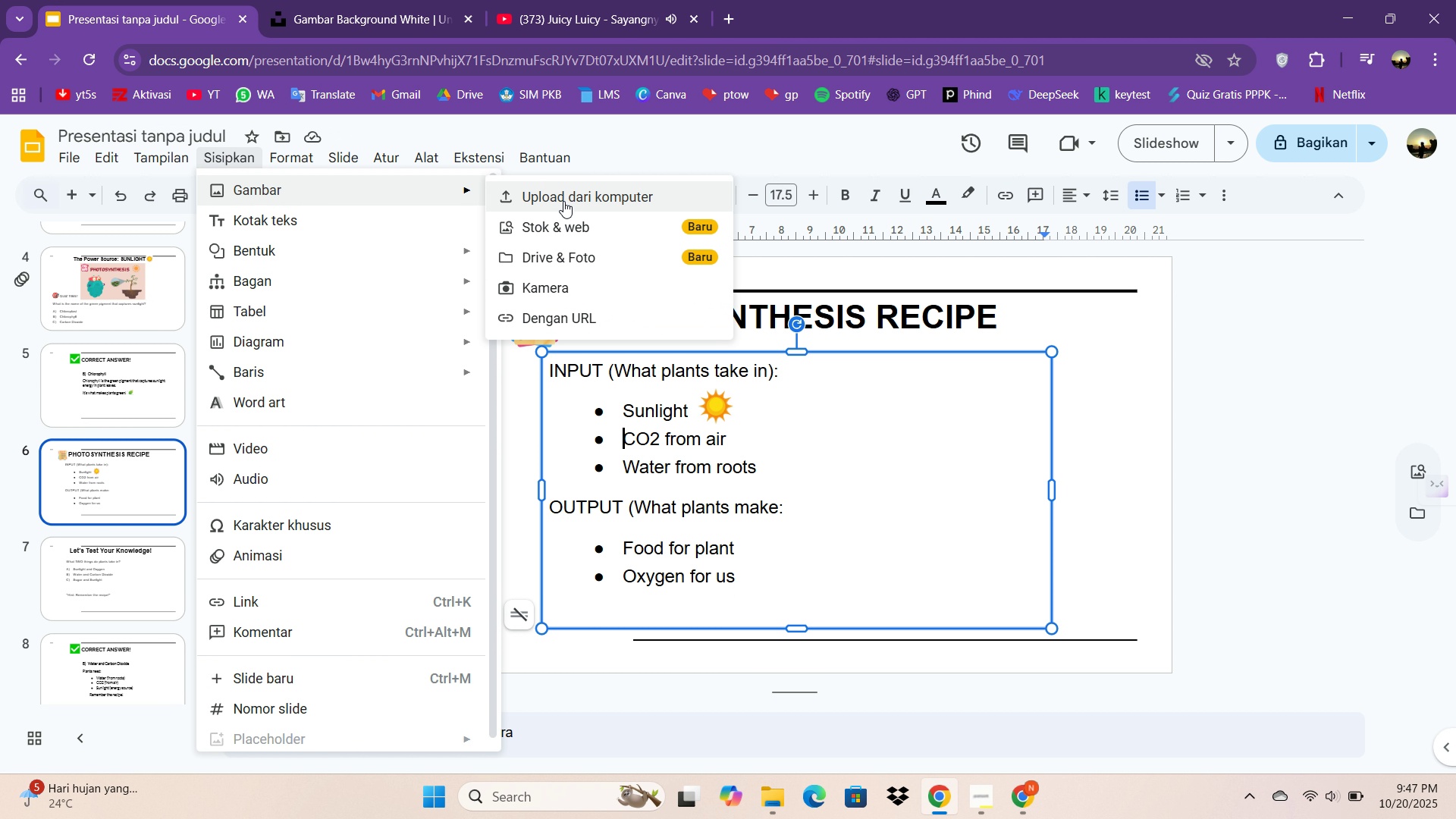 
left_click([563, 201])
 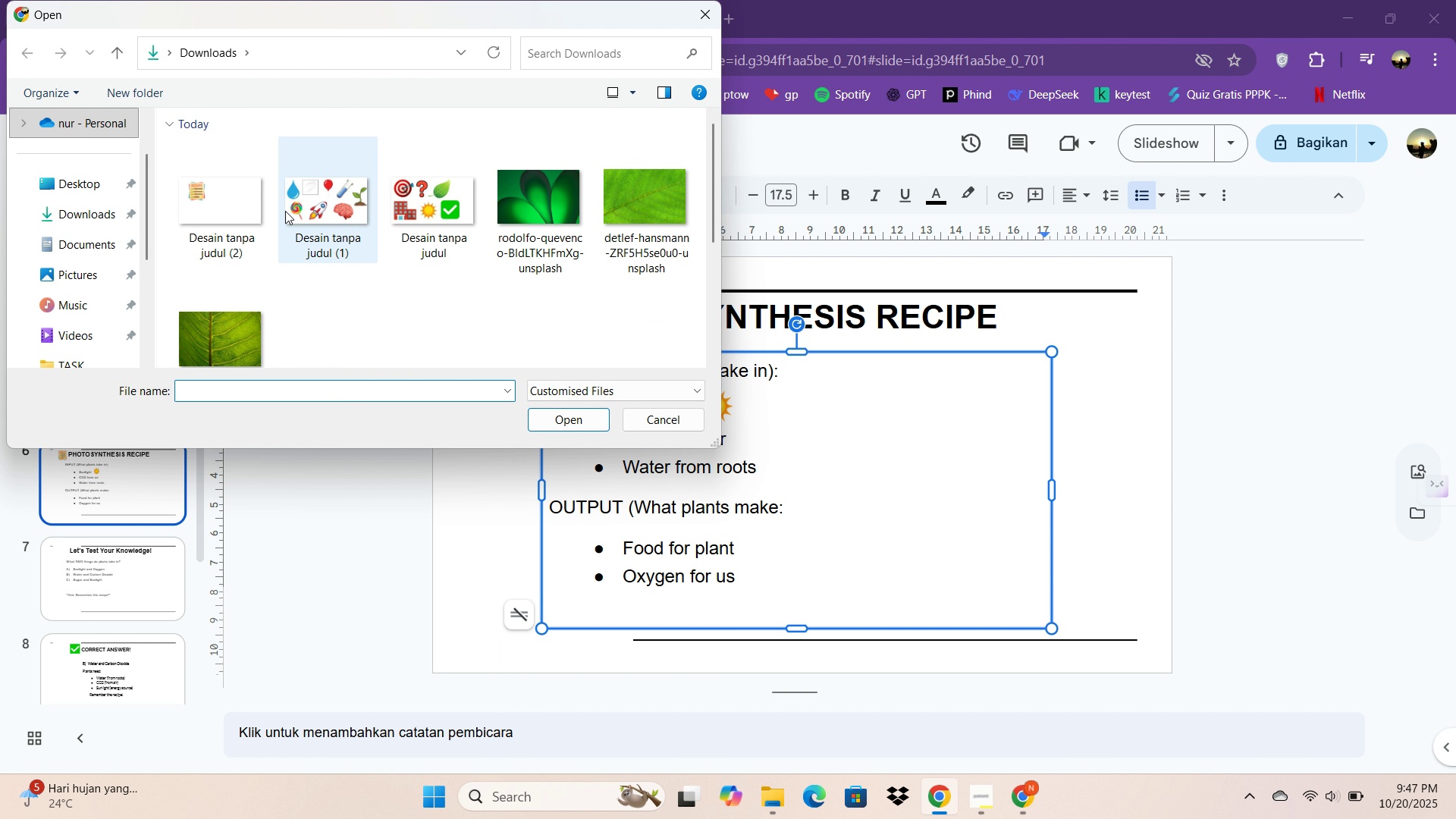 
left_click([285, 211])
 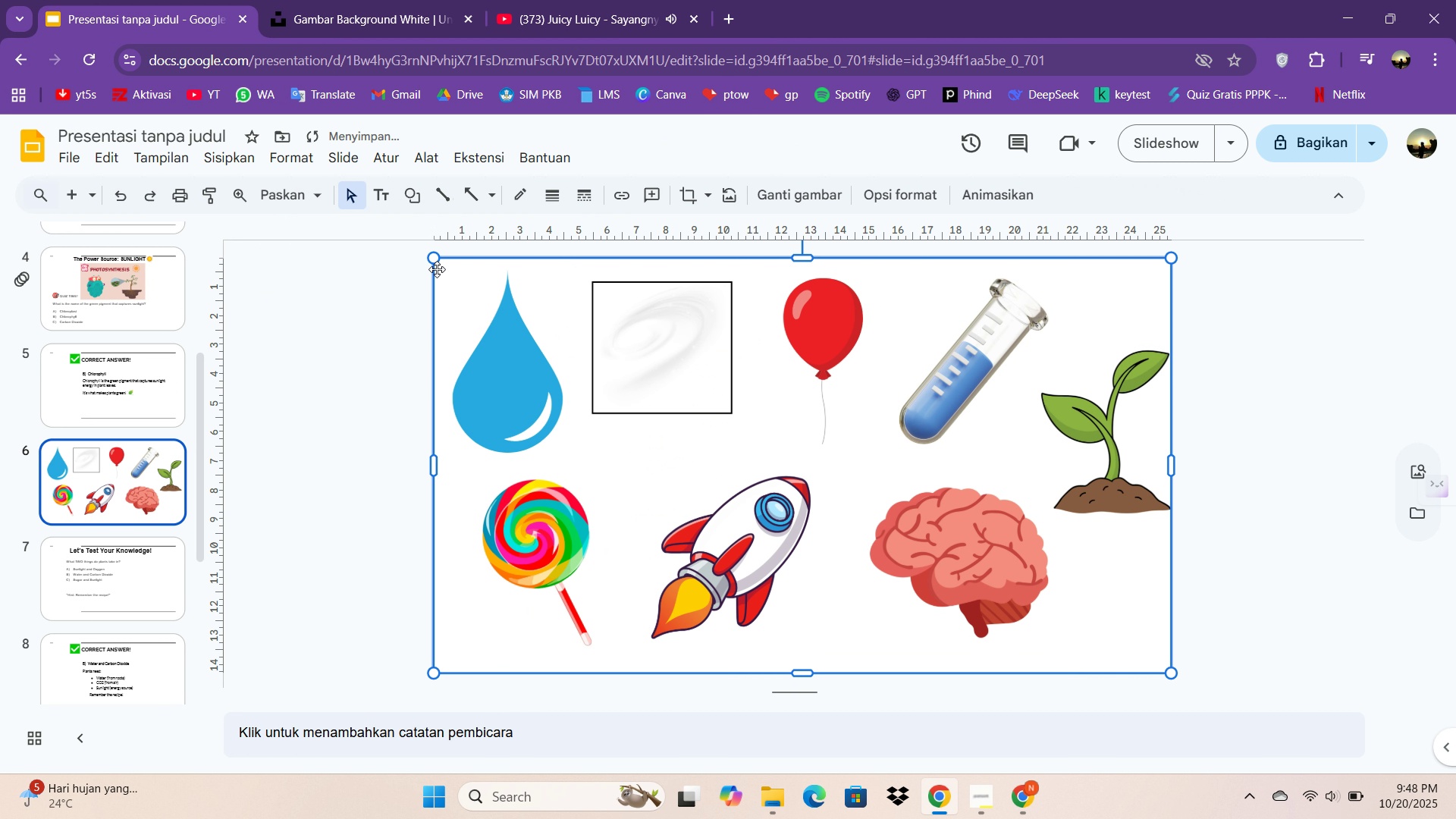 
left_click_drag(start_coordinate=[434, 254], to_coordinate=[855, 451])
 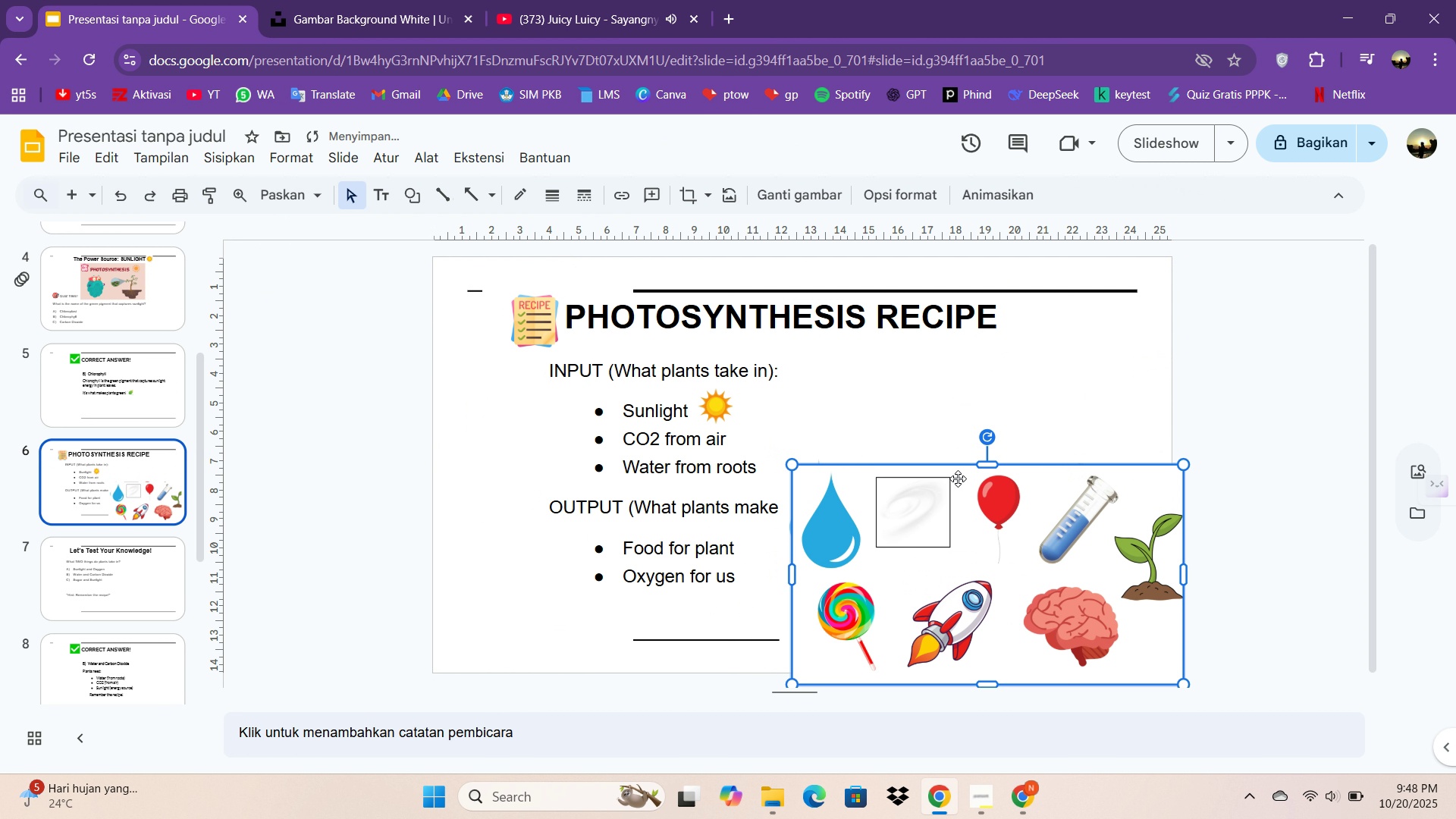 
key(Control+C)
 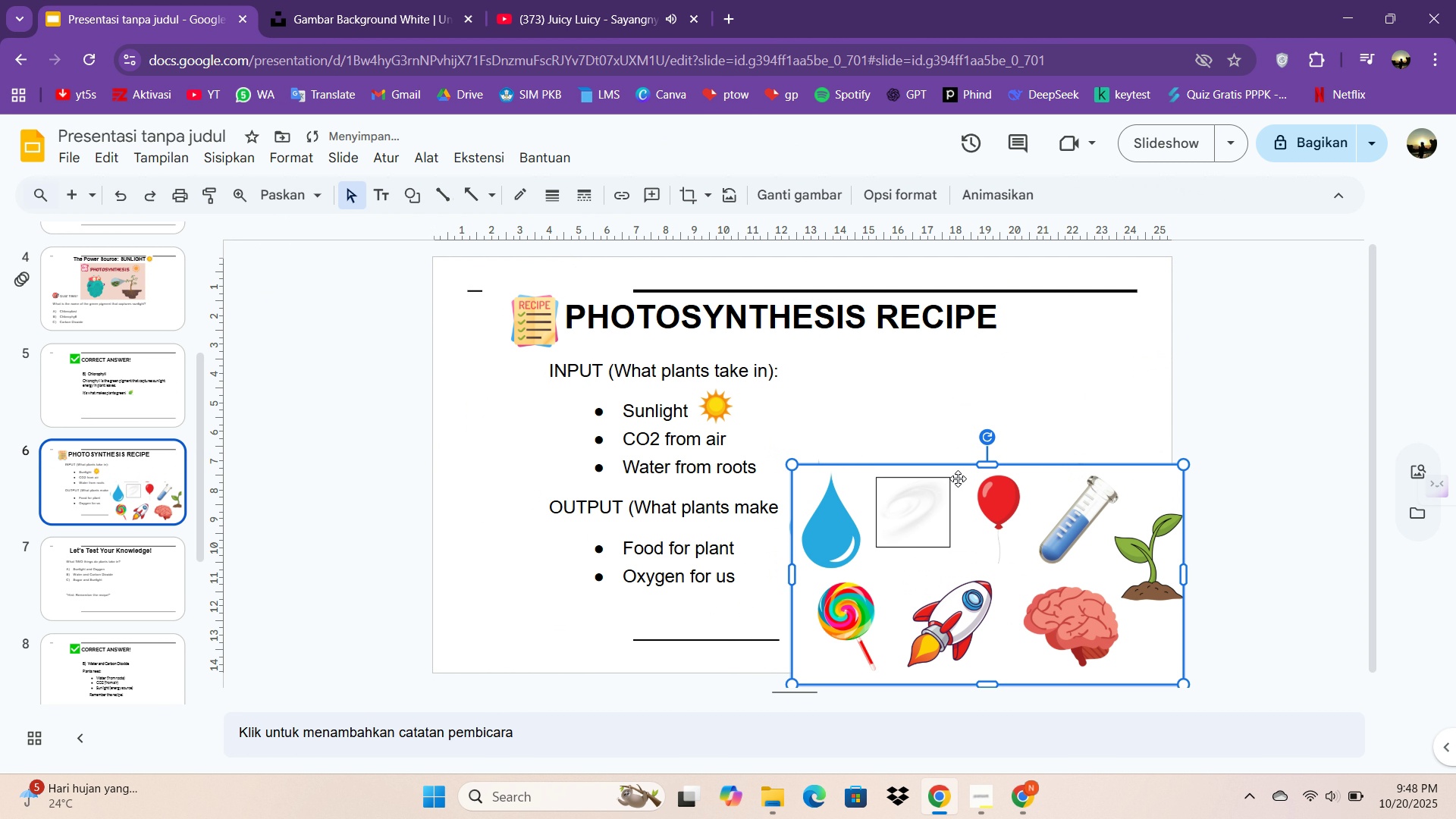 
key(Control+V)
 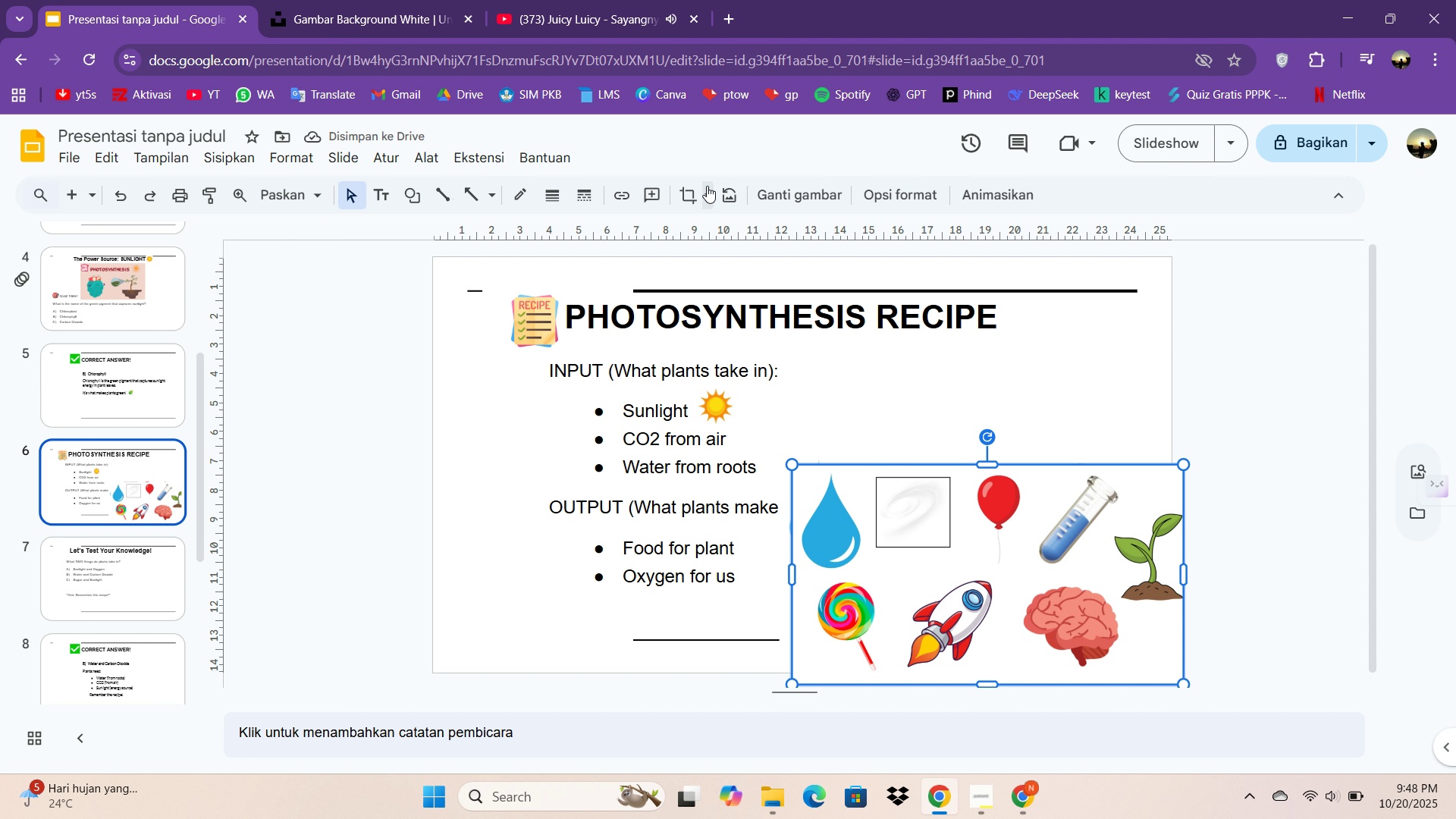 
left_click([691, 191])
 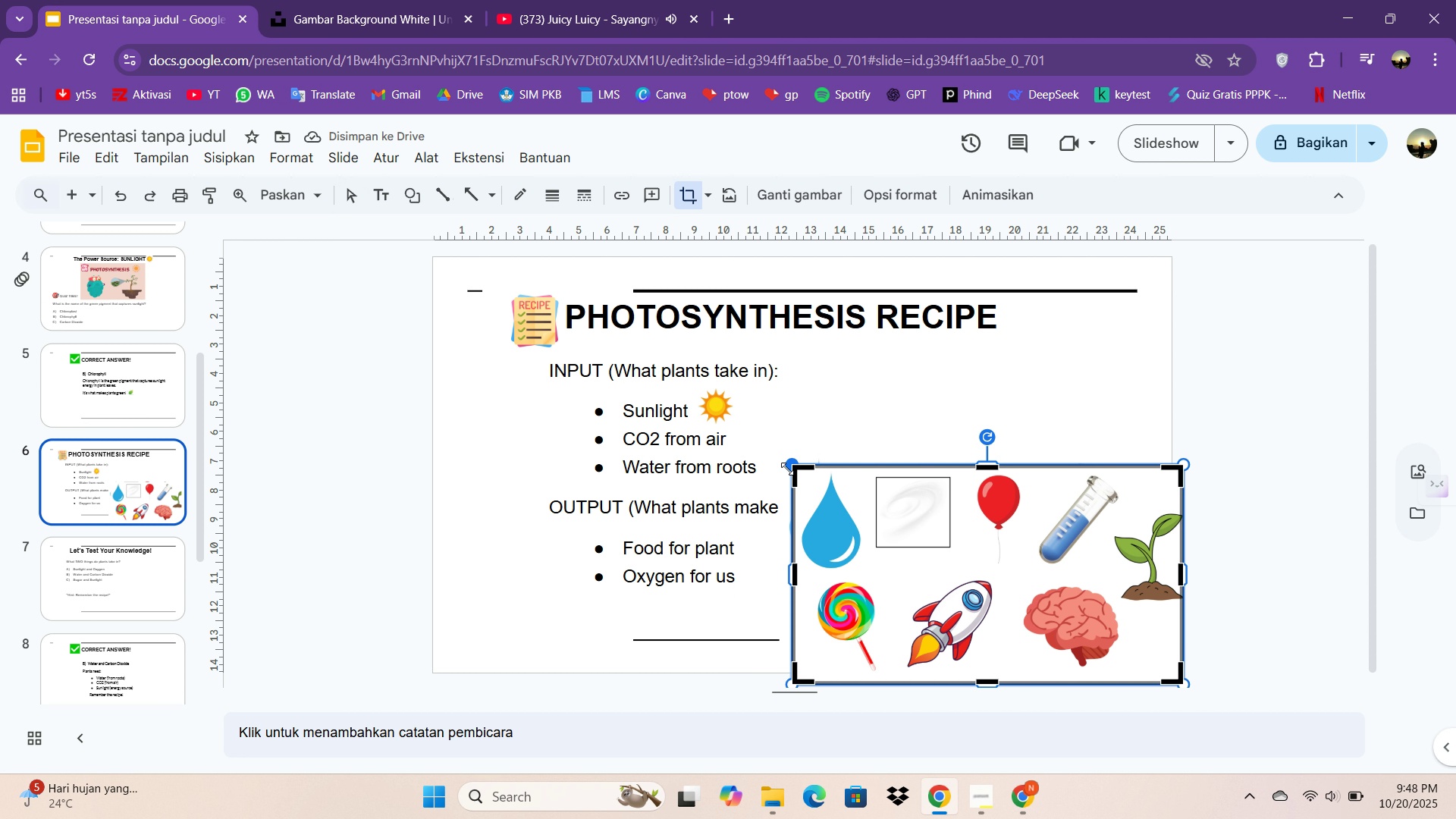 
left_click_drag(start_coordinate=[790, 467], to_coordinate=[883, 483])
 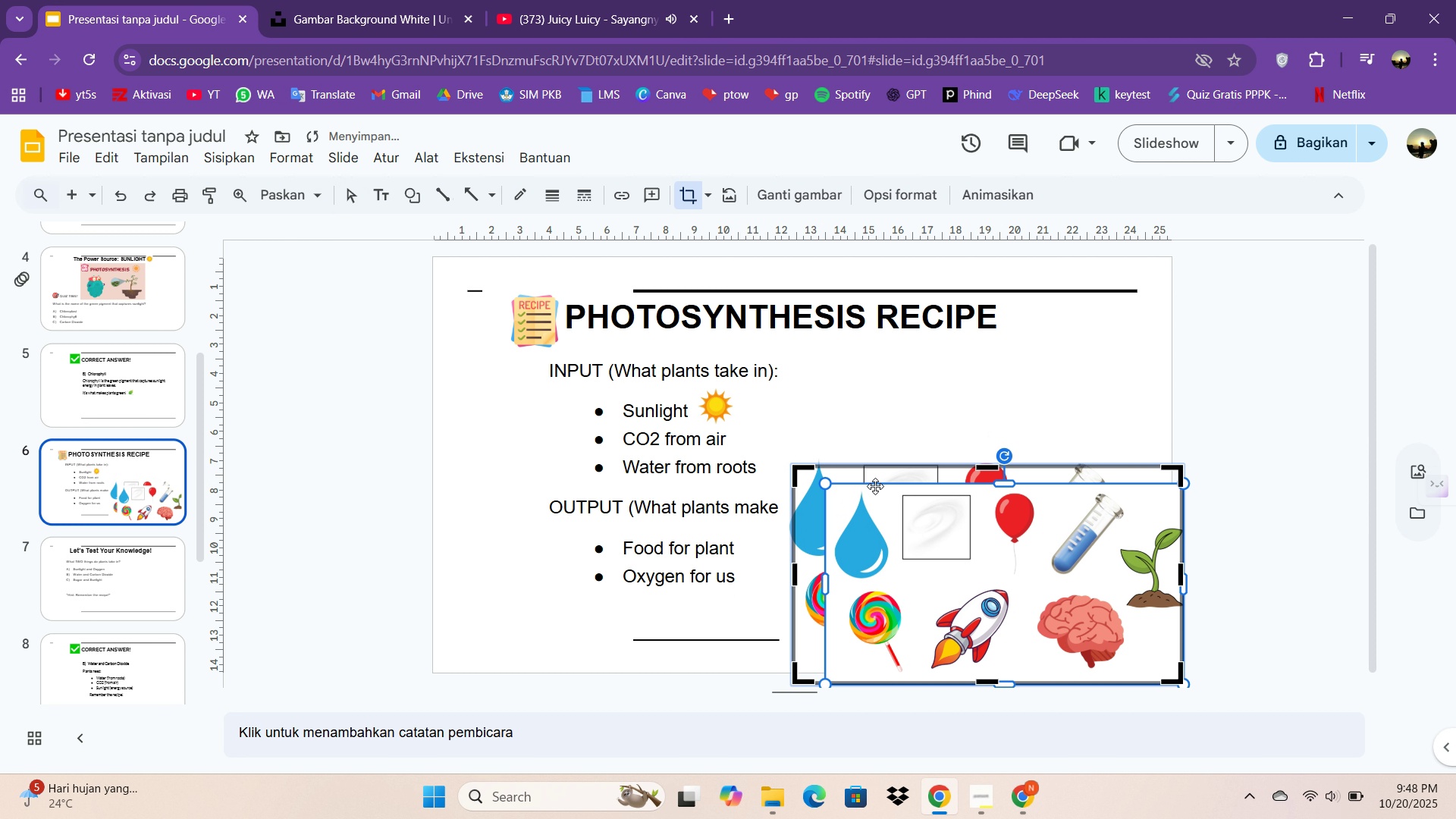 
key(Control+Z)
 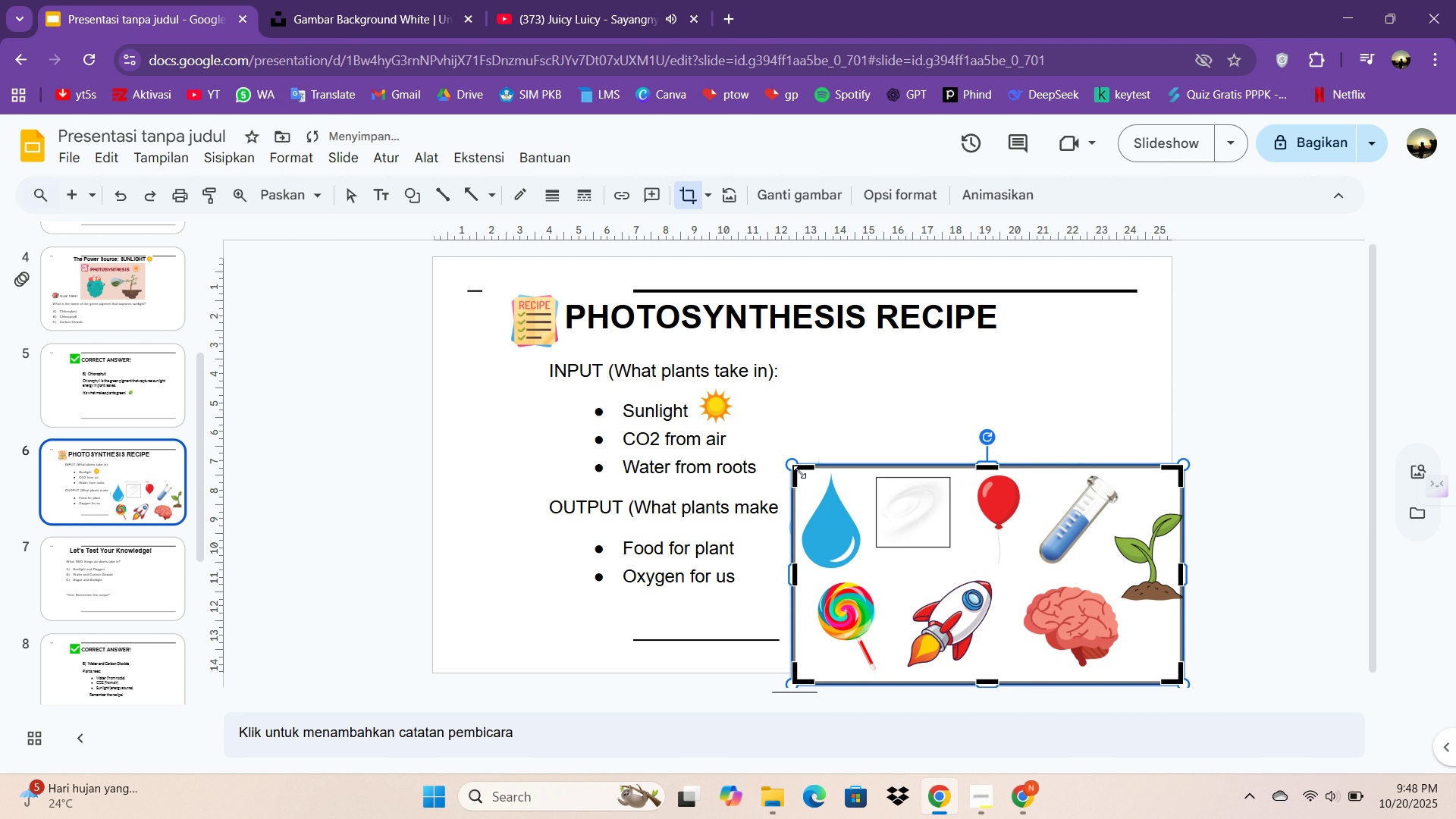 
left_click_drag(start_coordinate=[798, 472], to_coordinate=[871, 474])
 